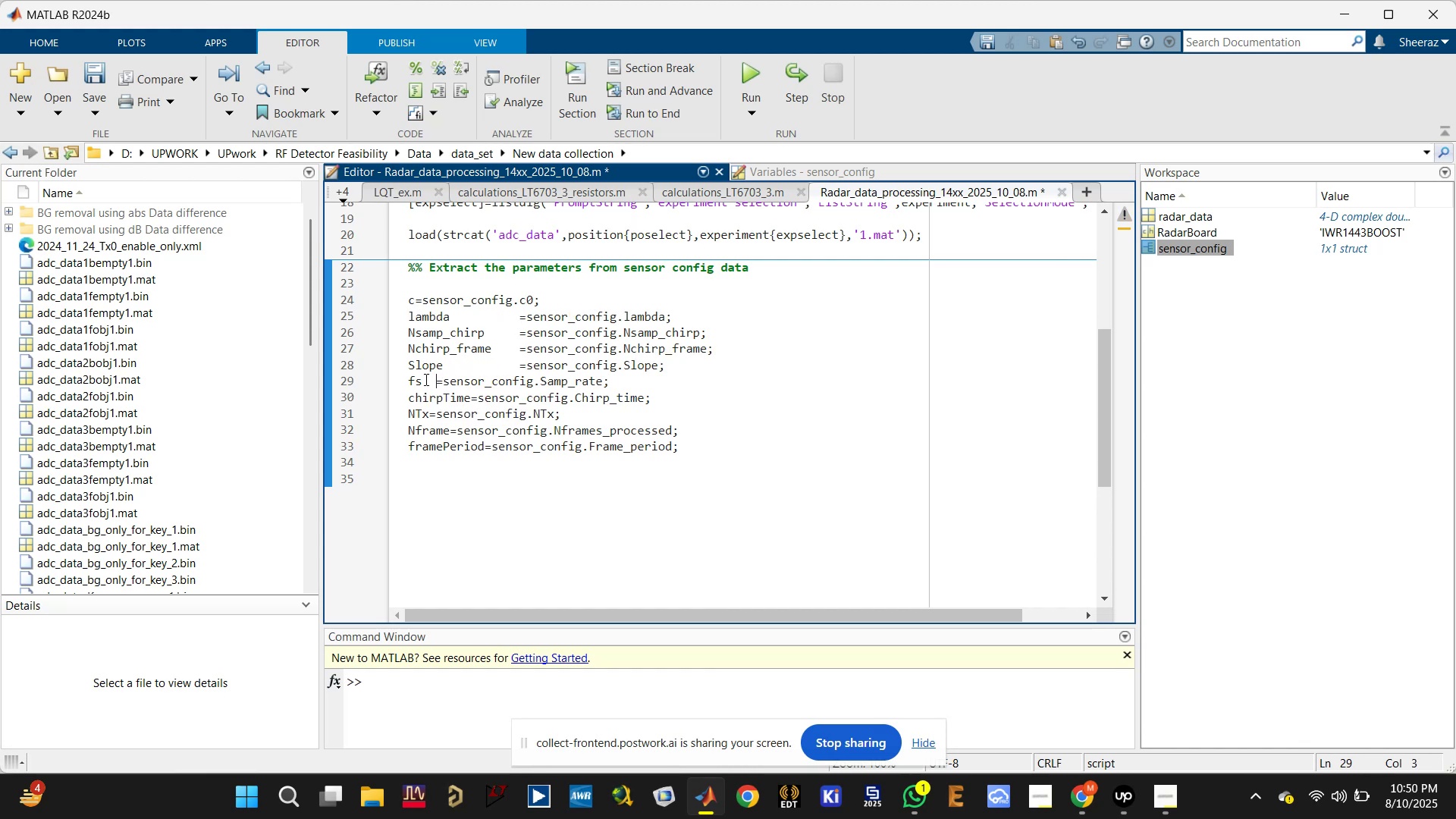 
key(Tab)
 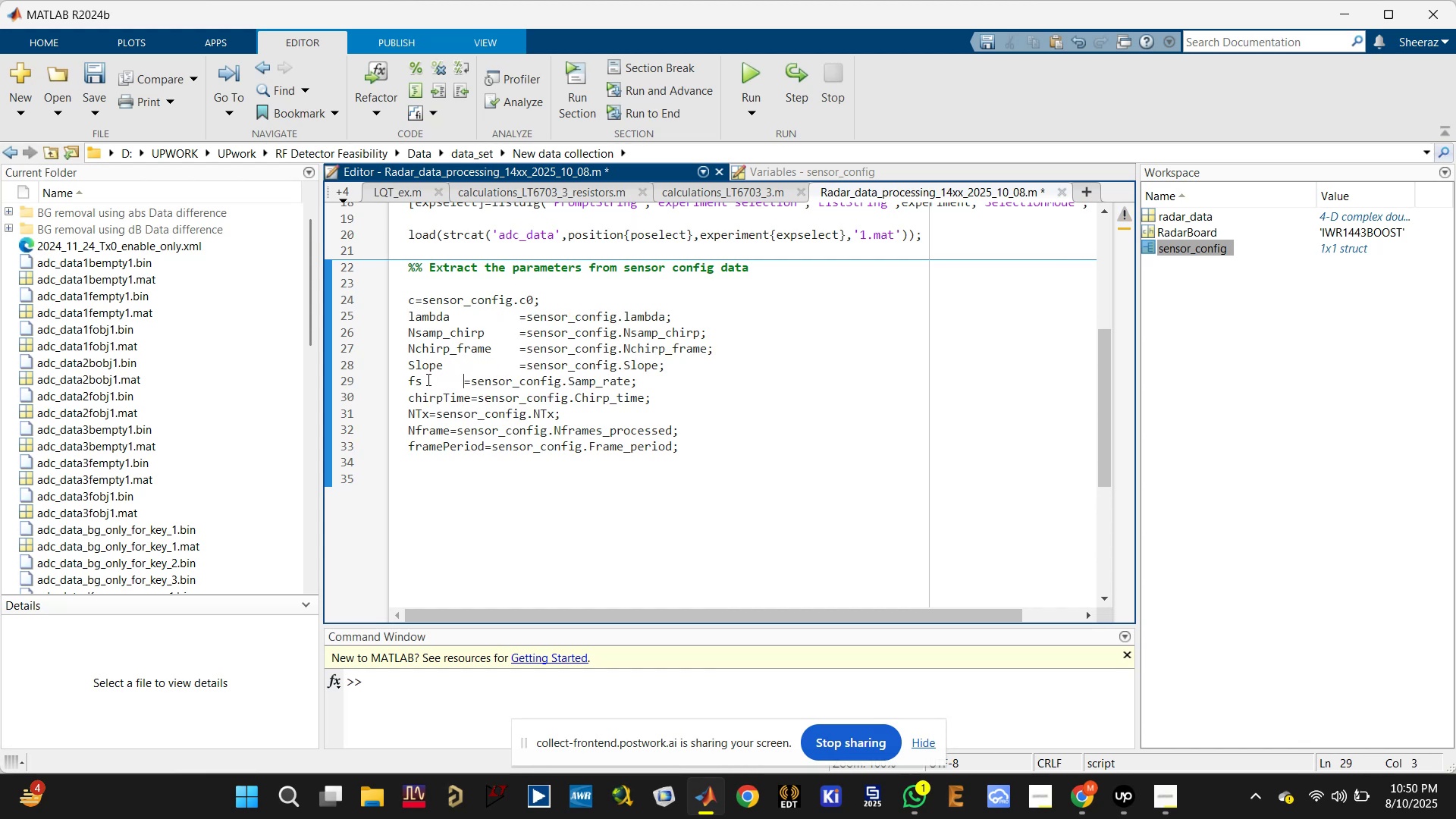 
key(Tab)
 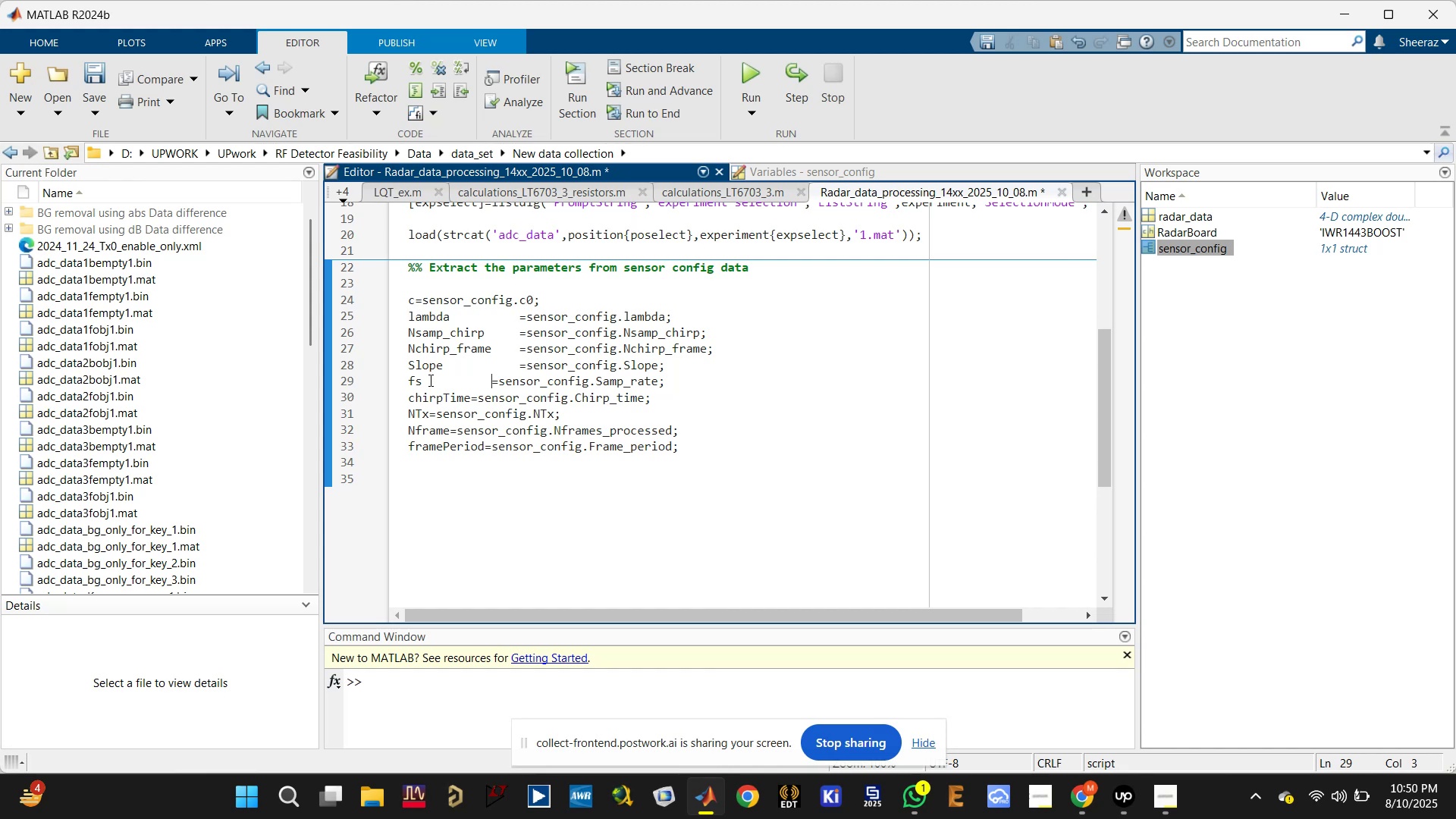 
key(Tab)
 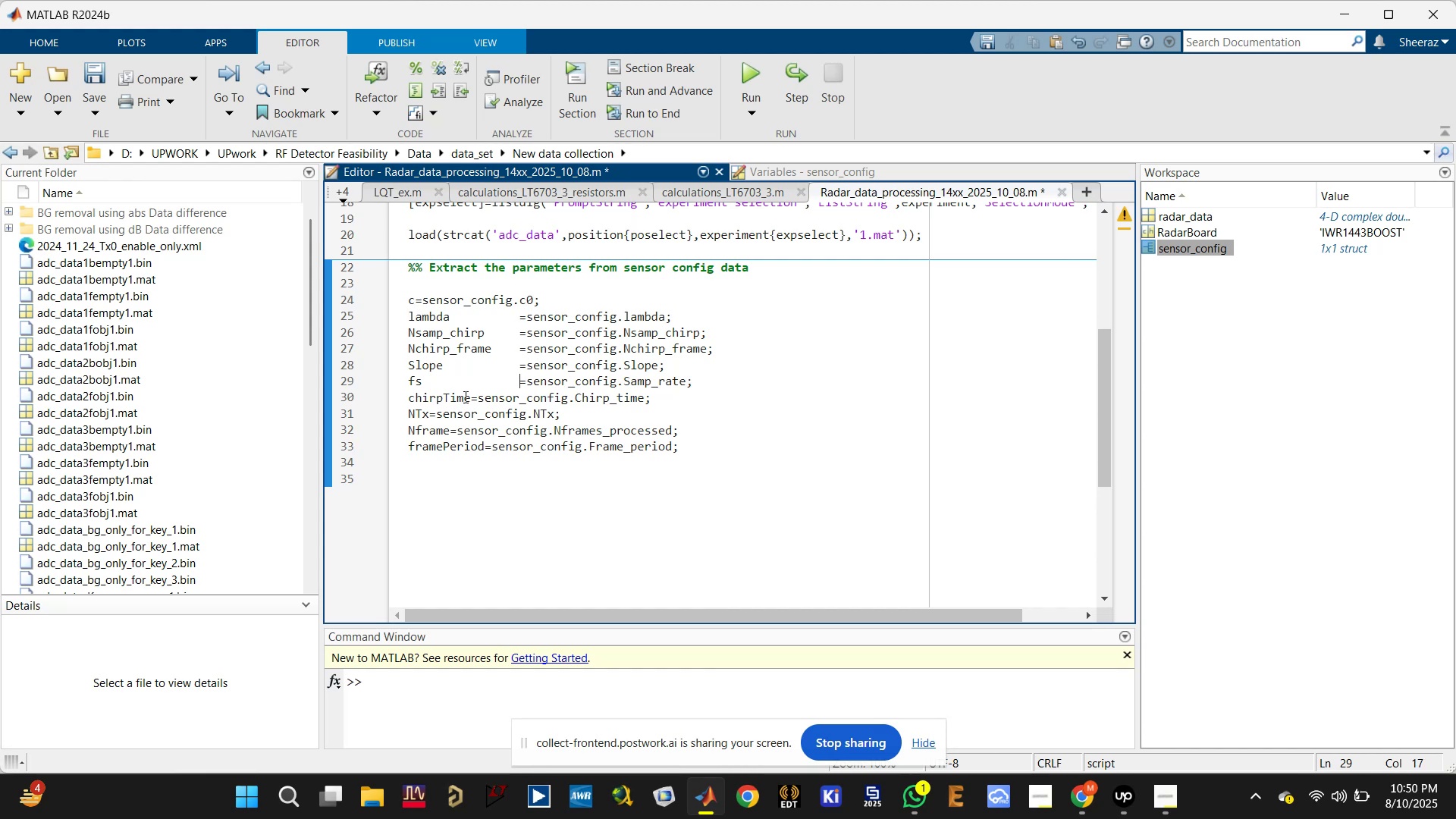 
left_click([468, 394])
 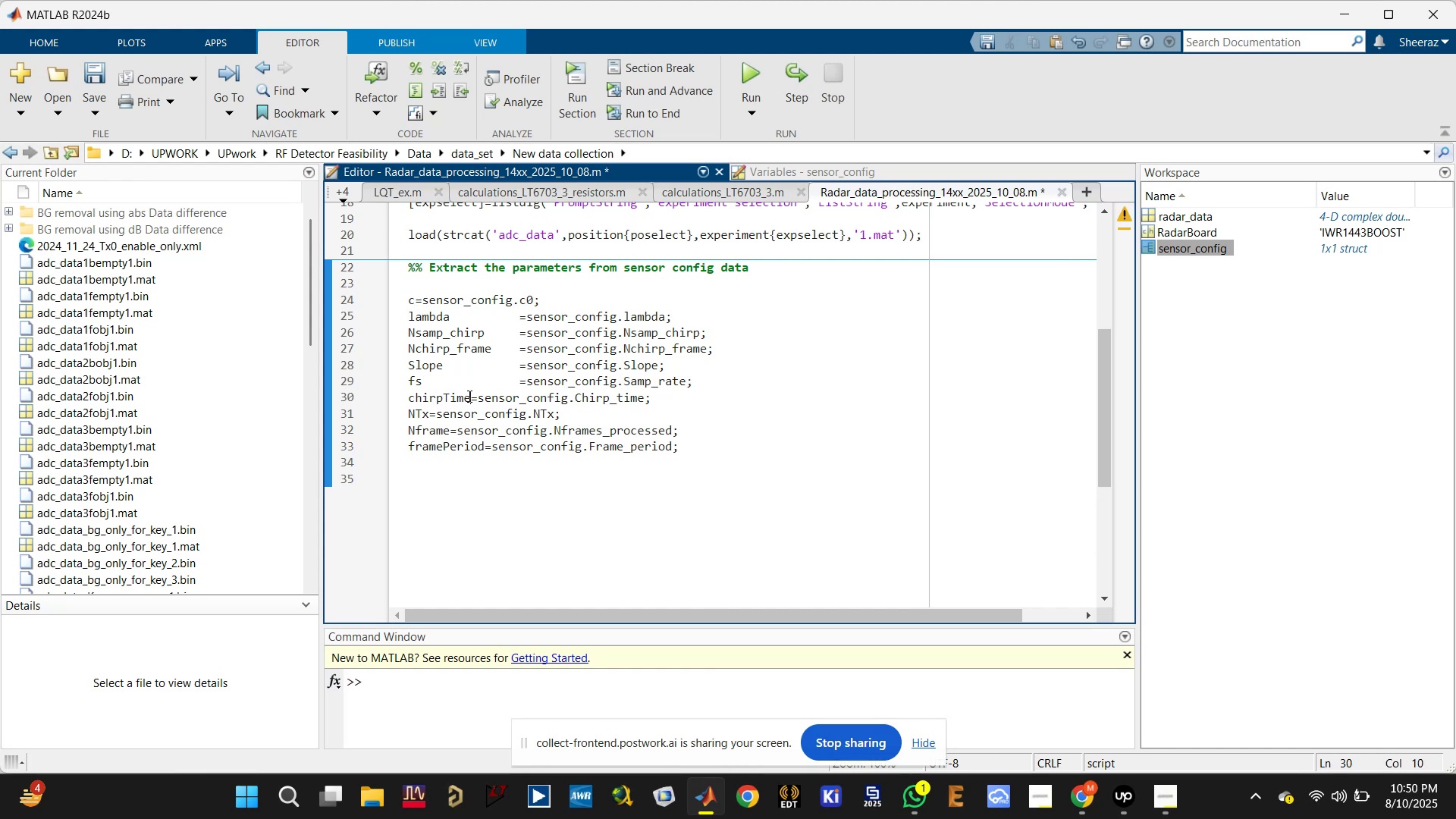 
key(Tab)
 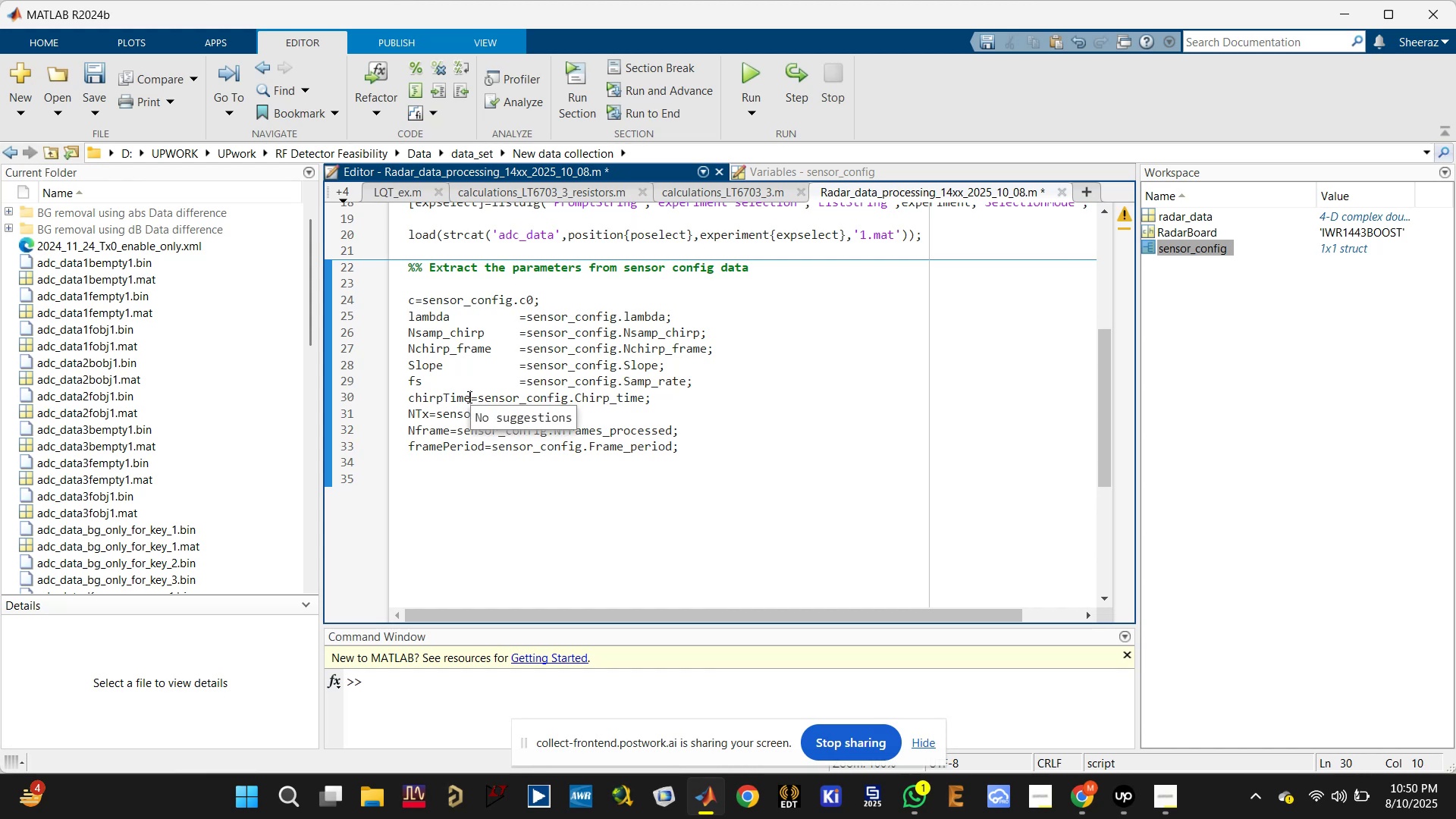 
key(Tab)
 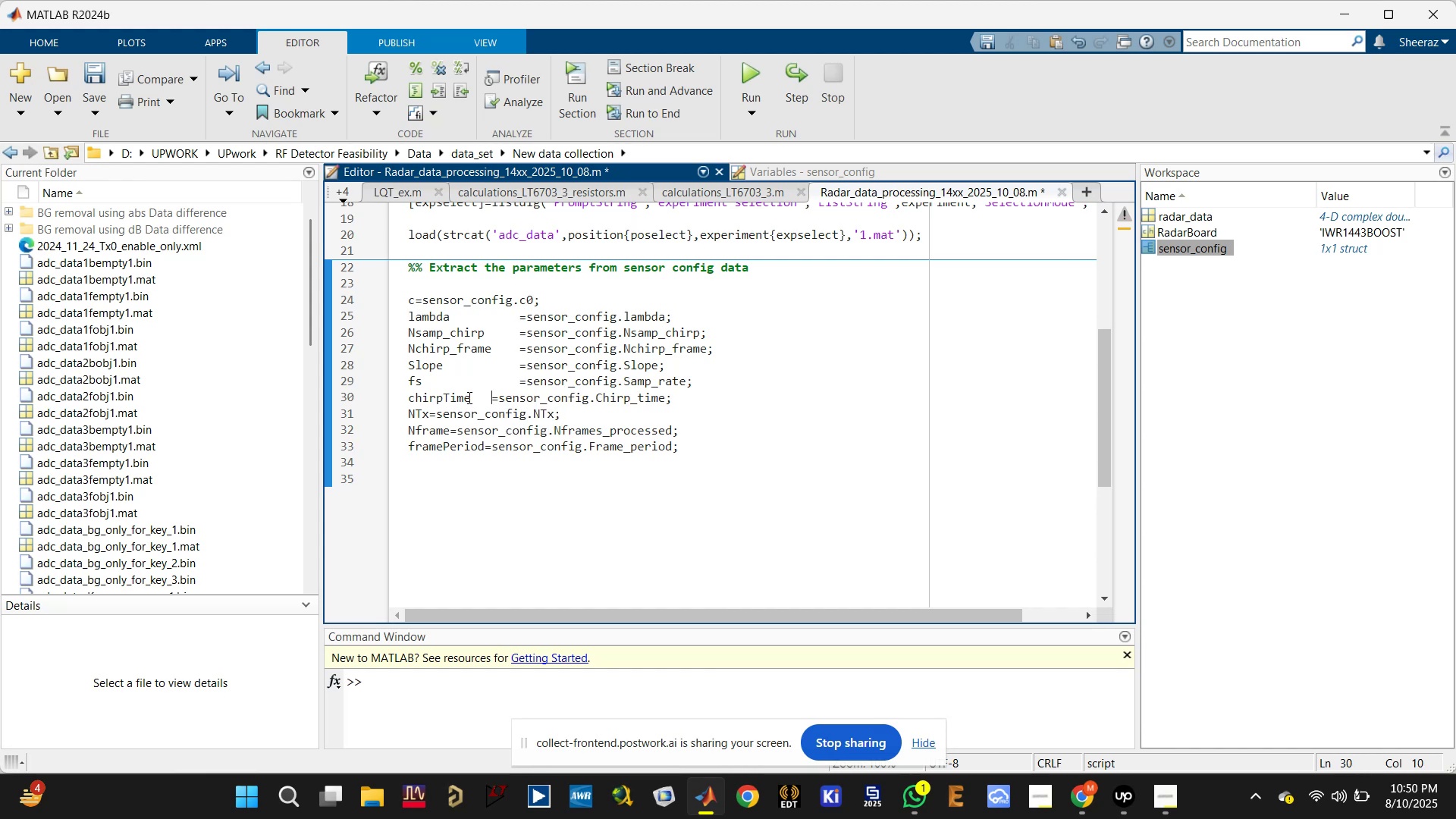 
key(Tab)
 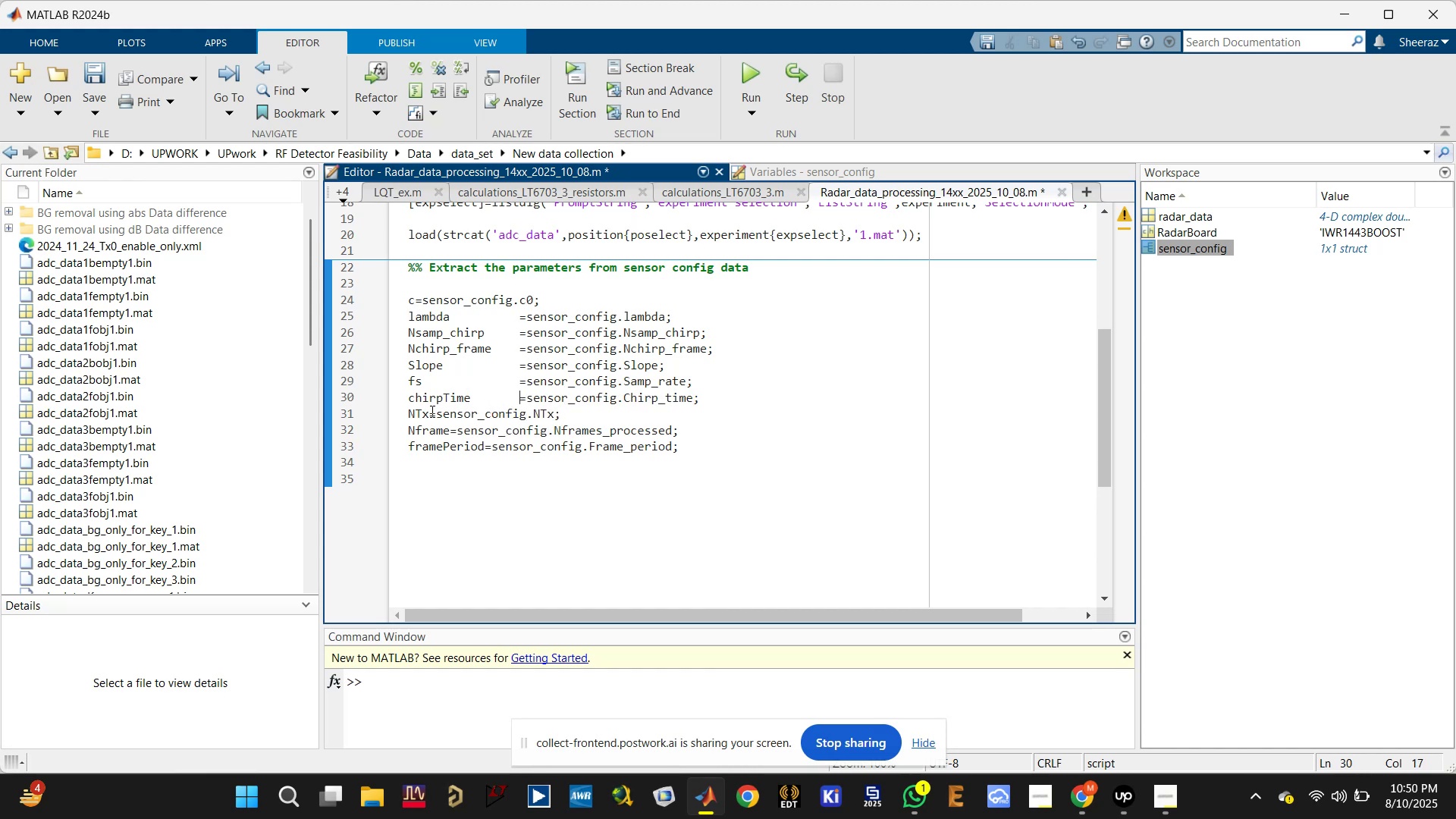 
left_click([431, 410])
 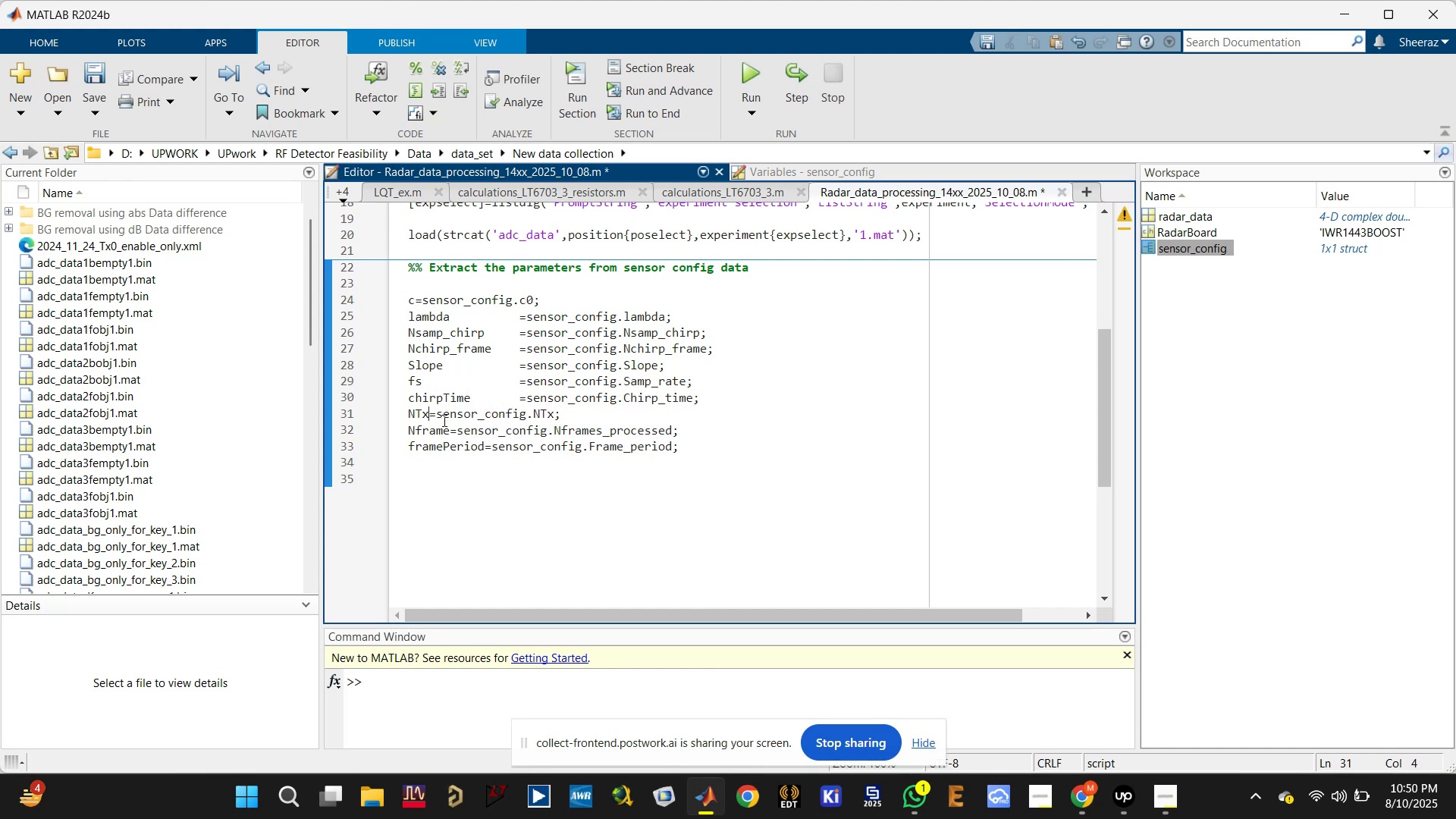 
key(Tab)
 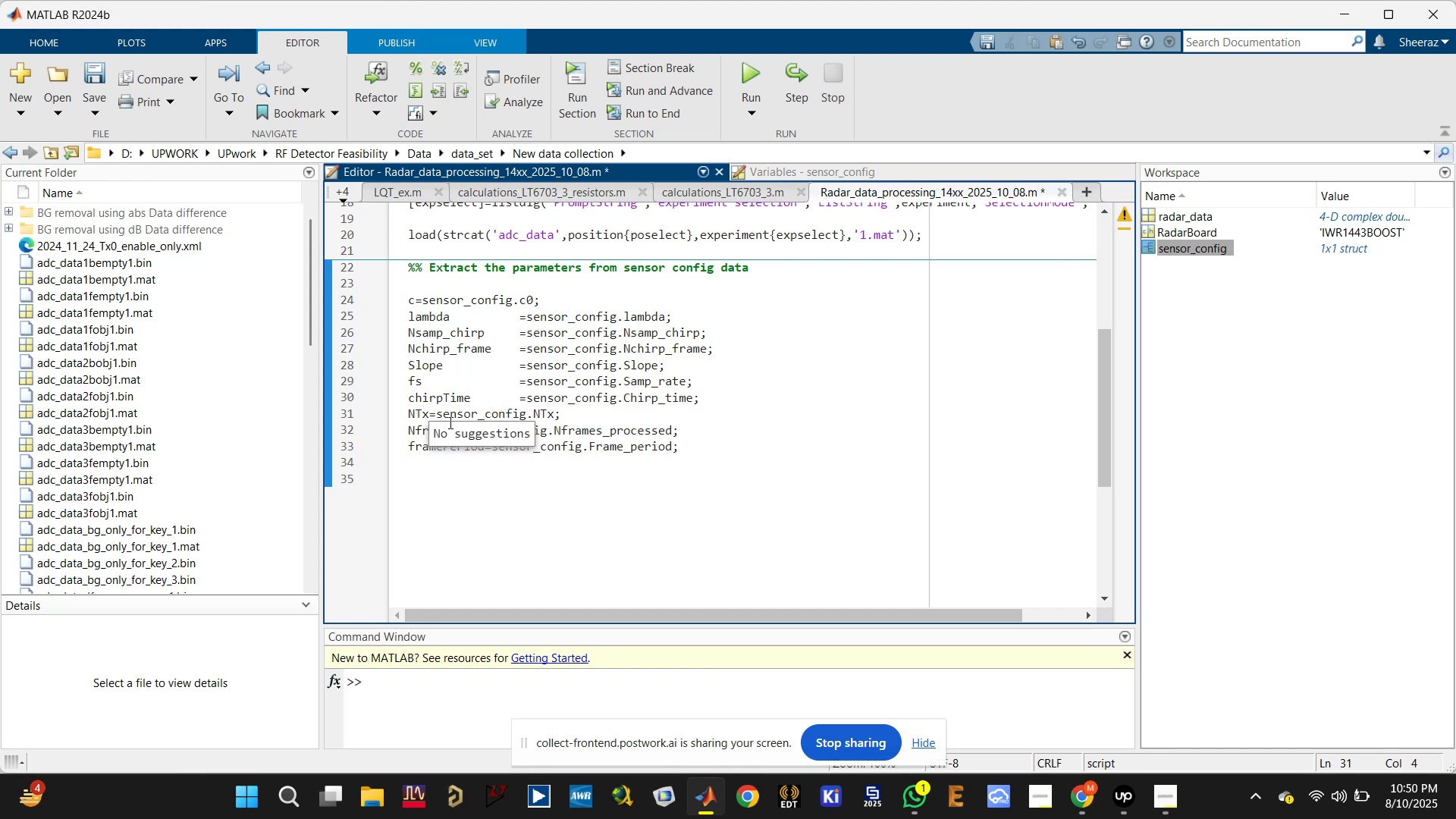 
key(Tab)
 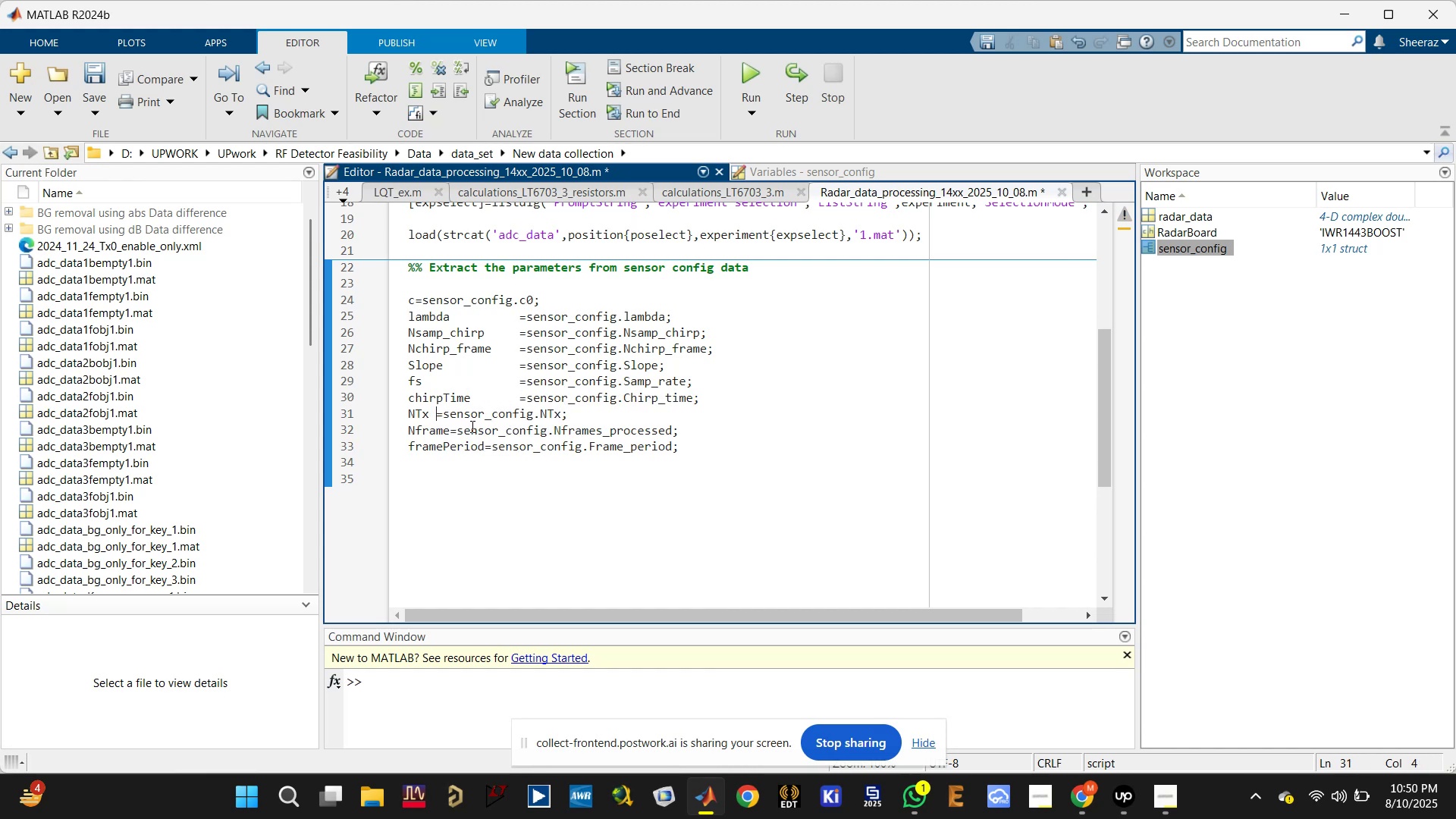 
key(Tab)
 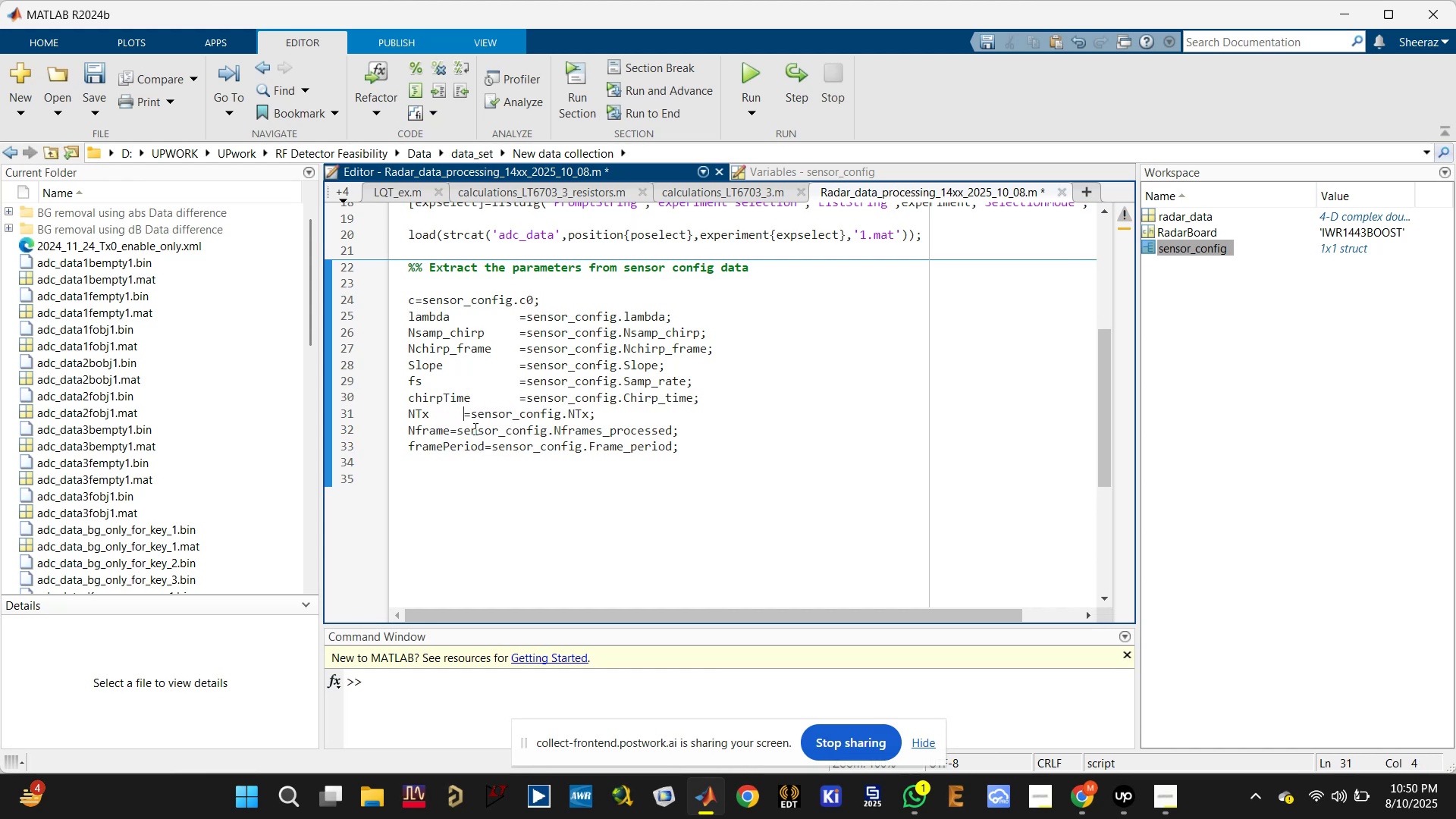 
key(Tab)
 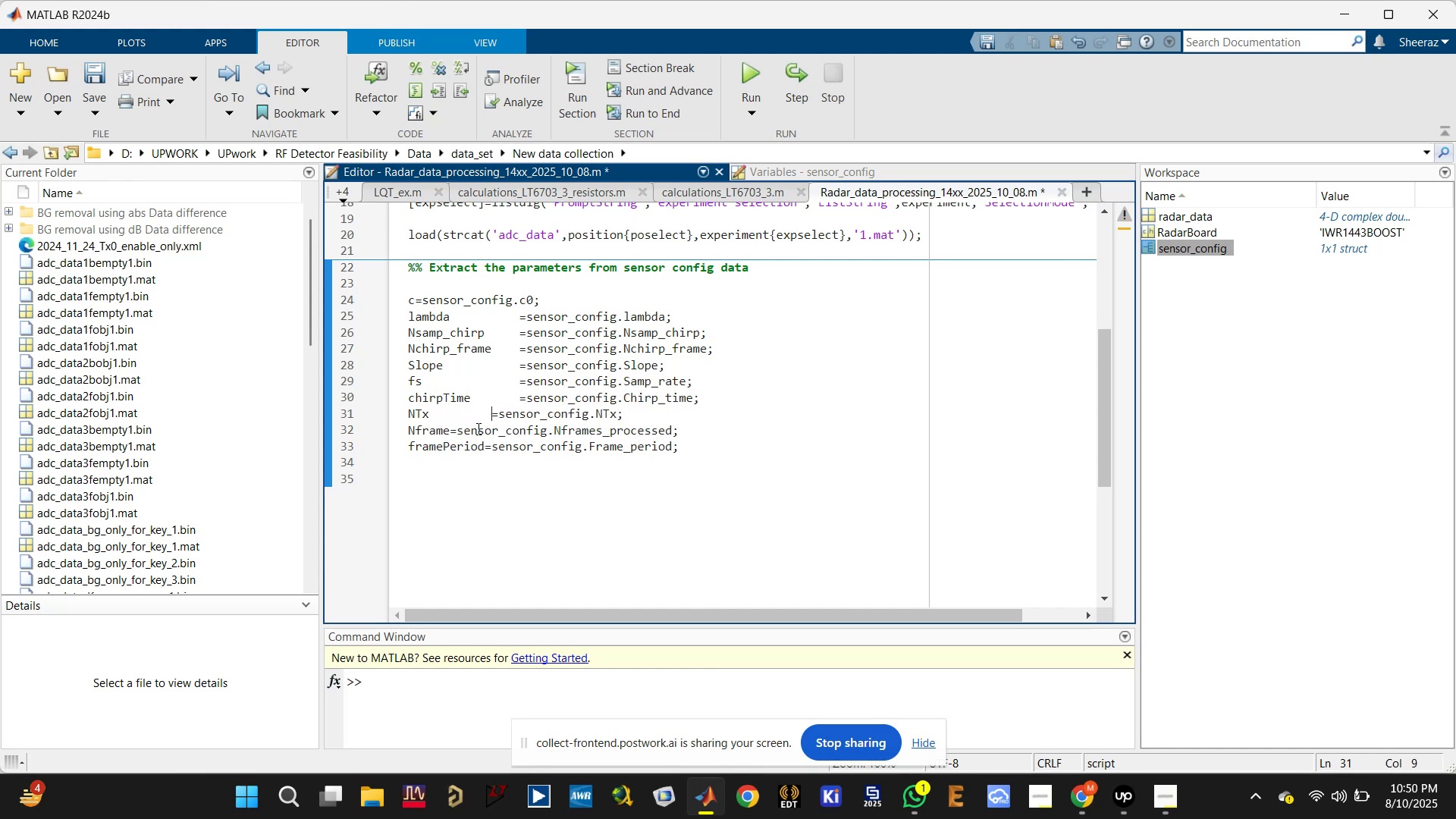 
key(Tab)
 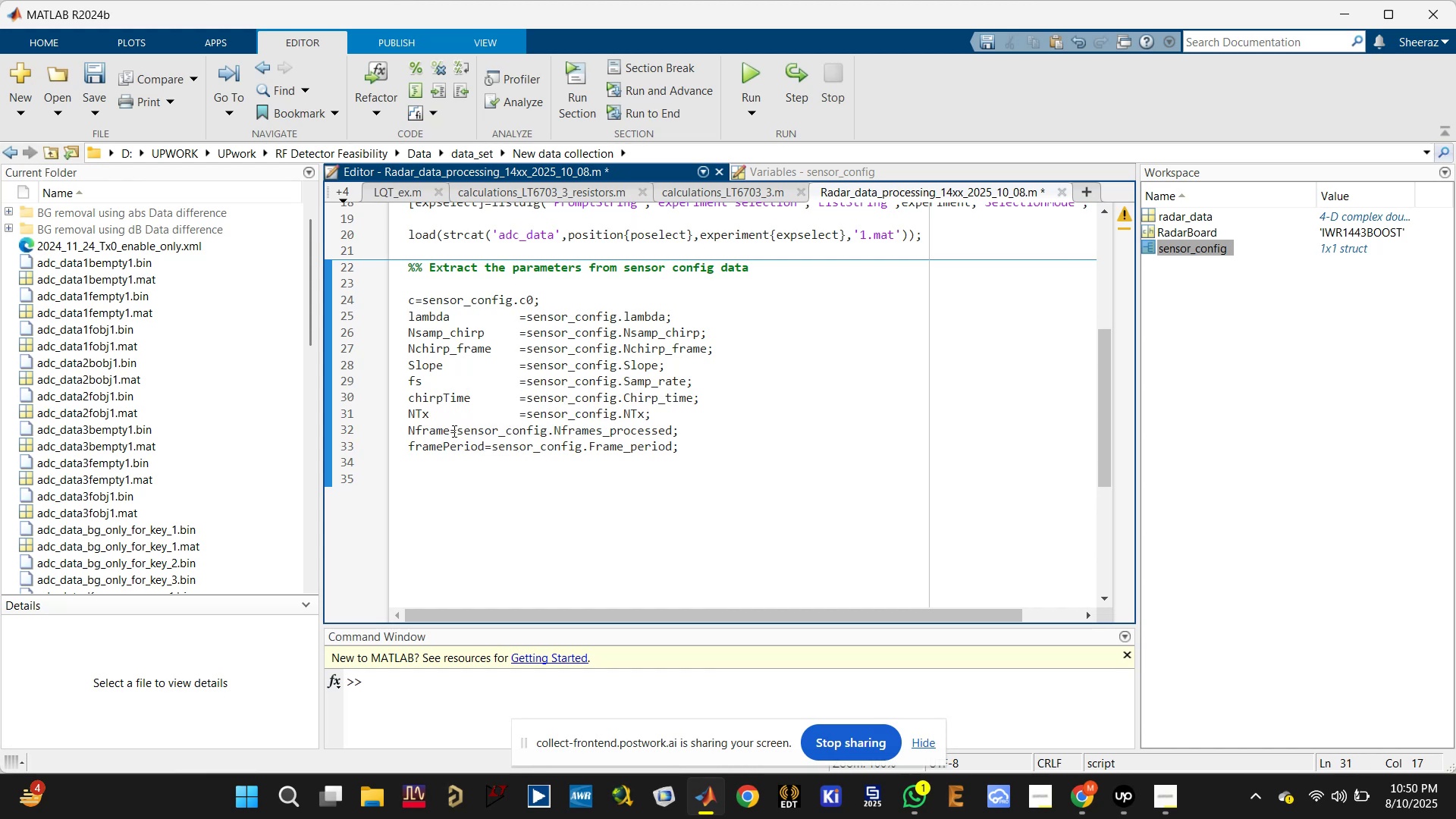 
left_click([450, 431])
 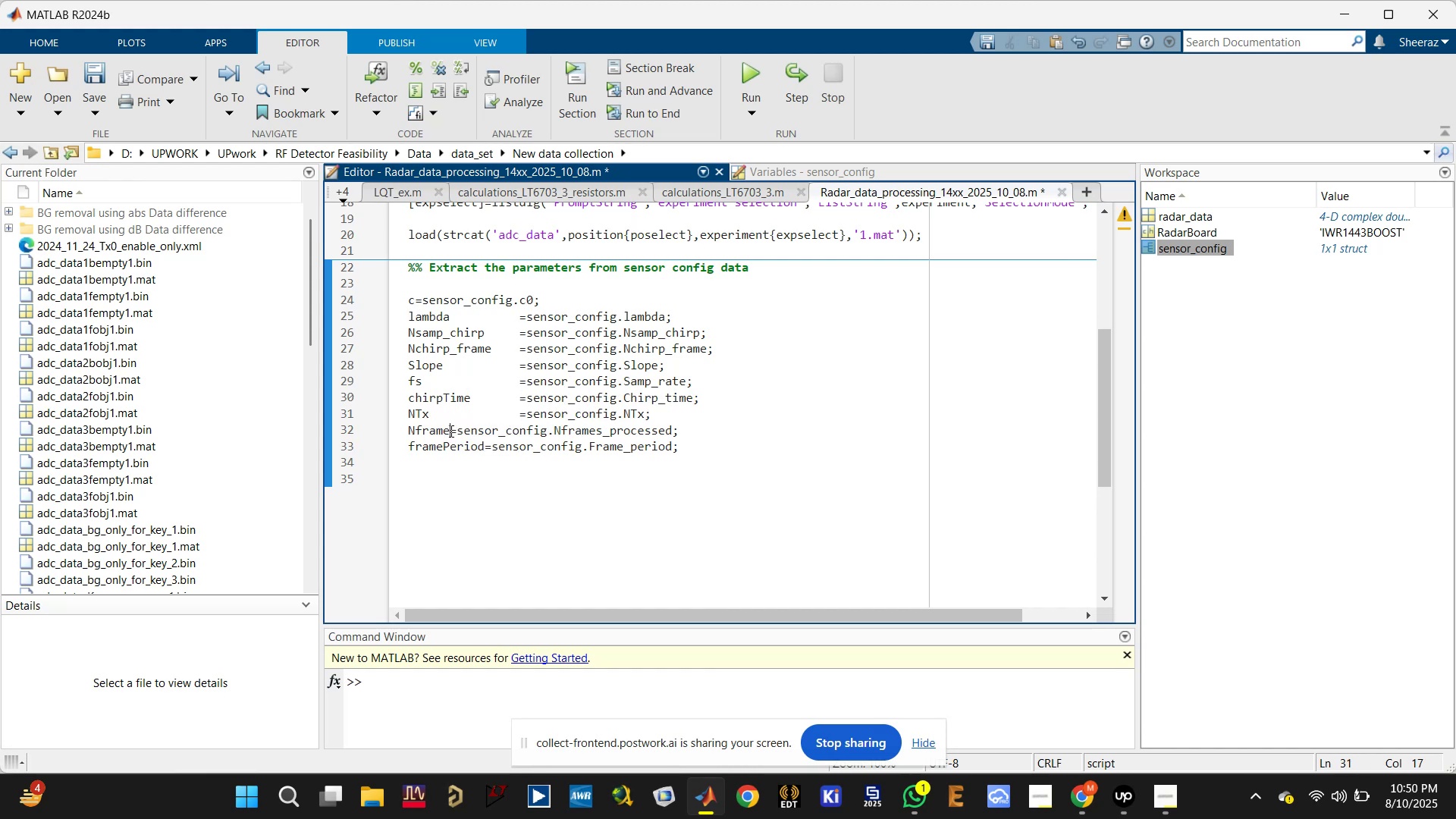 
key(Tab)
 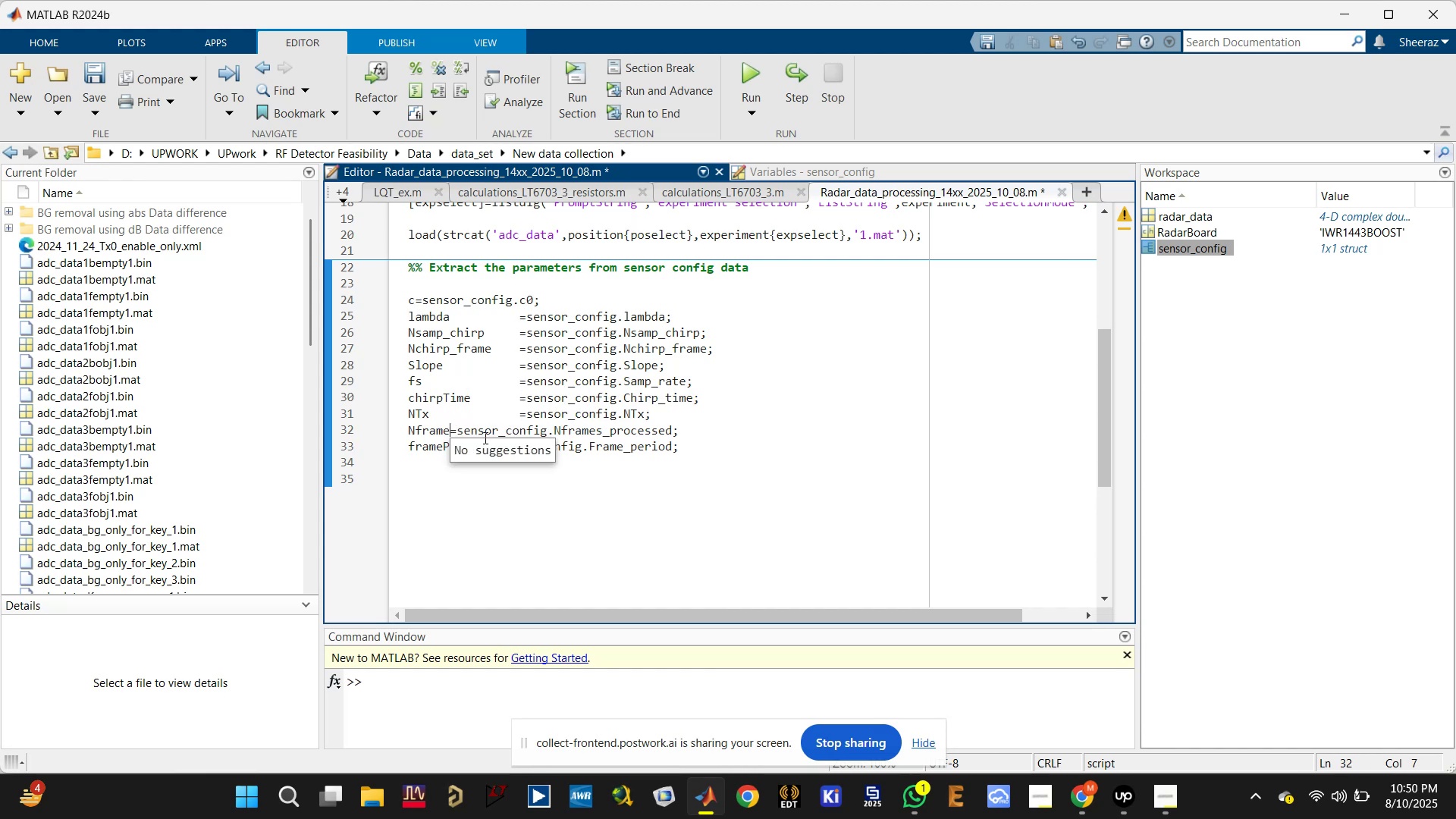 
key(Tab)
 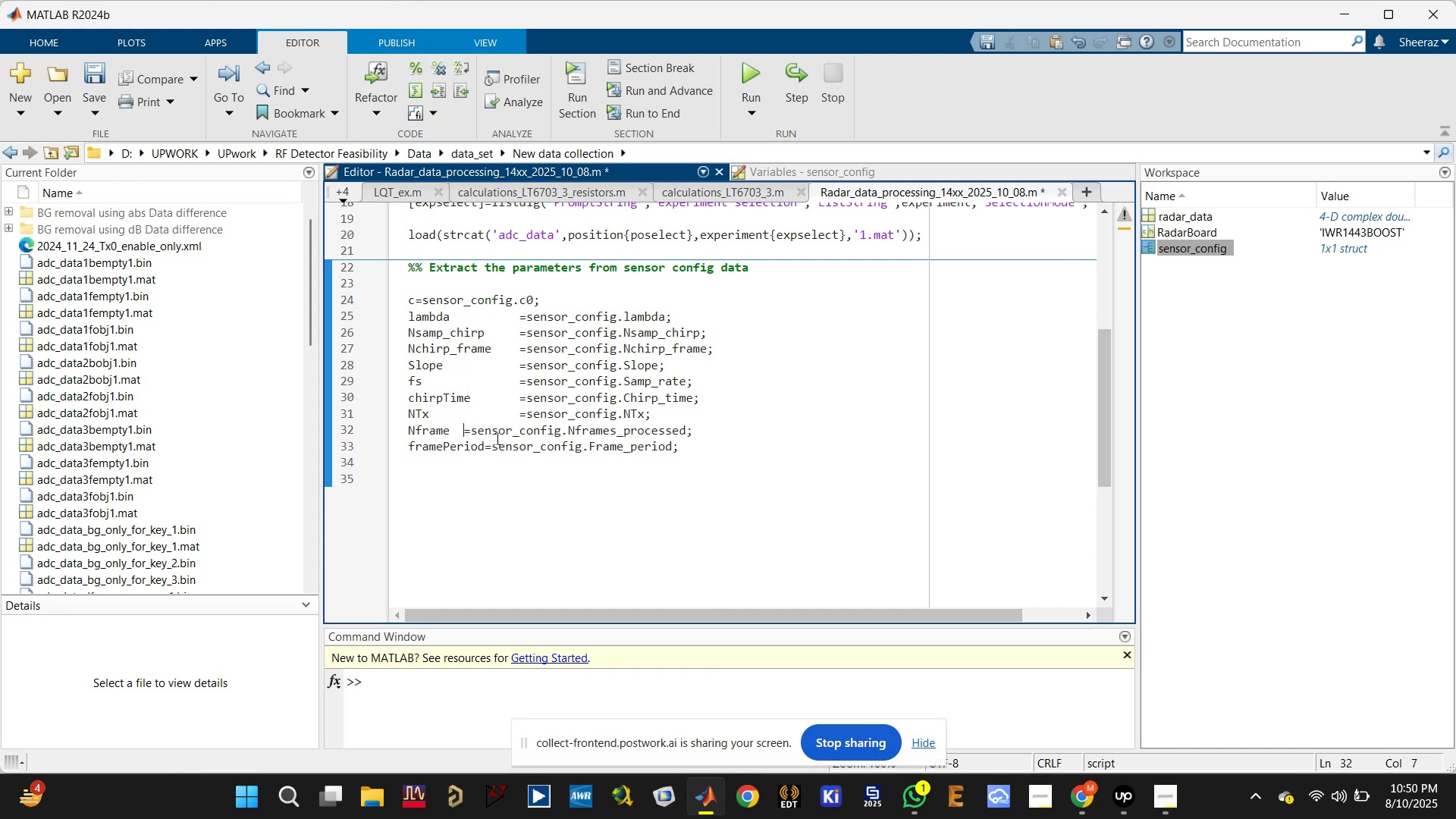 
key(Tab)
 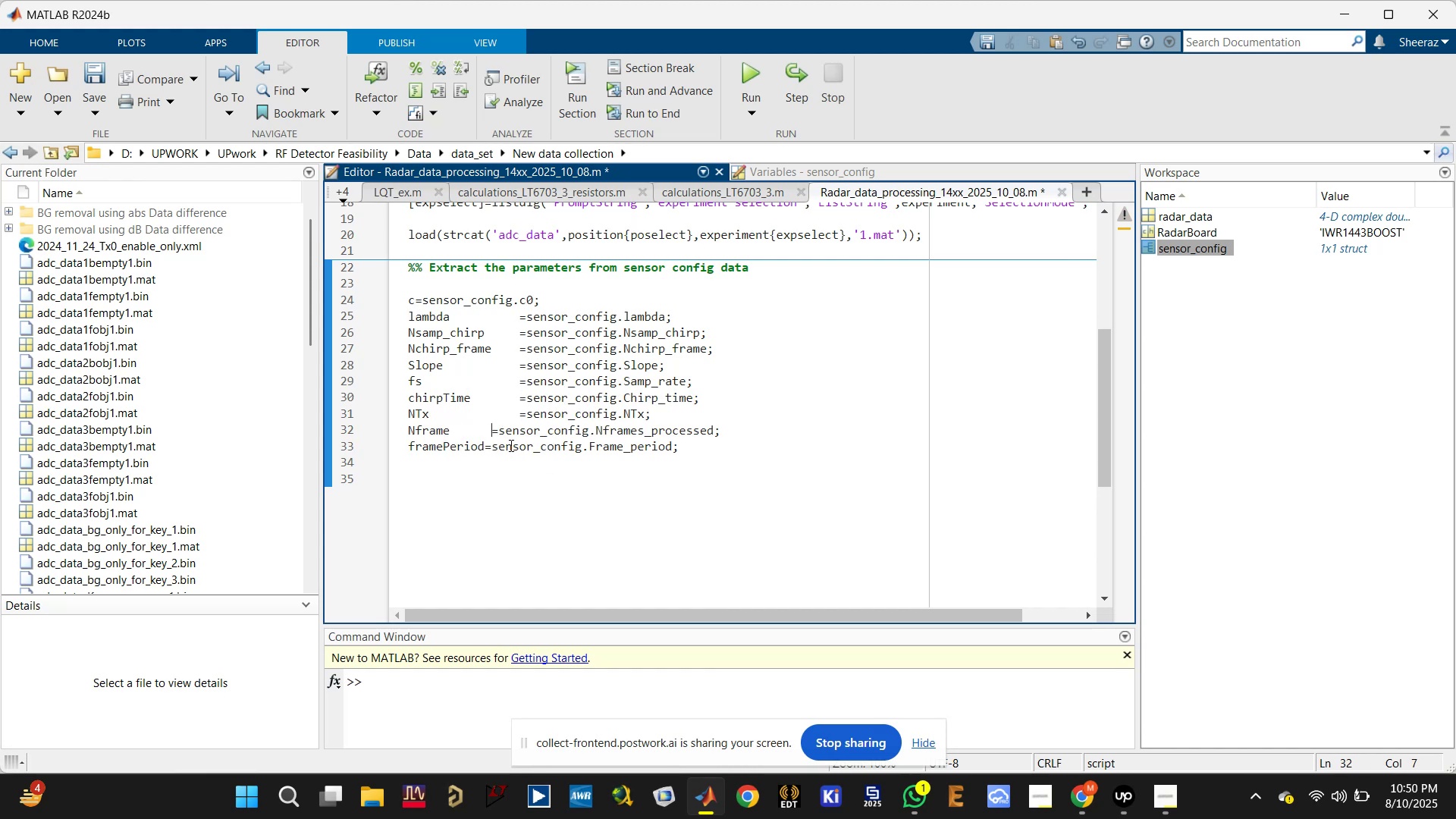 
key(Tab)
 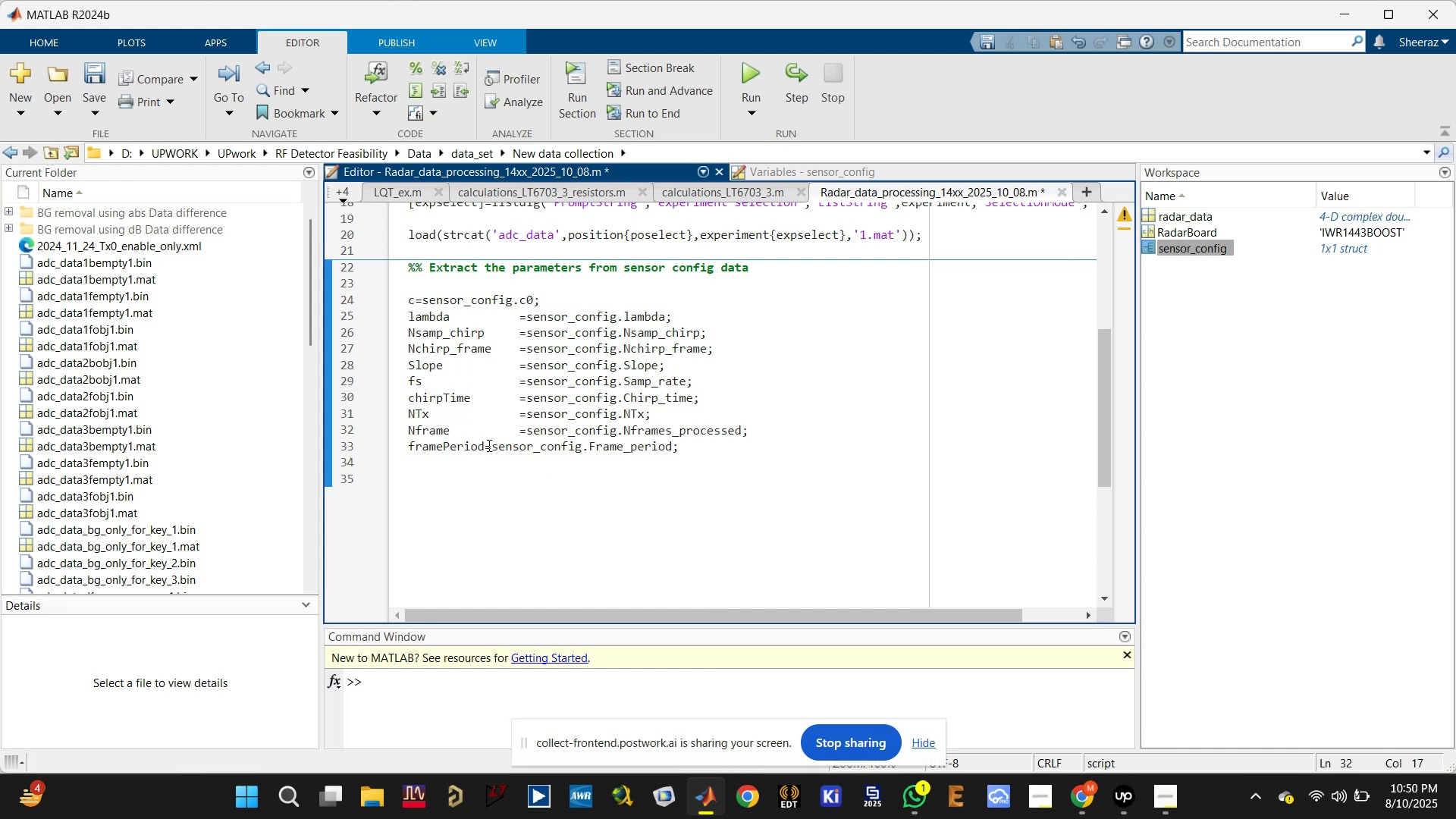 
left_click([485, 444])
 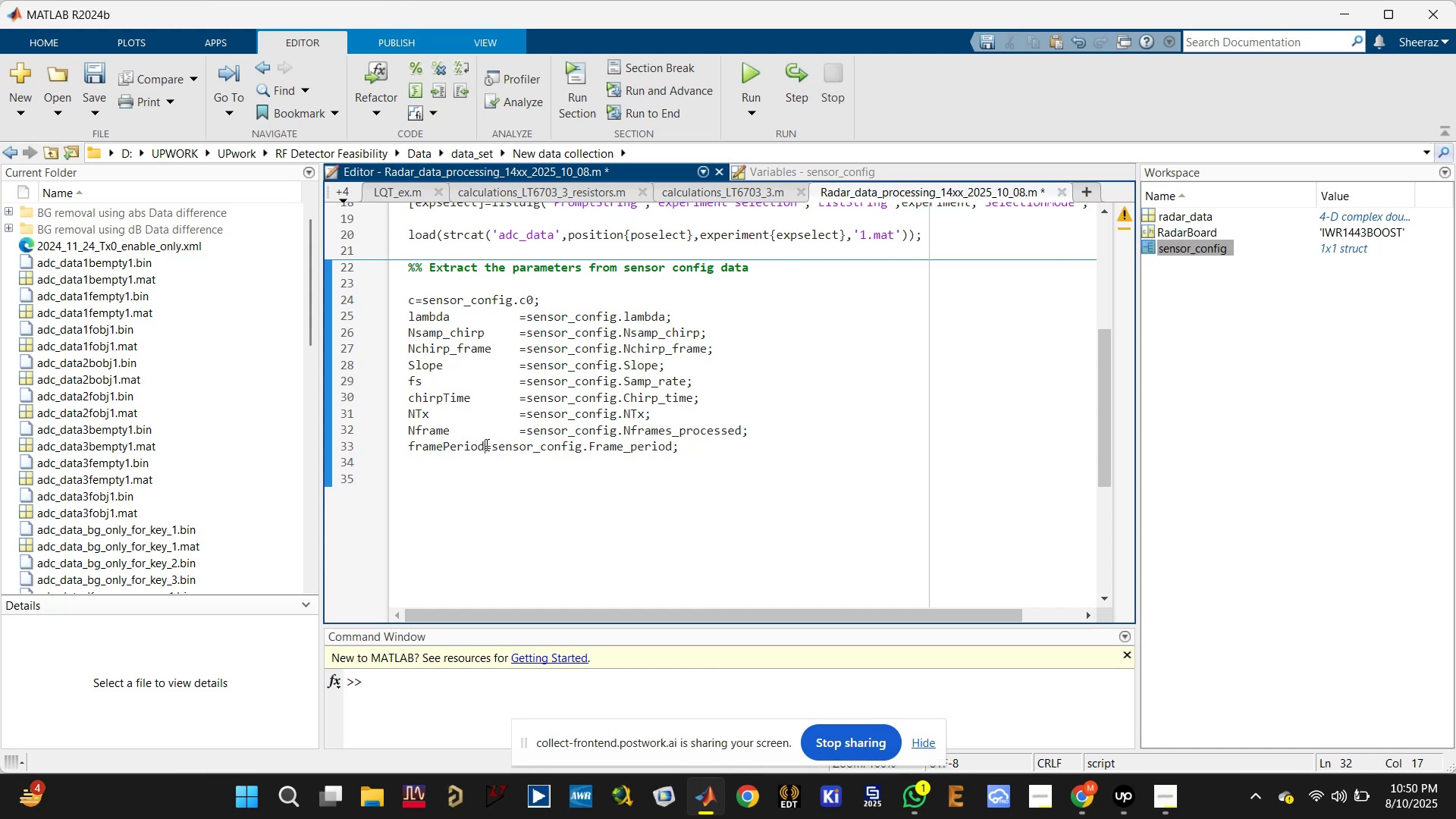 
key(Tab)
 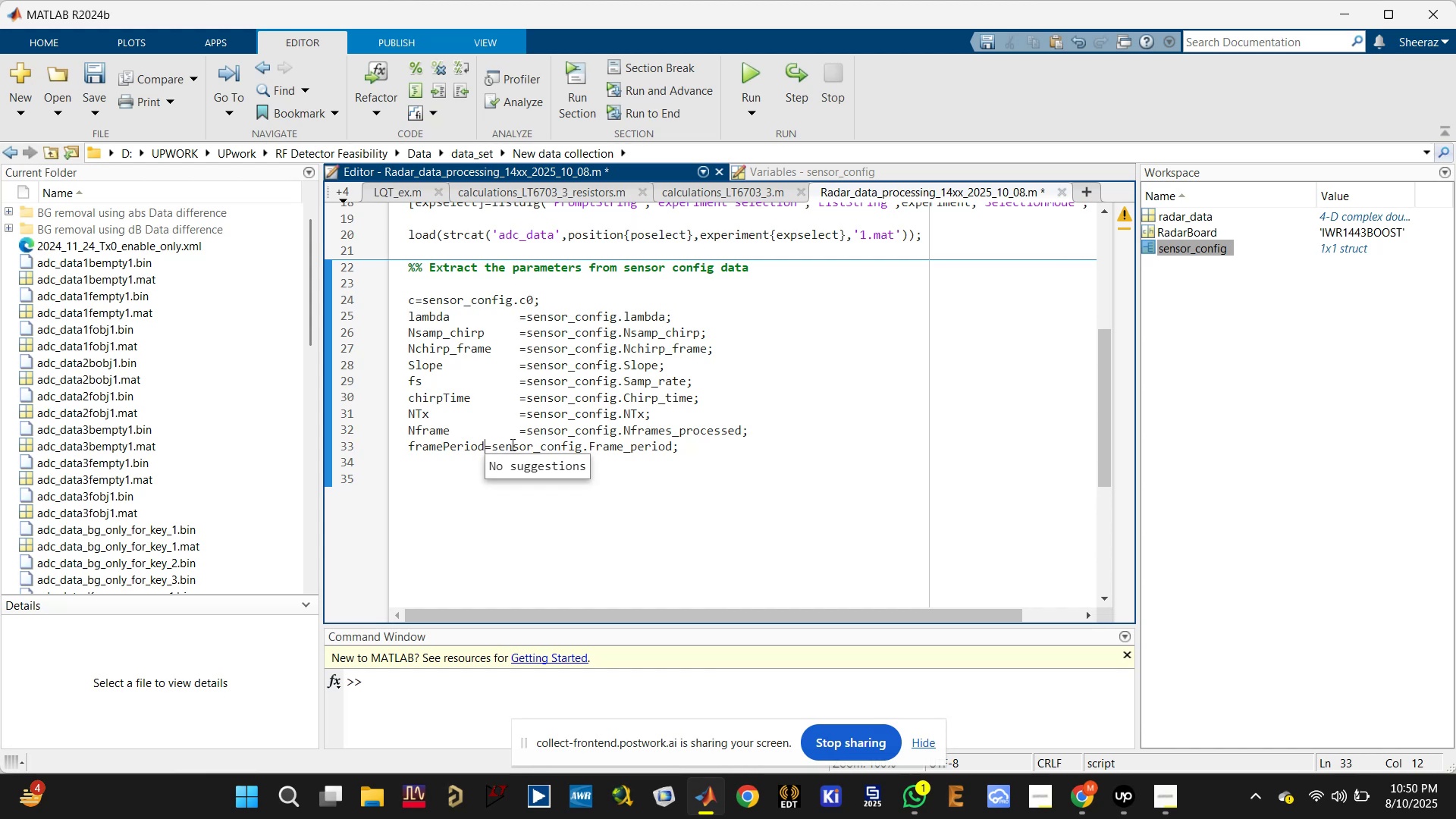 
key(Tab)
 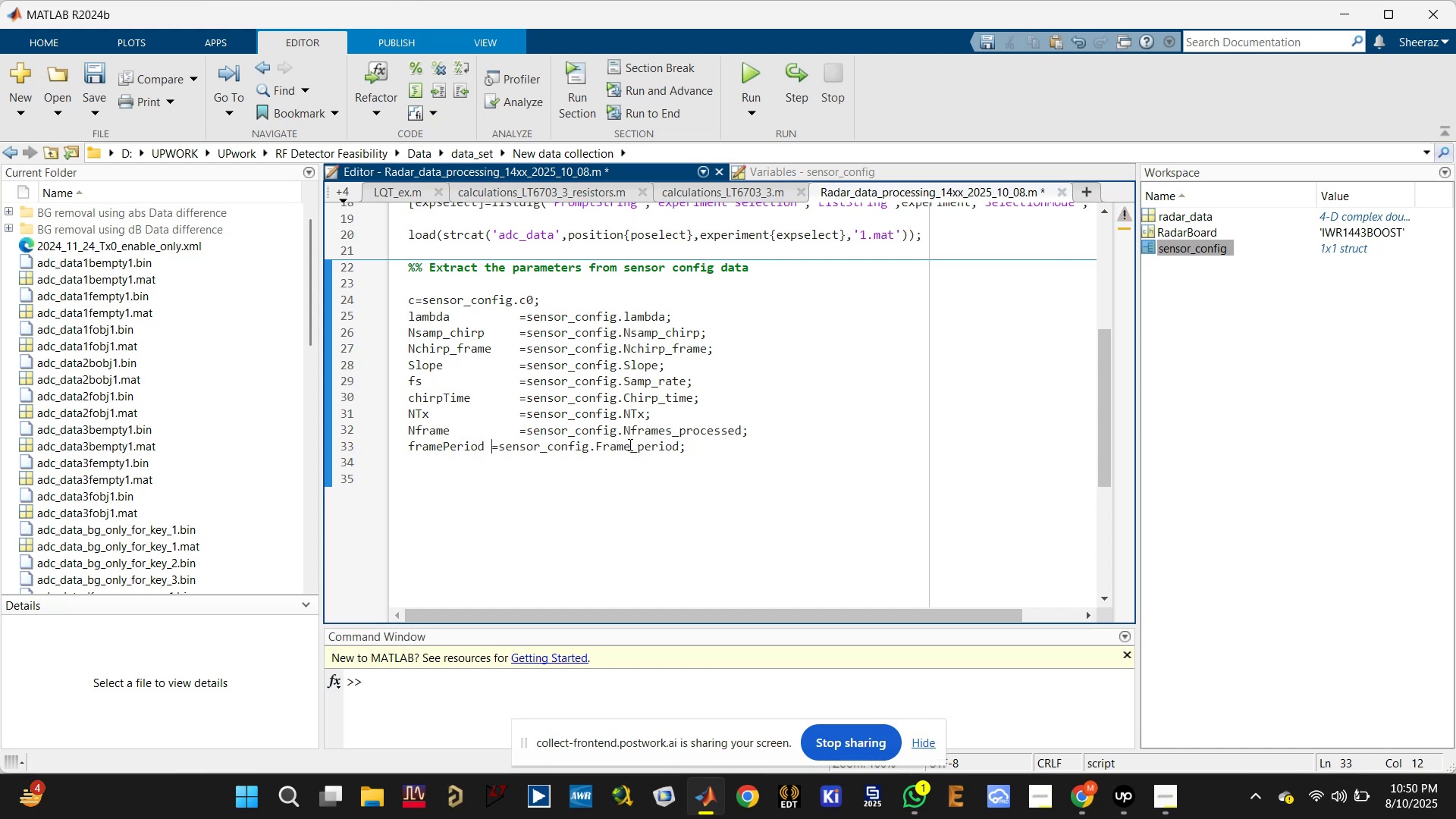 
key(Tab)
 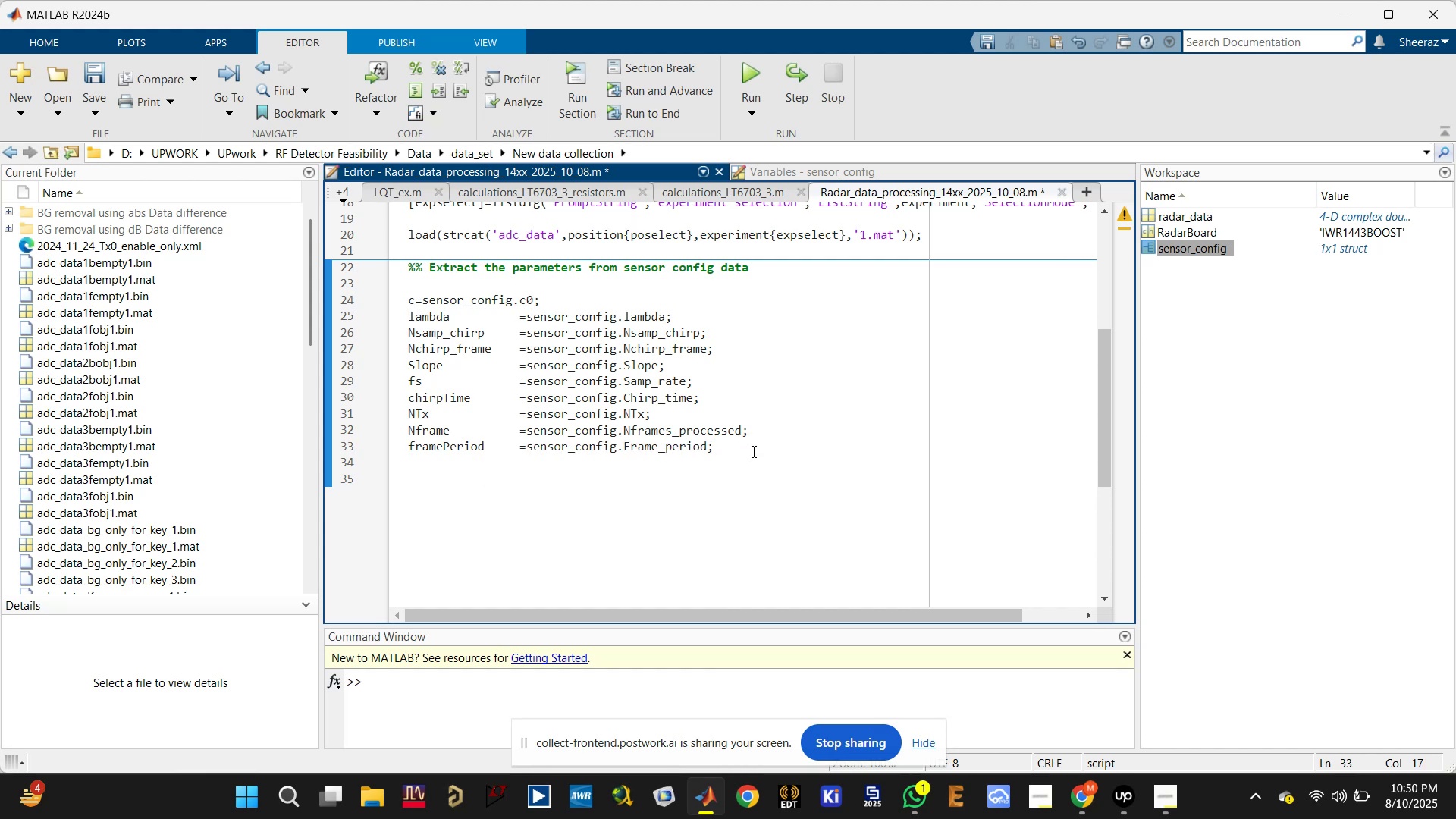 
key(Control+S)
 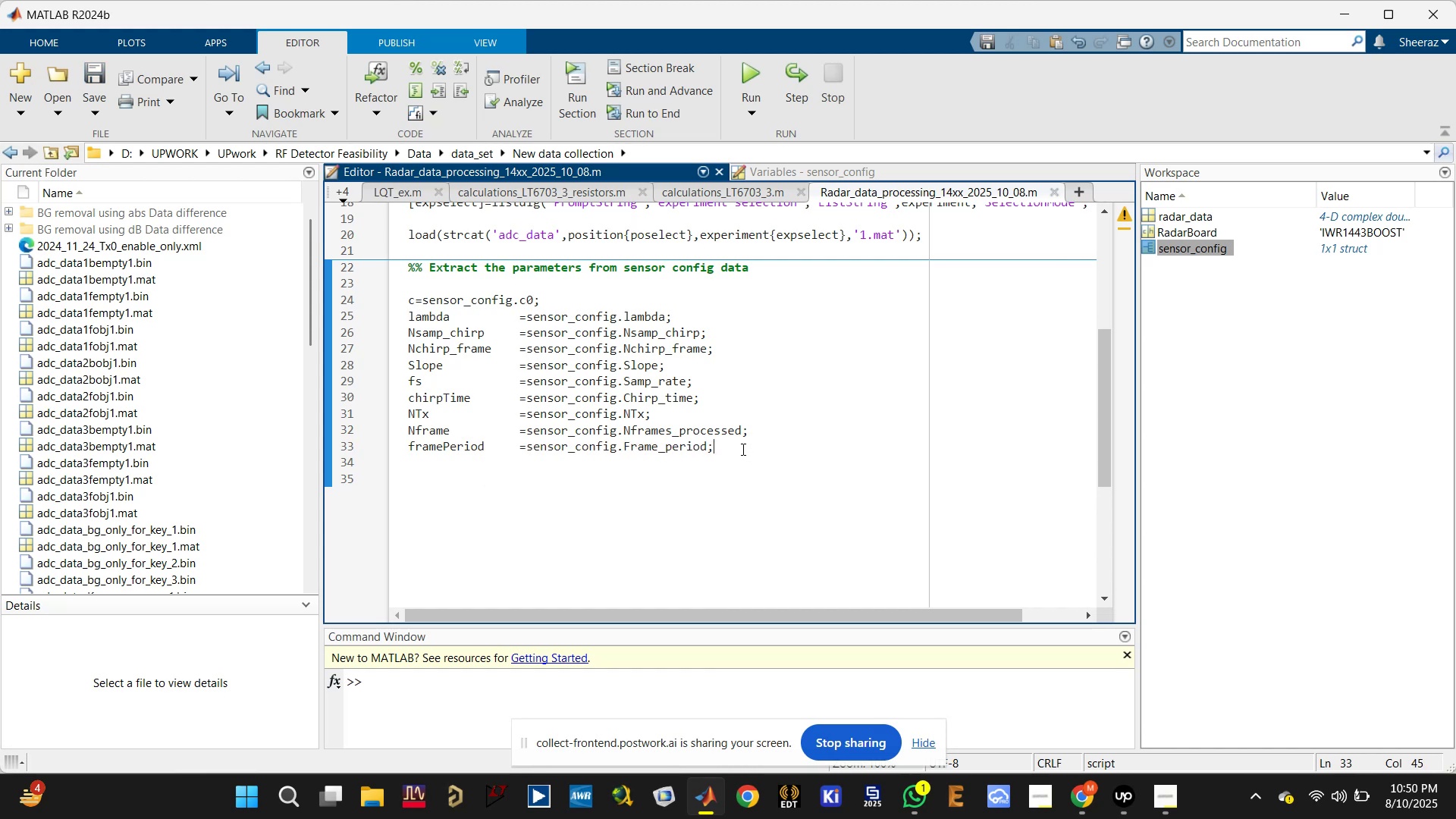 
left_click([754, 71])
 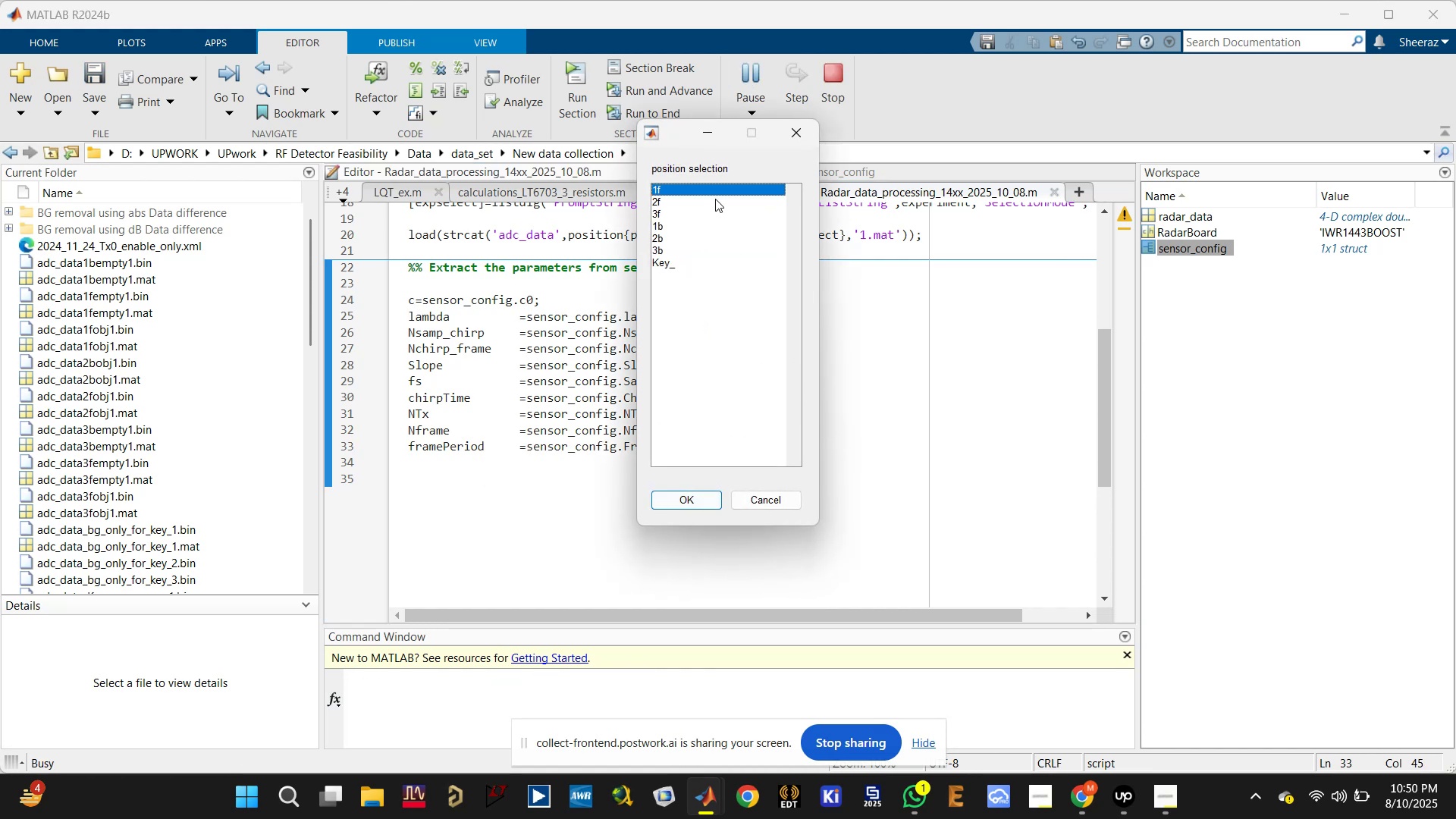 
double_click([701, 193])
 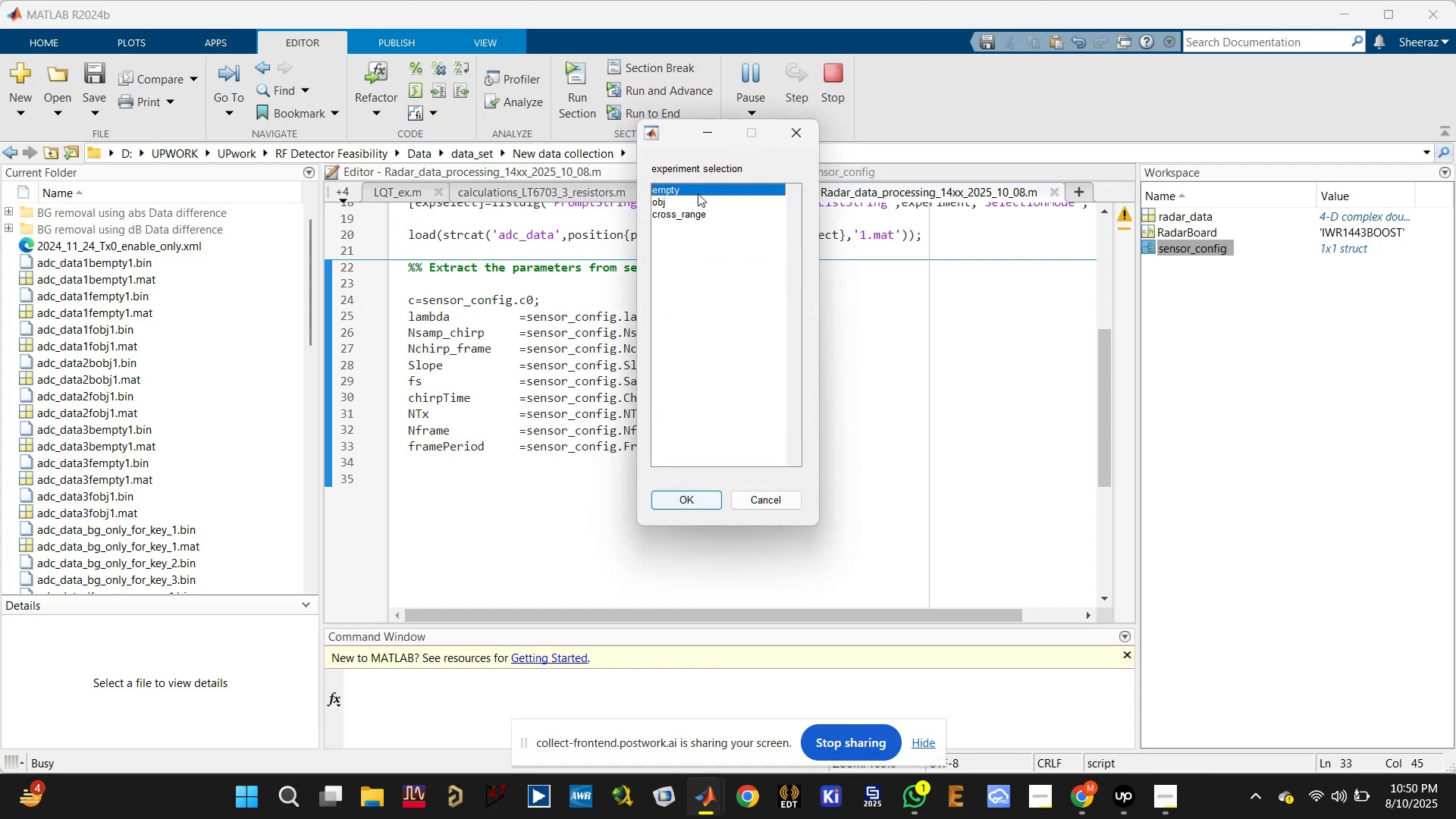 
double_click([702, 192])
 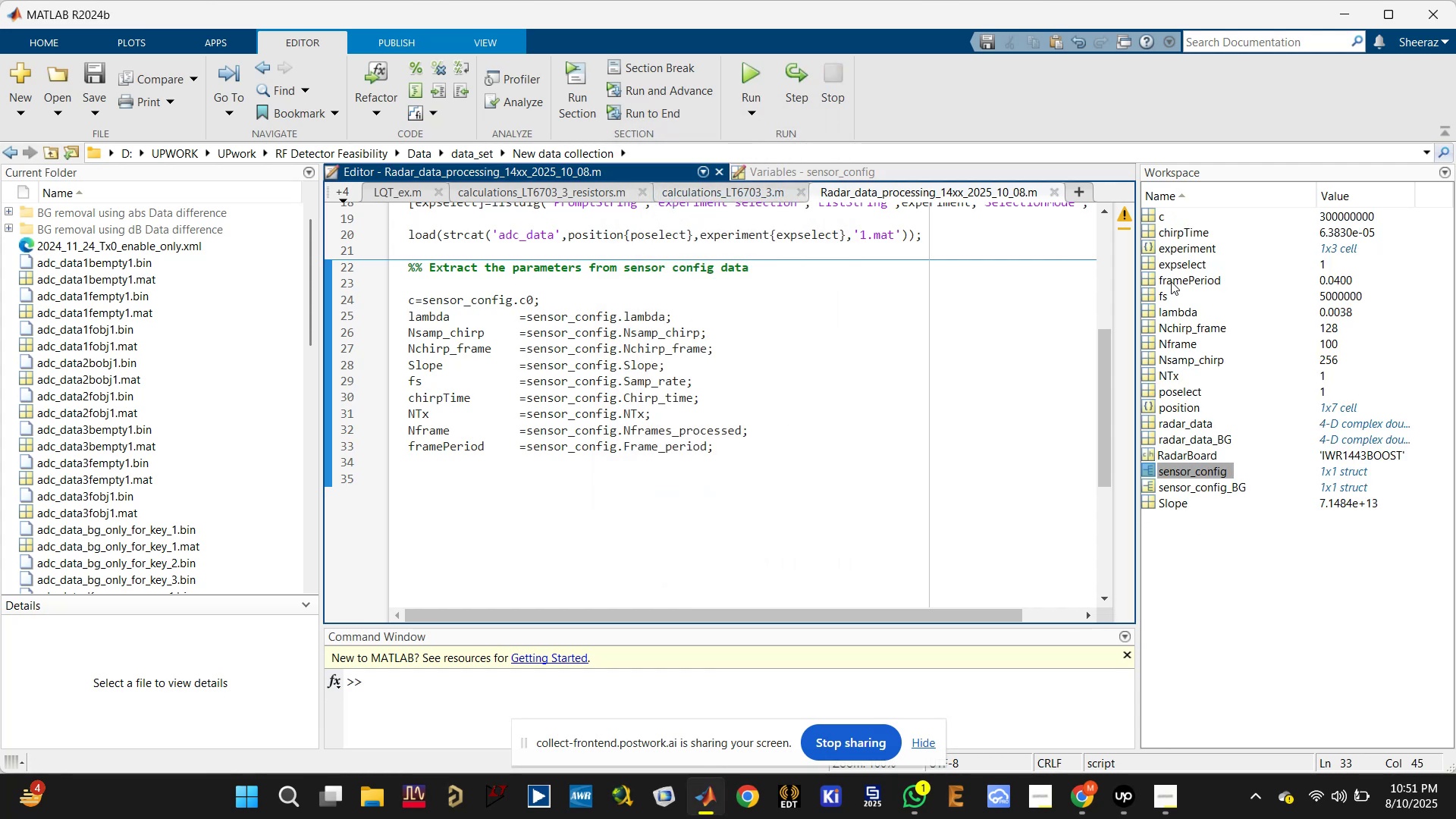 
left_click([871, 411])
 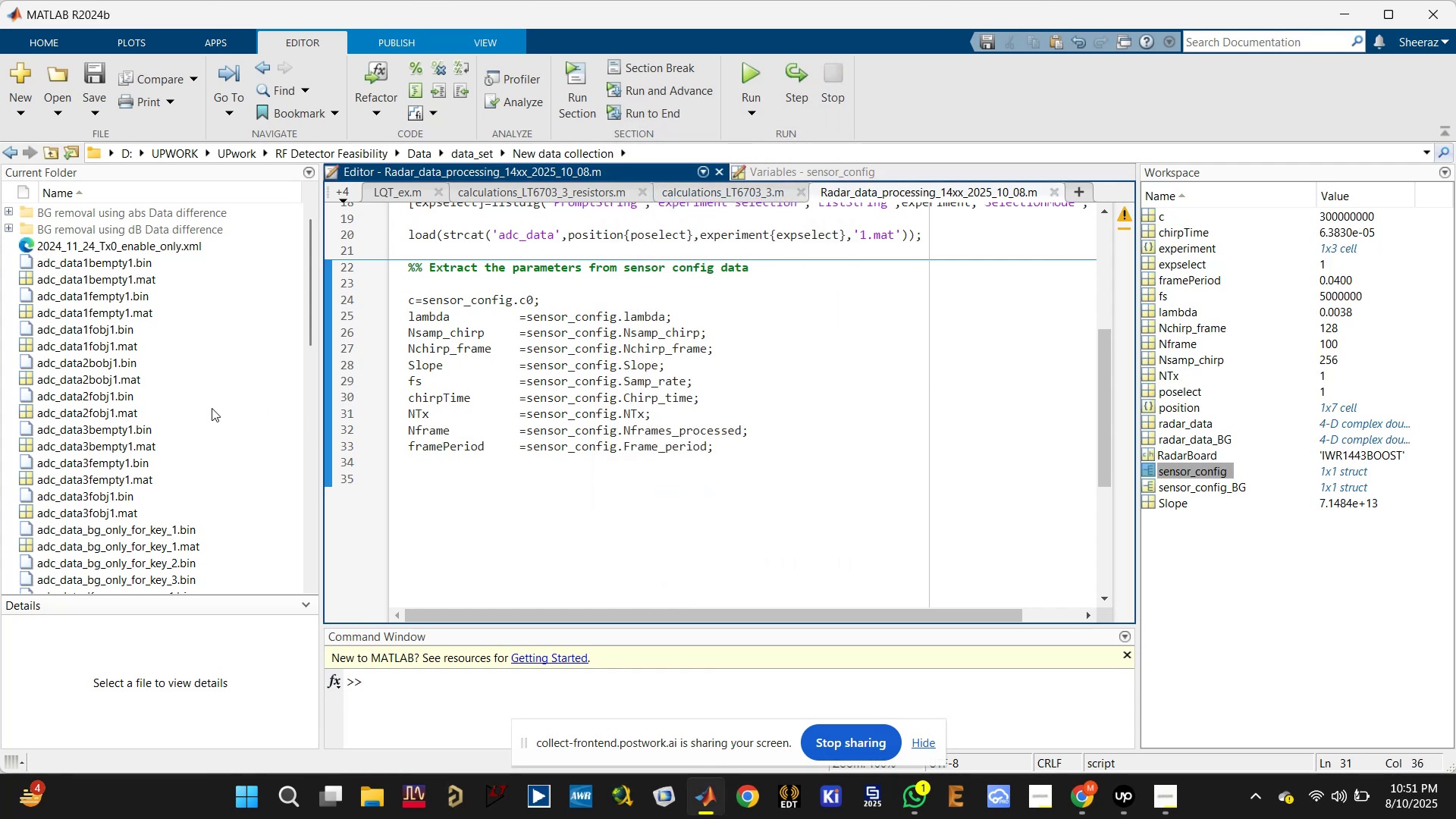 
left_click([513, 499])
 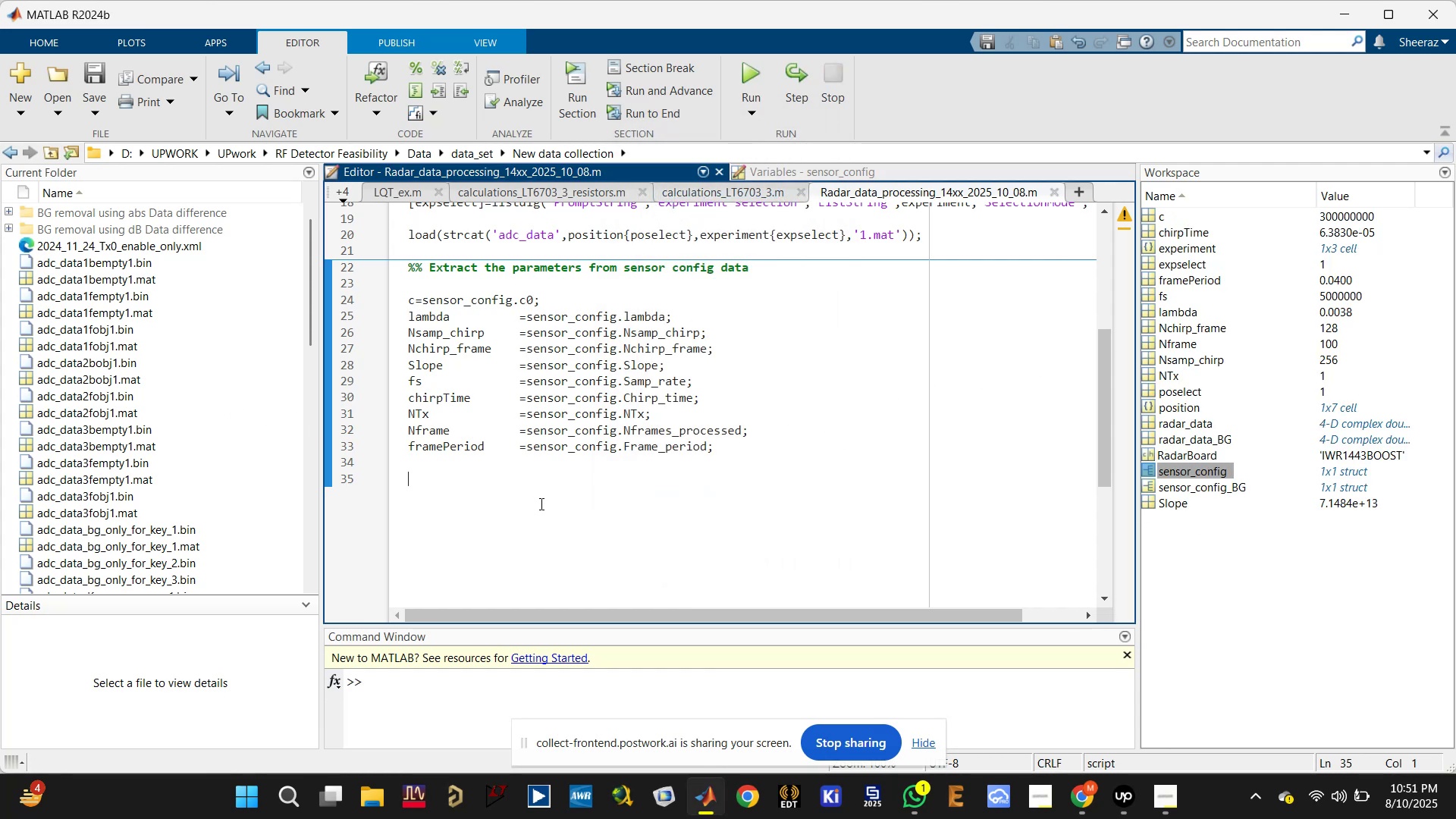 
type(% Number of FFT points)
 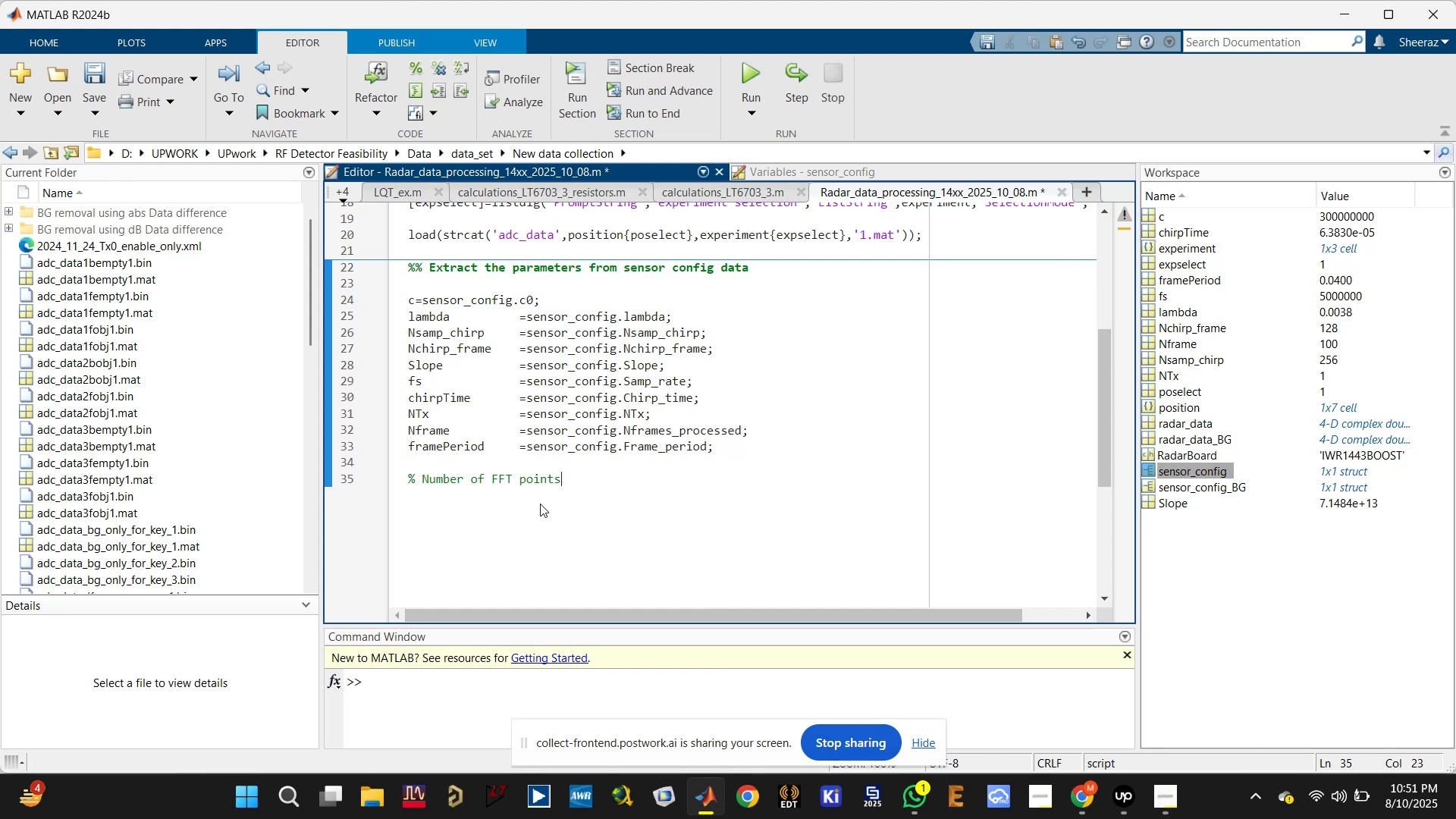 
key(Enter)
 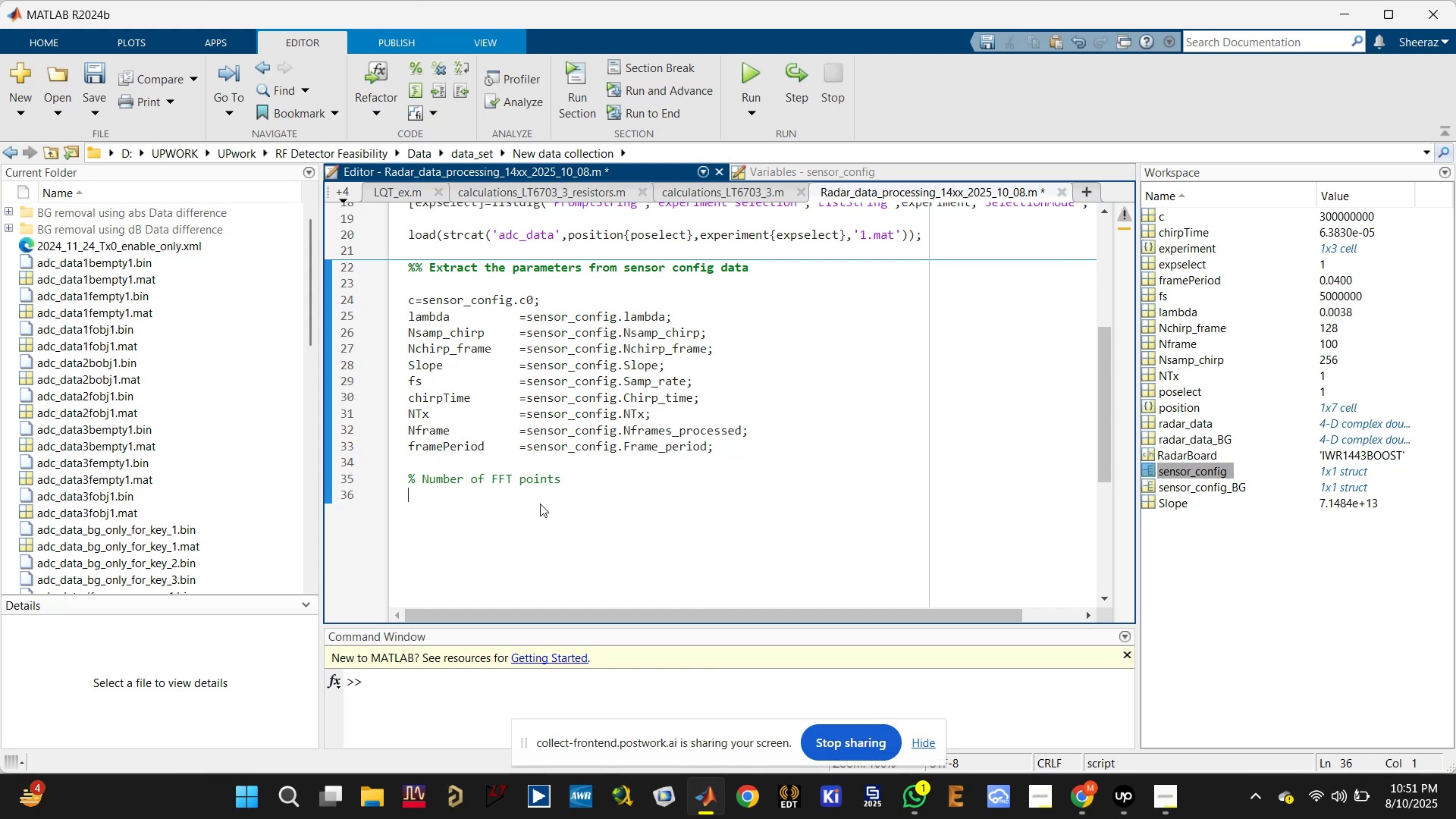 
key(Enter)
 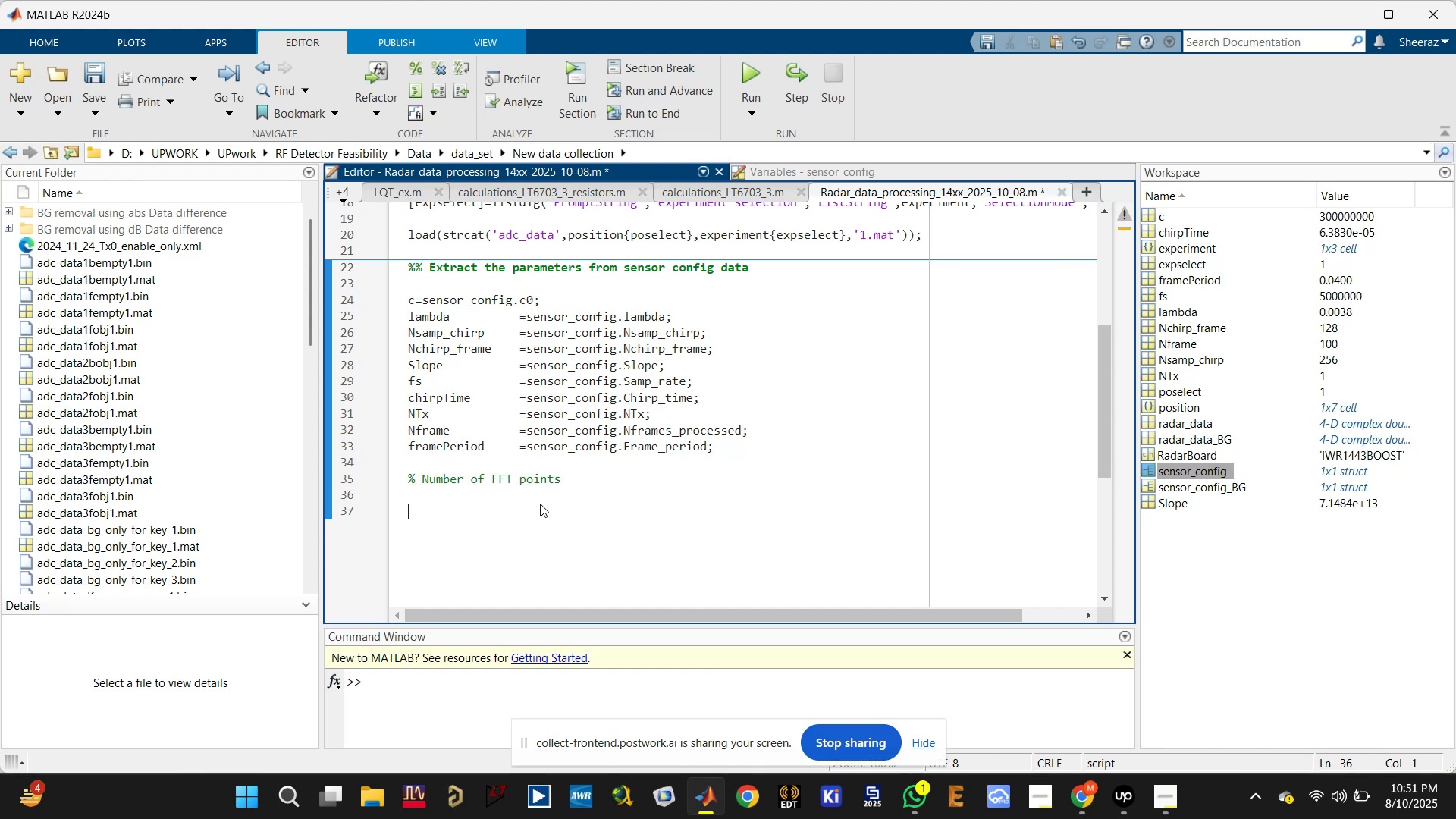 
type(NFFTR=2^)
 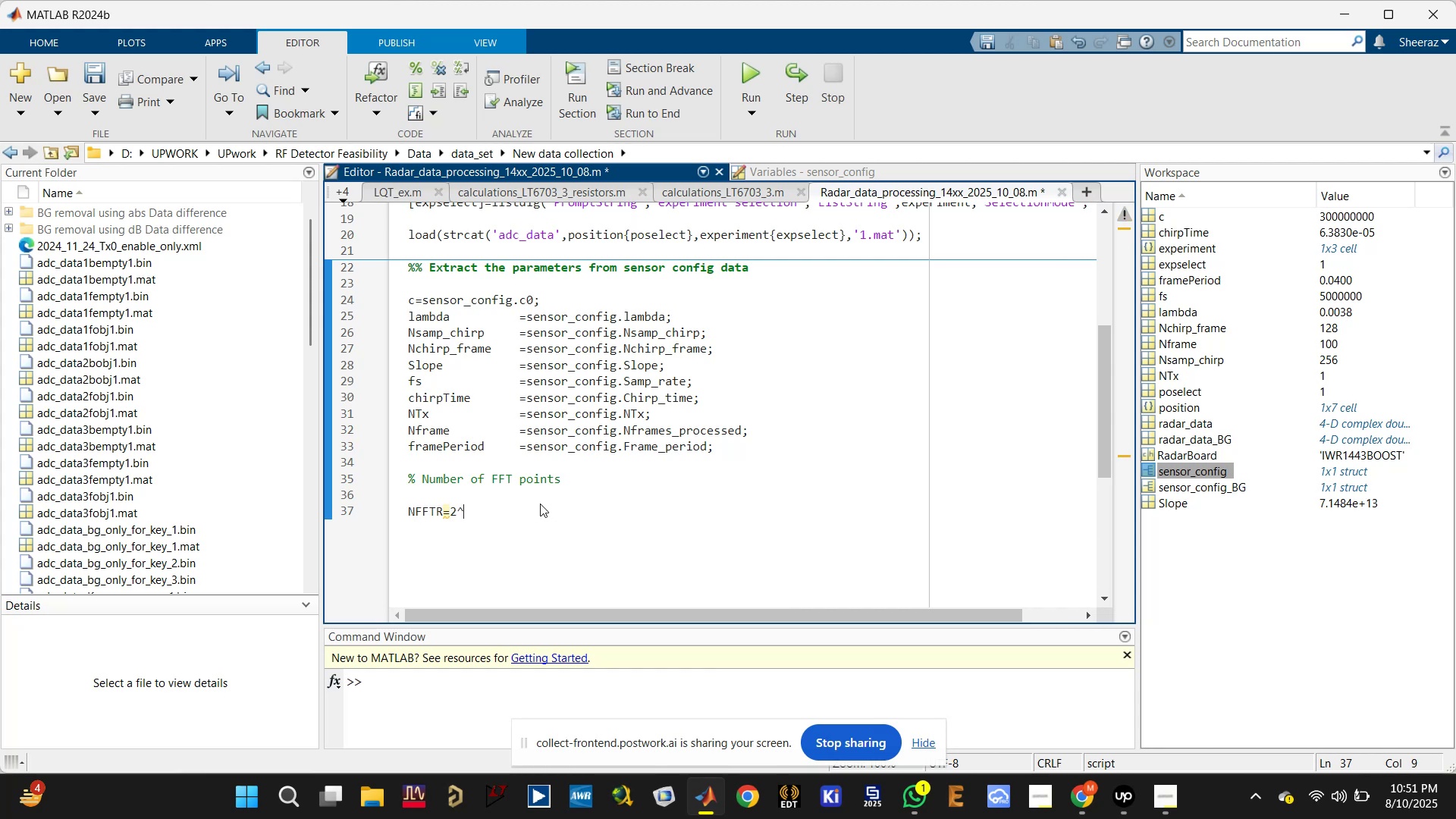 
type(next)
 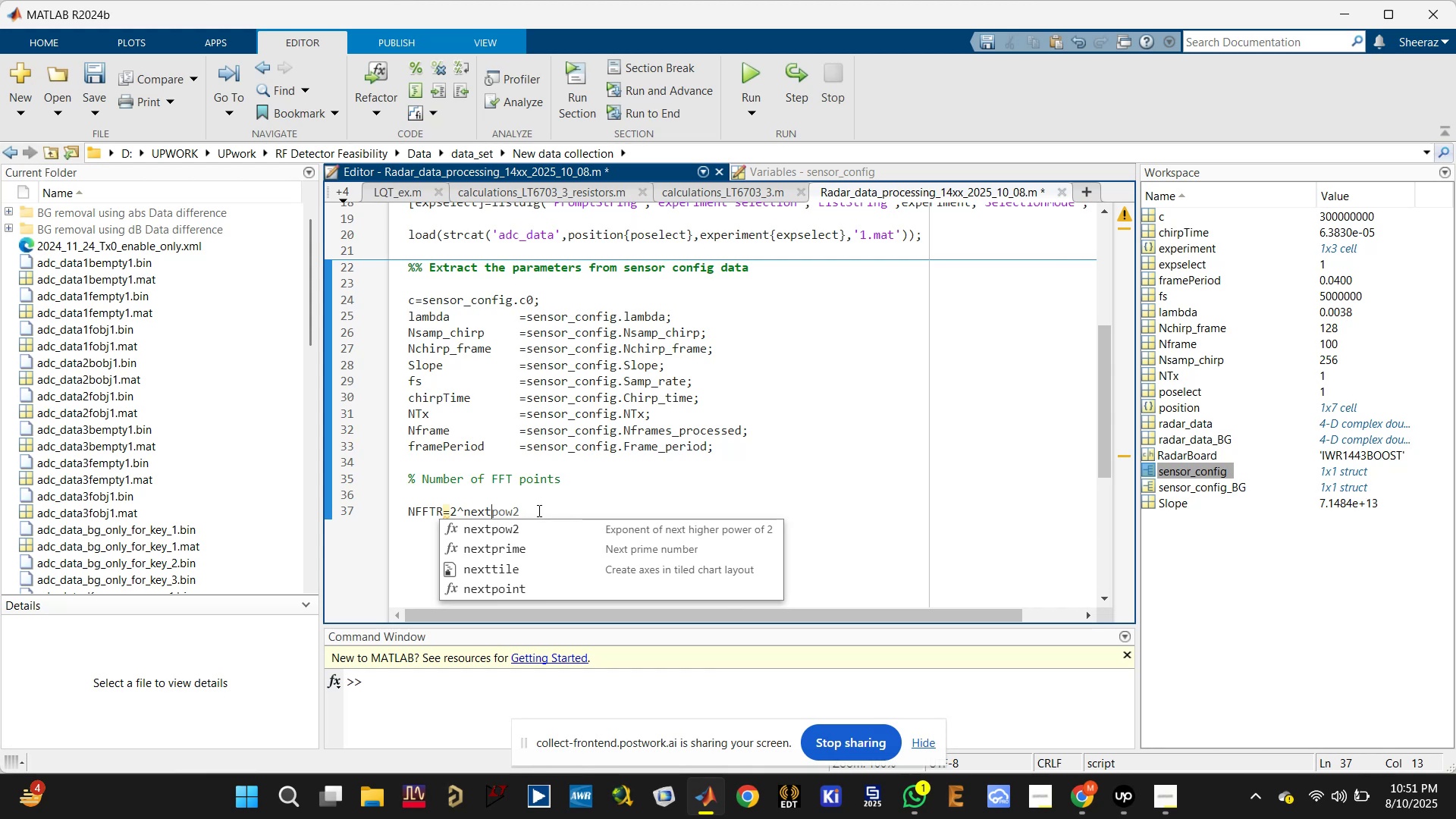 
type(())
 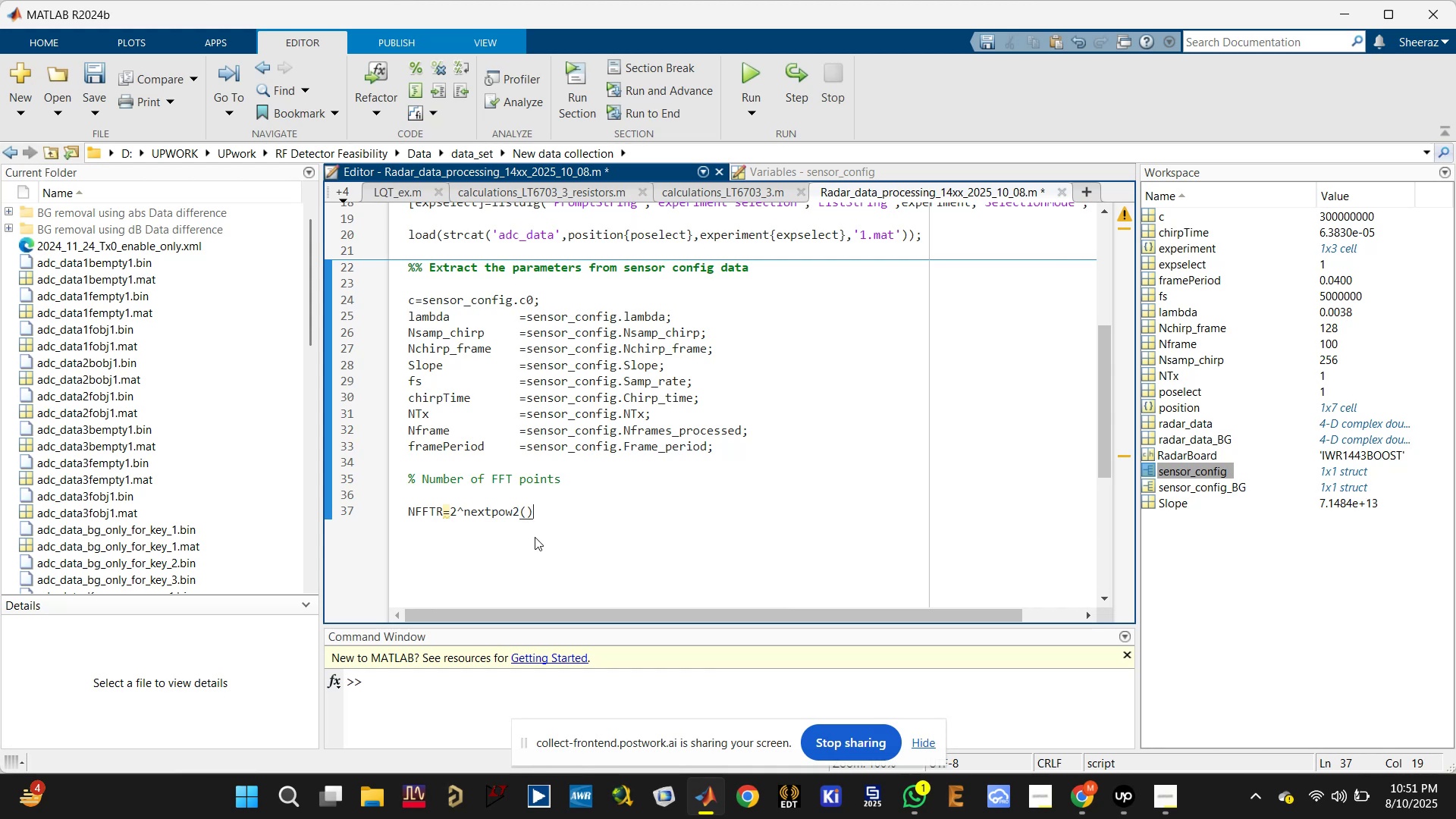 
key(ArrowLeft)
 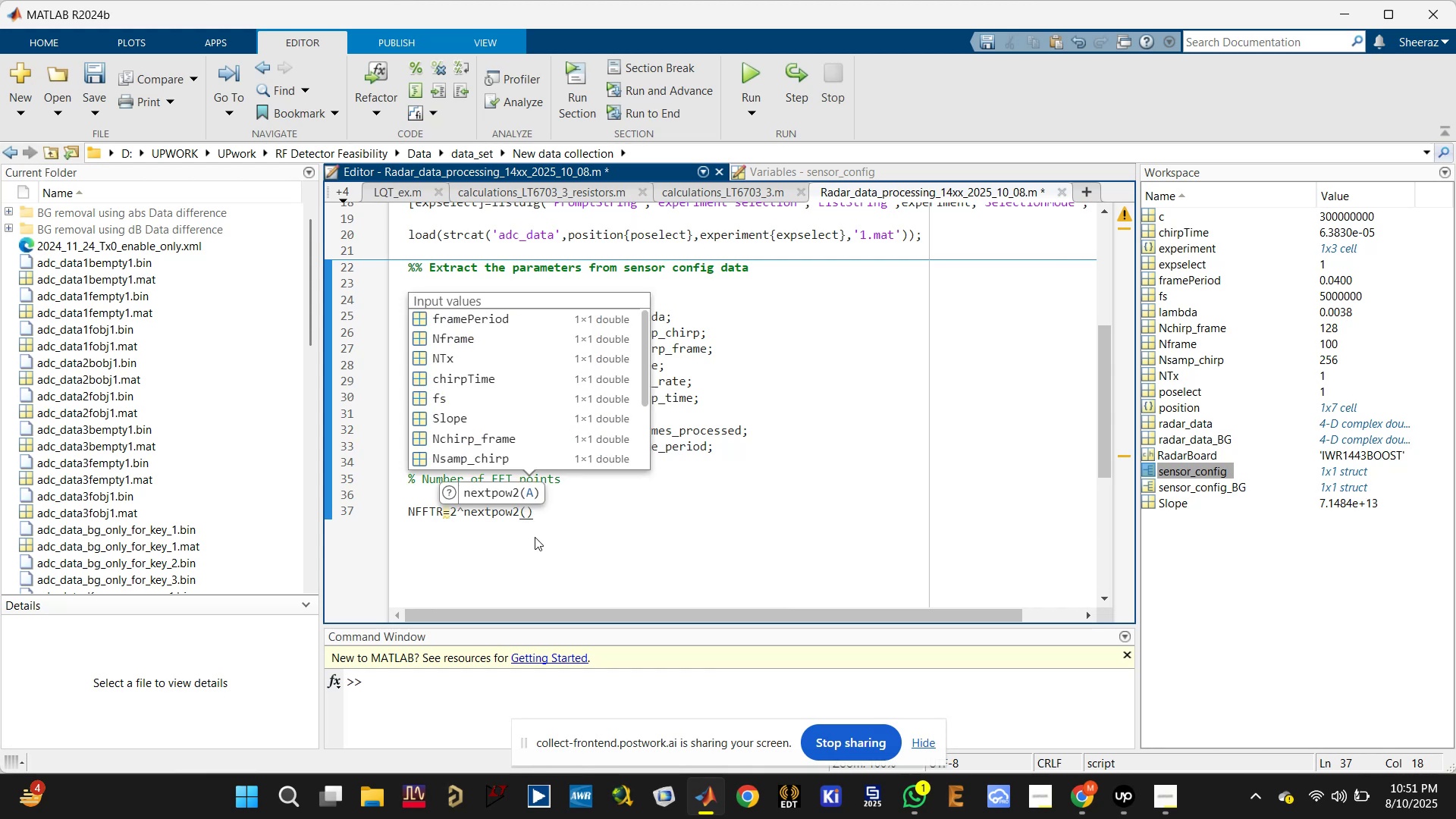 
type(size)
 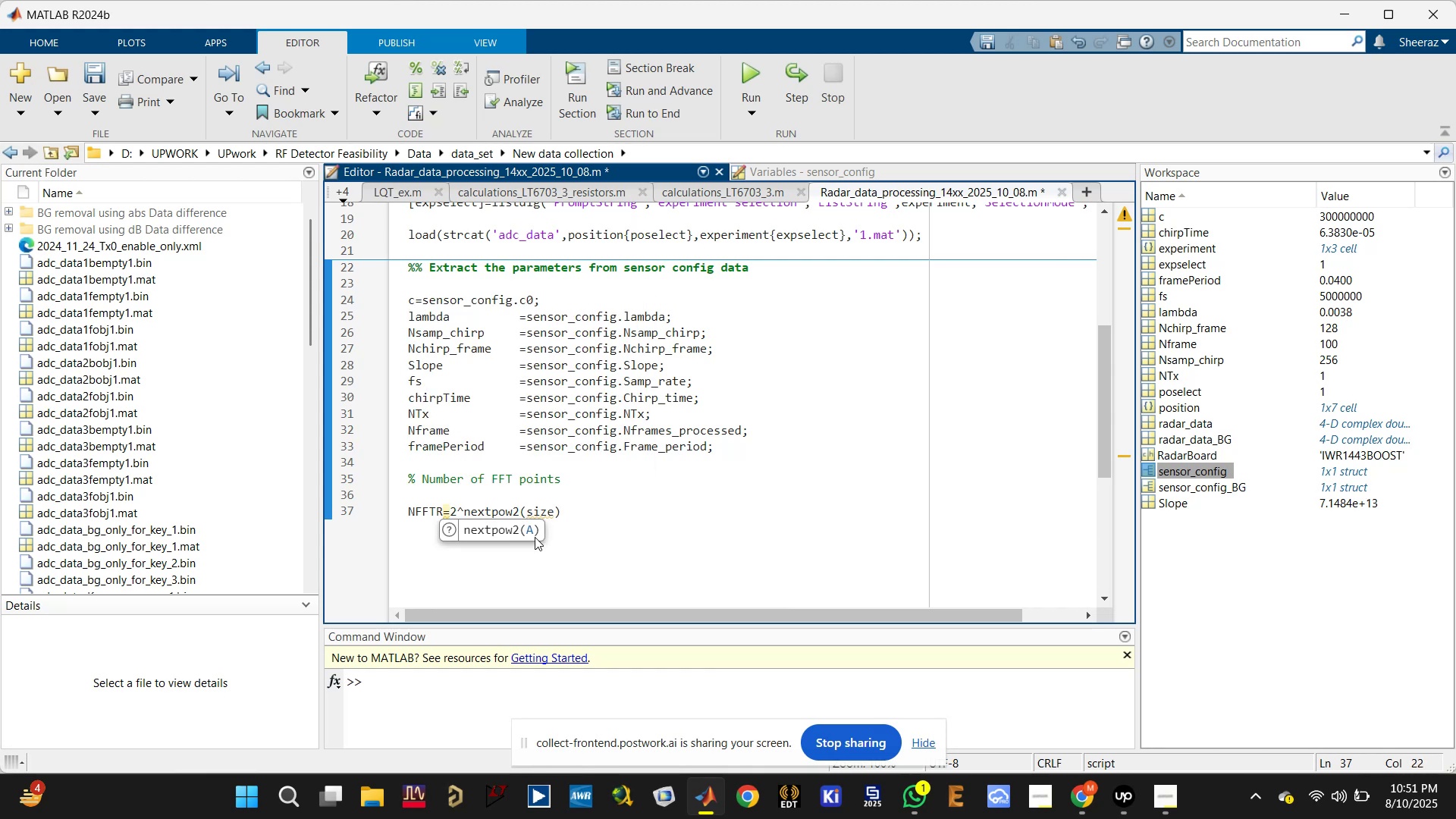 
type(())
 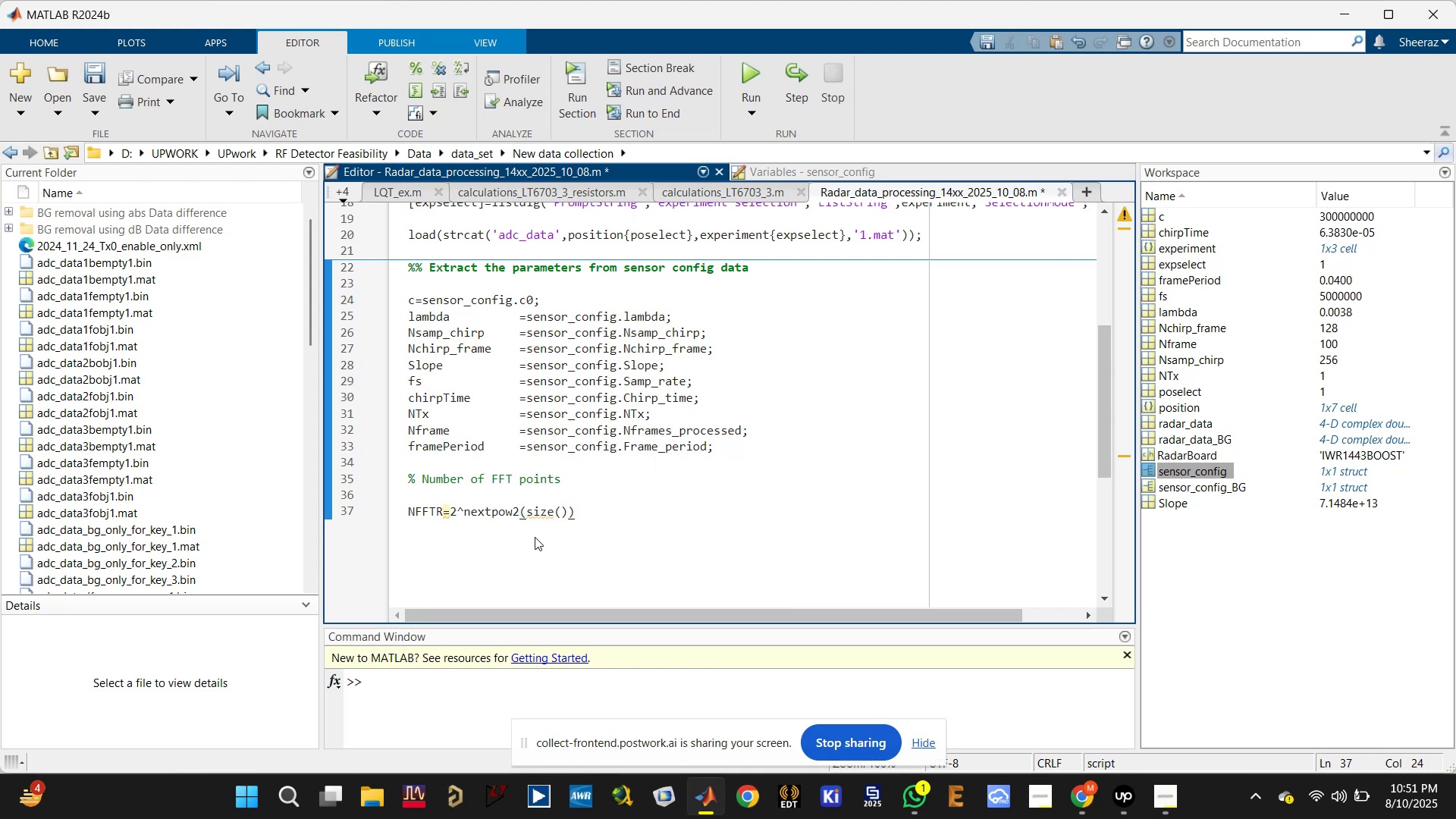 
key(ArrowLeft)
 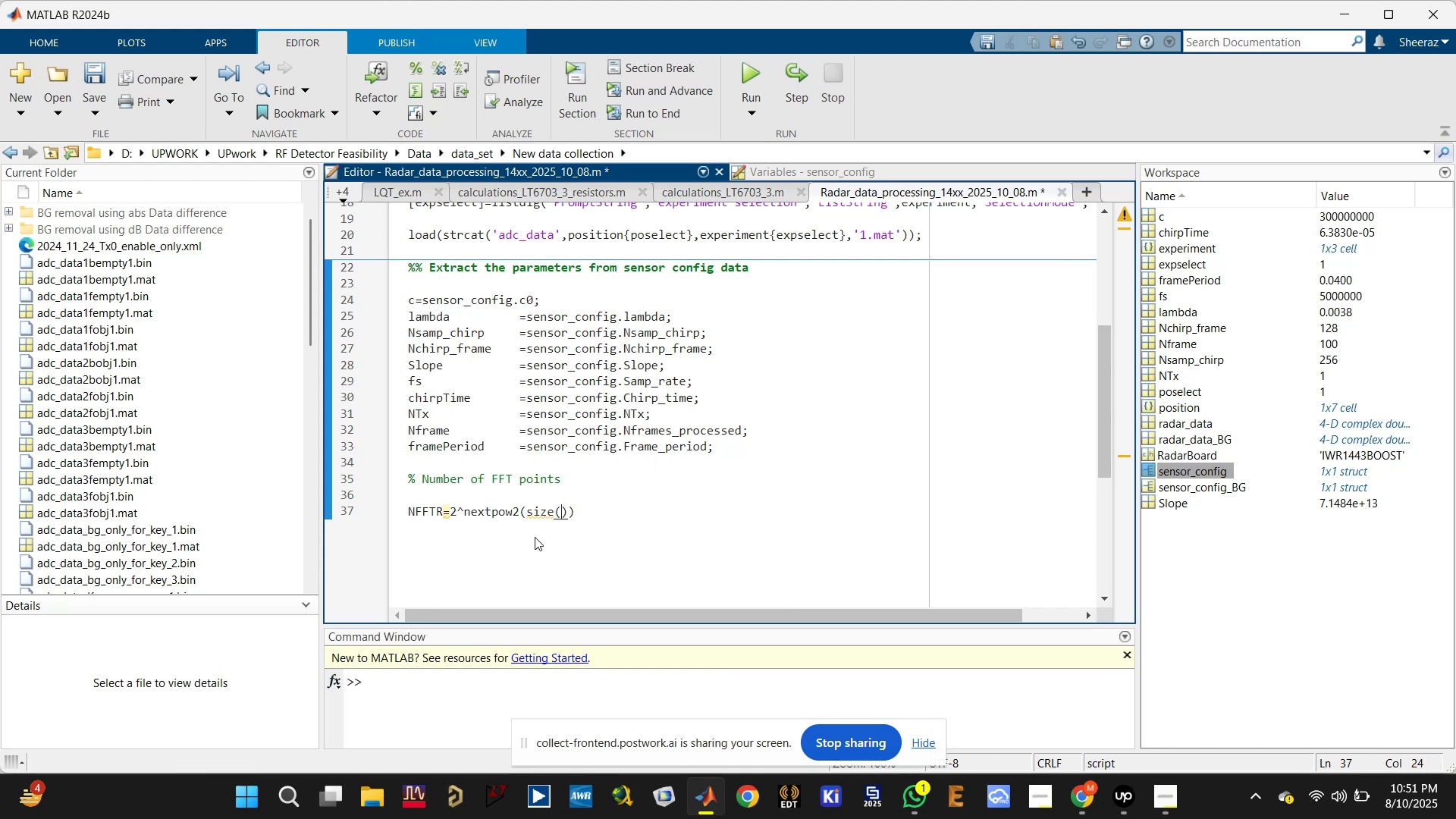 
type(radar)
 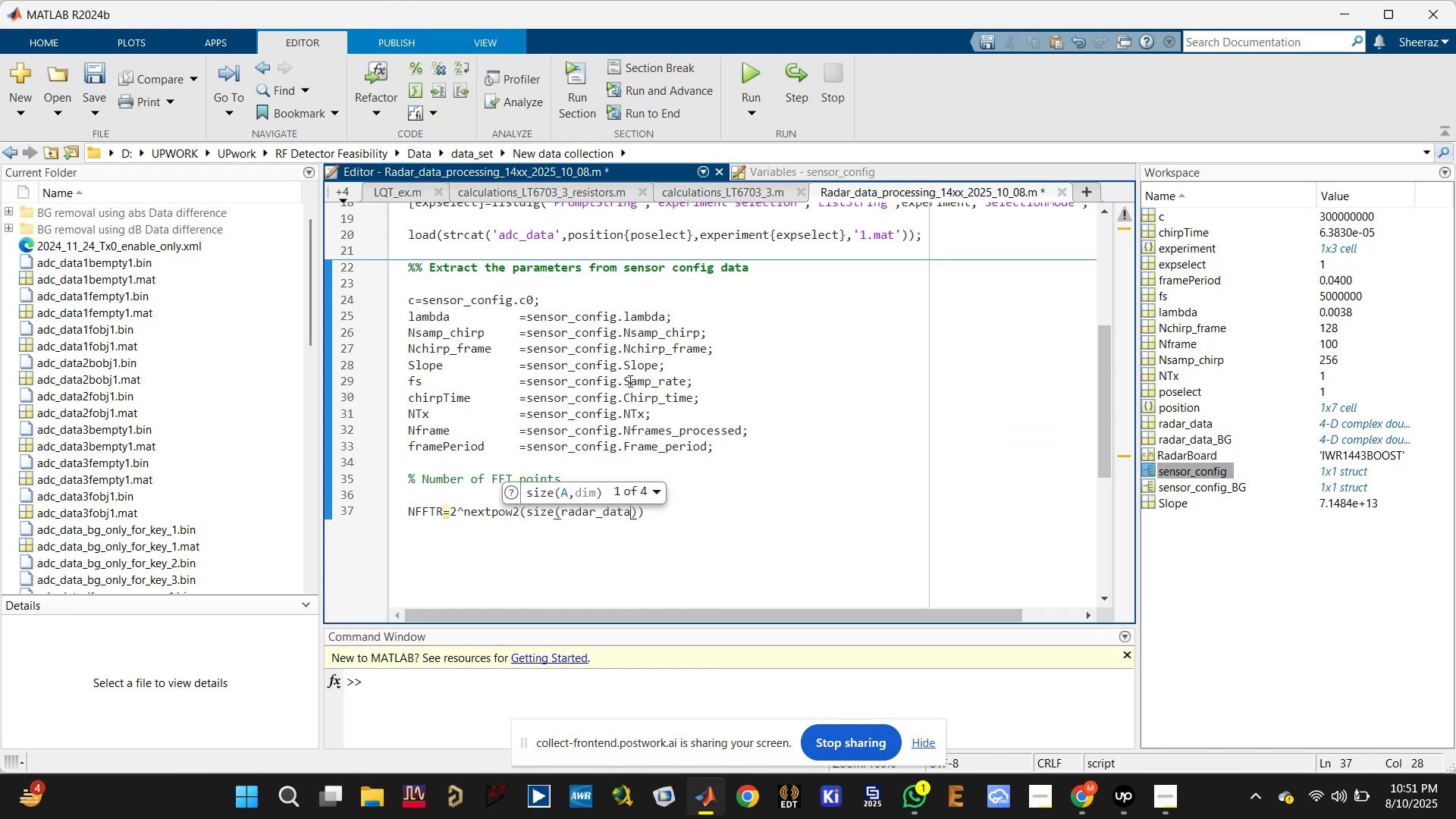 
wait(8.26)
 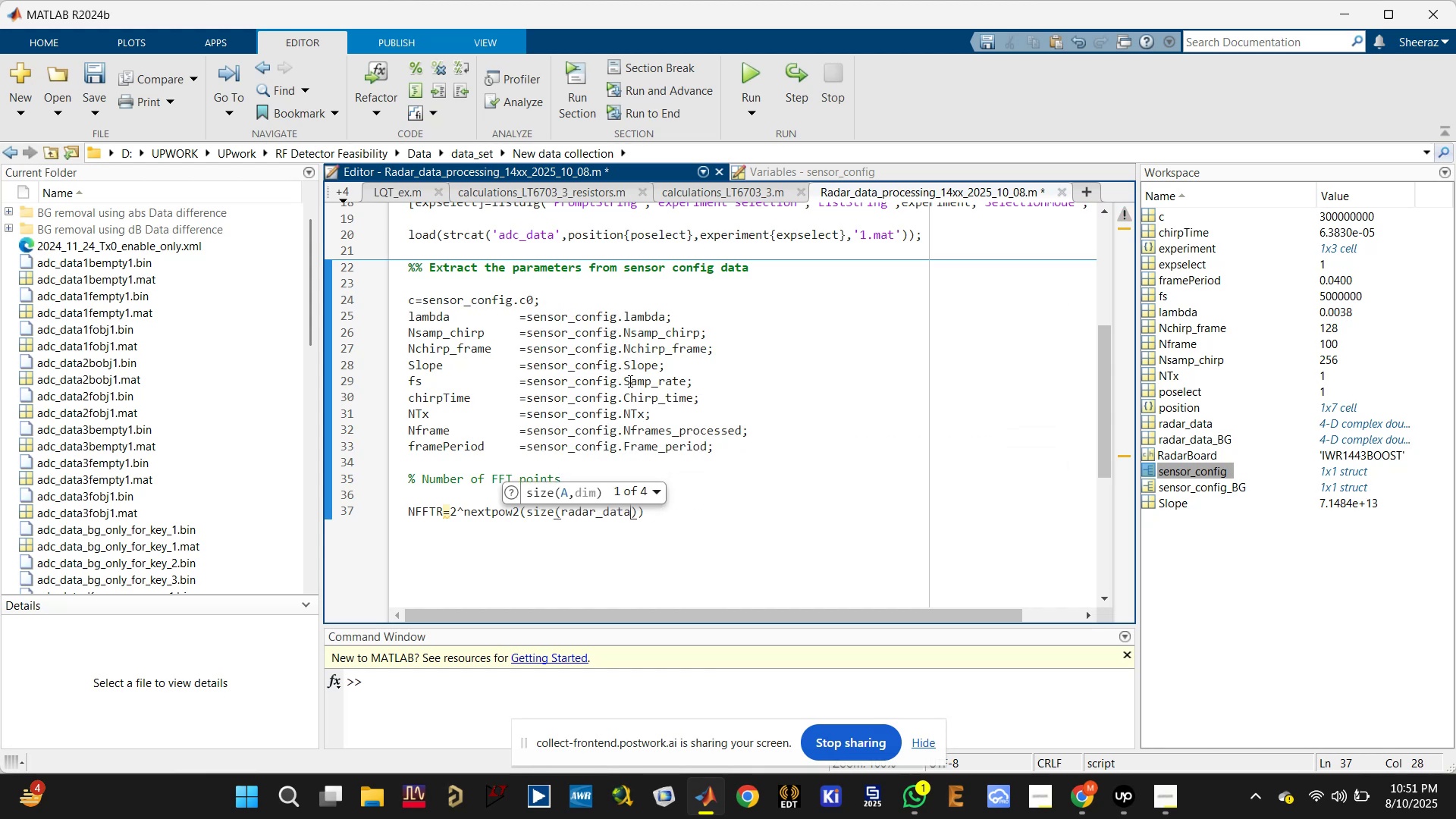 
key(ArrowRight)
 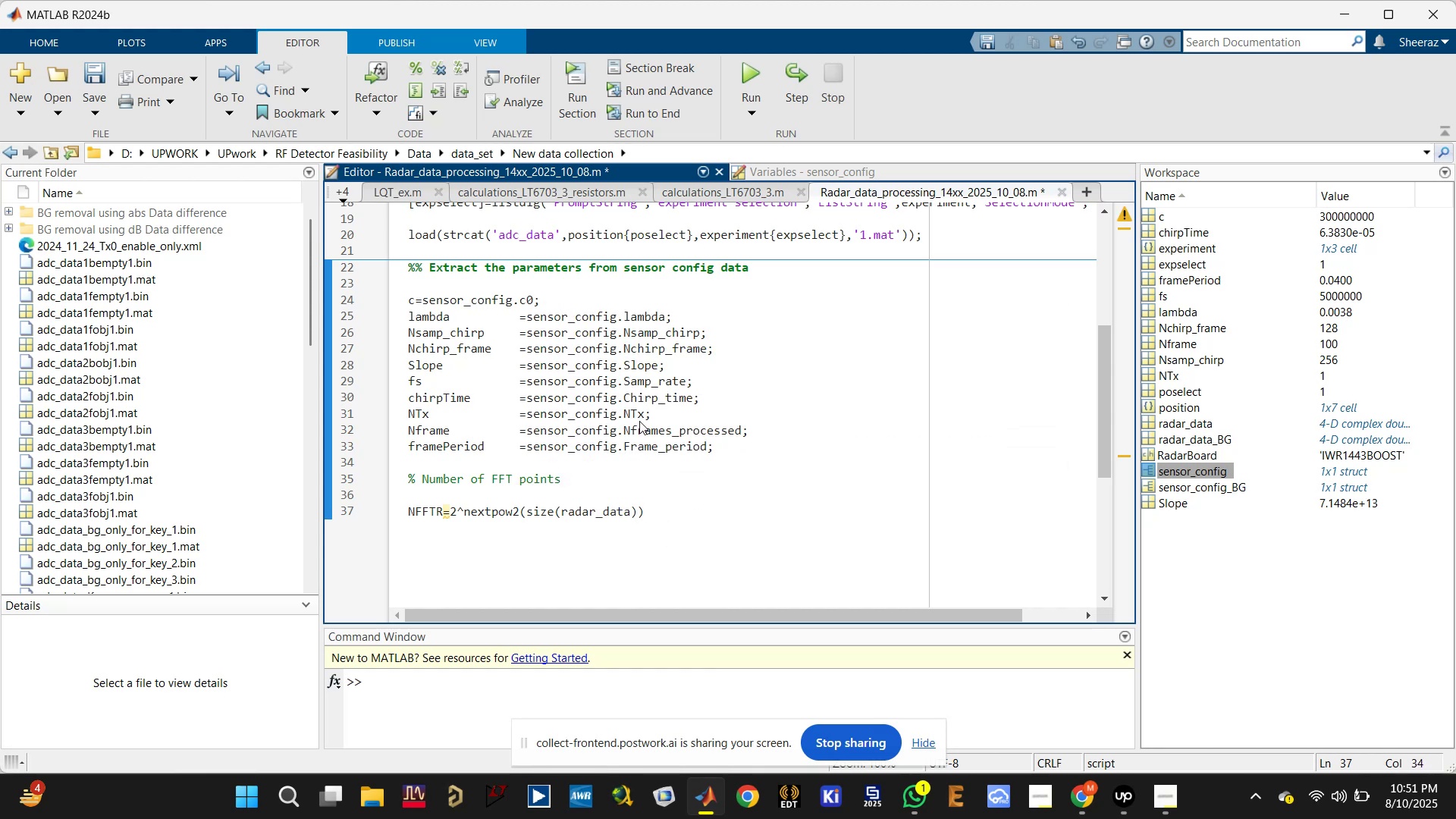 
key(ArrowLeft)
 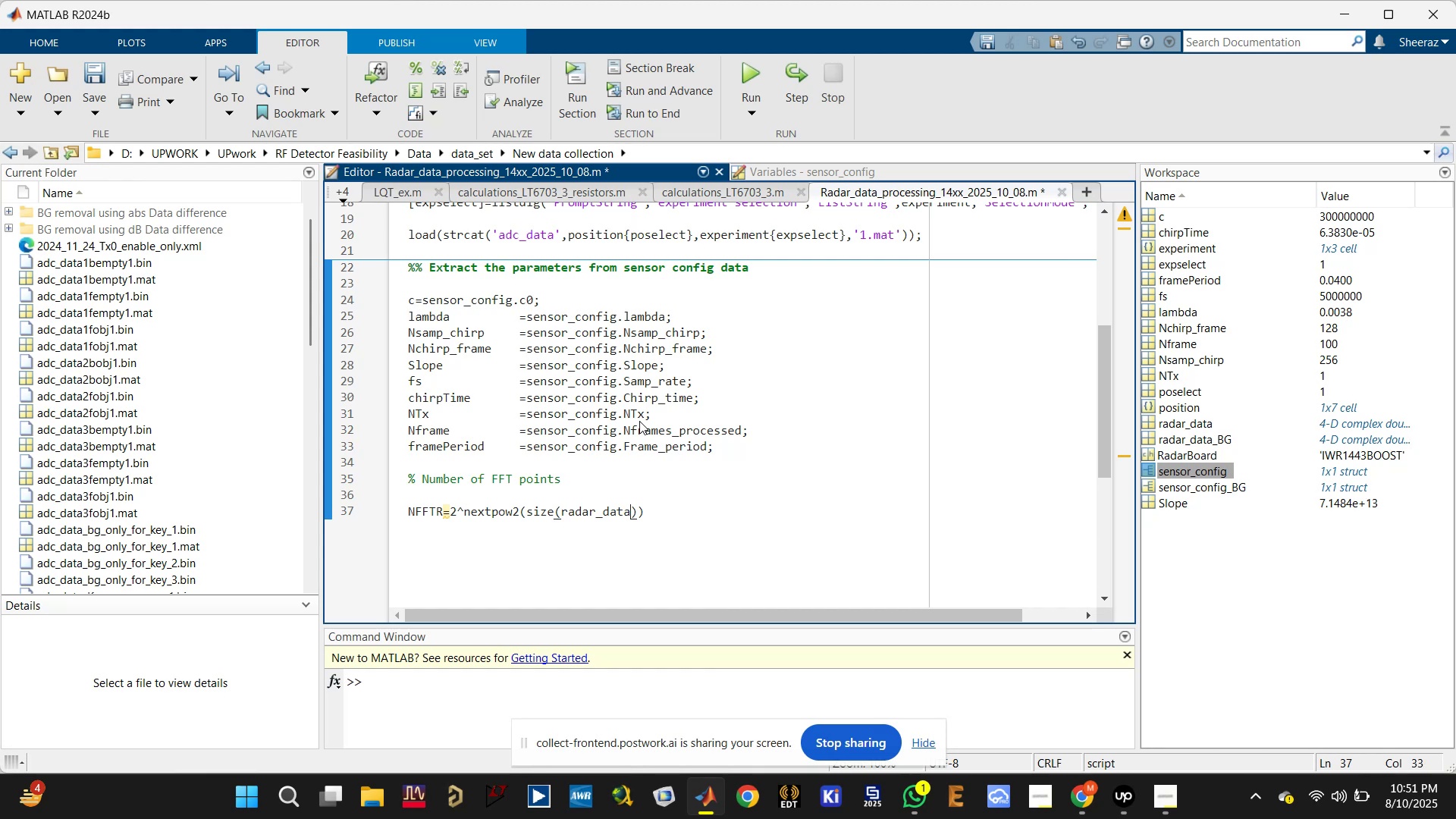 
key(Comma)
 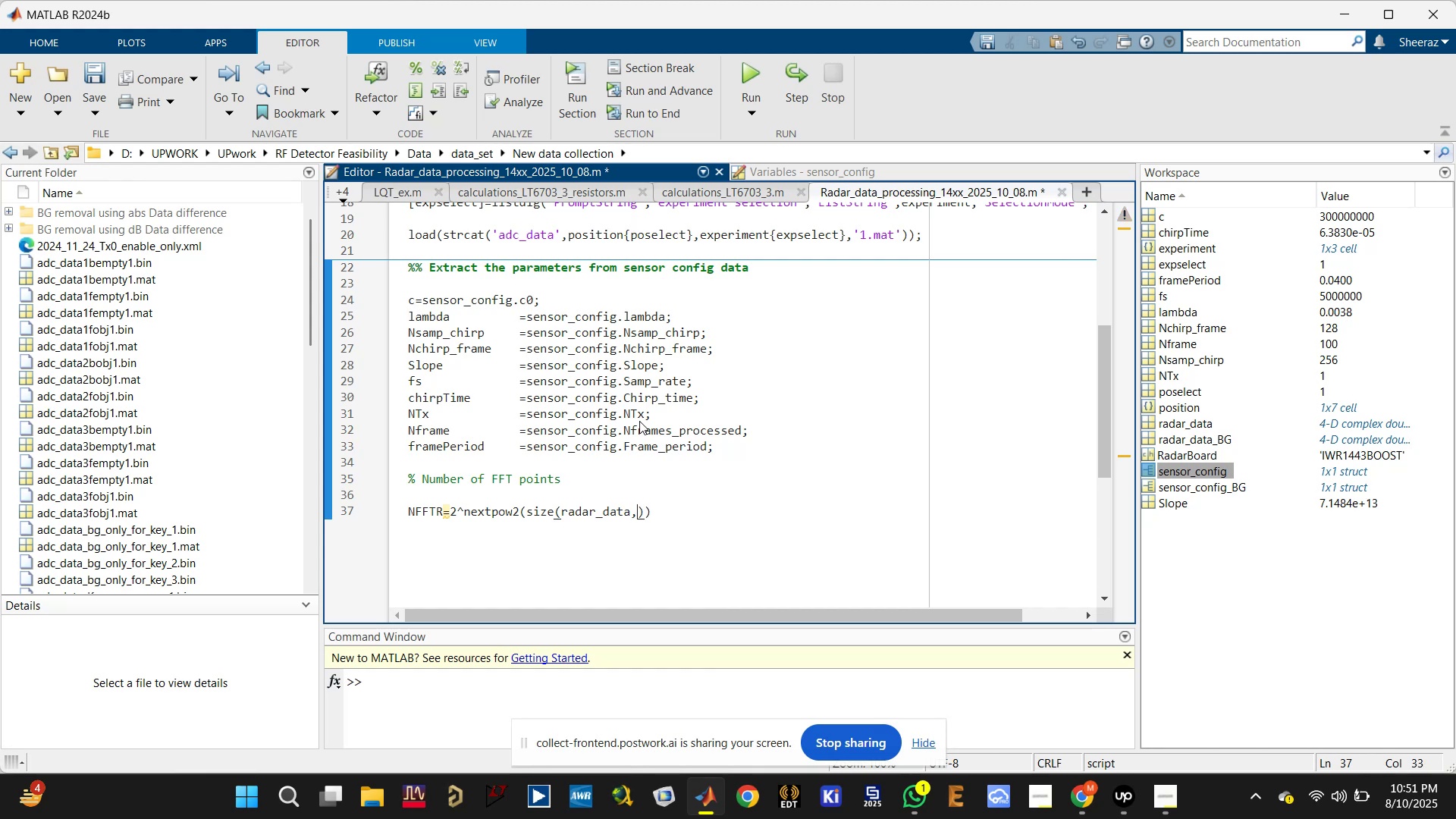 
key(2)
 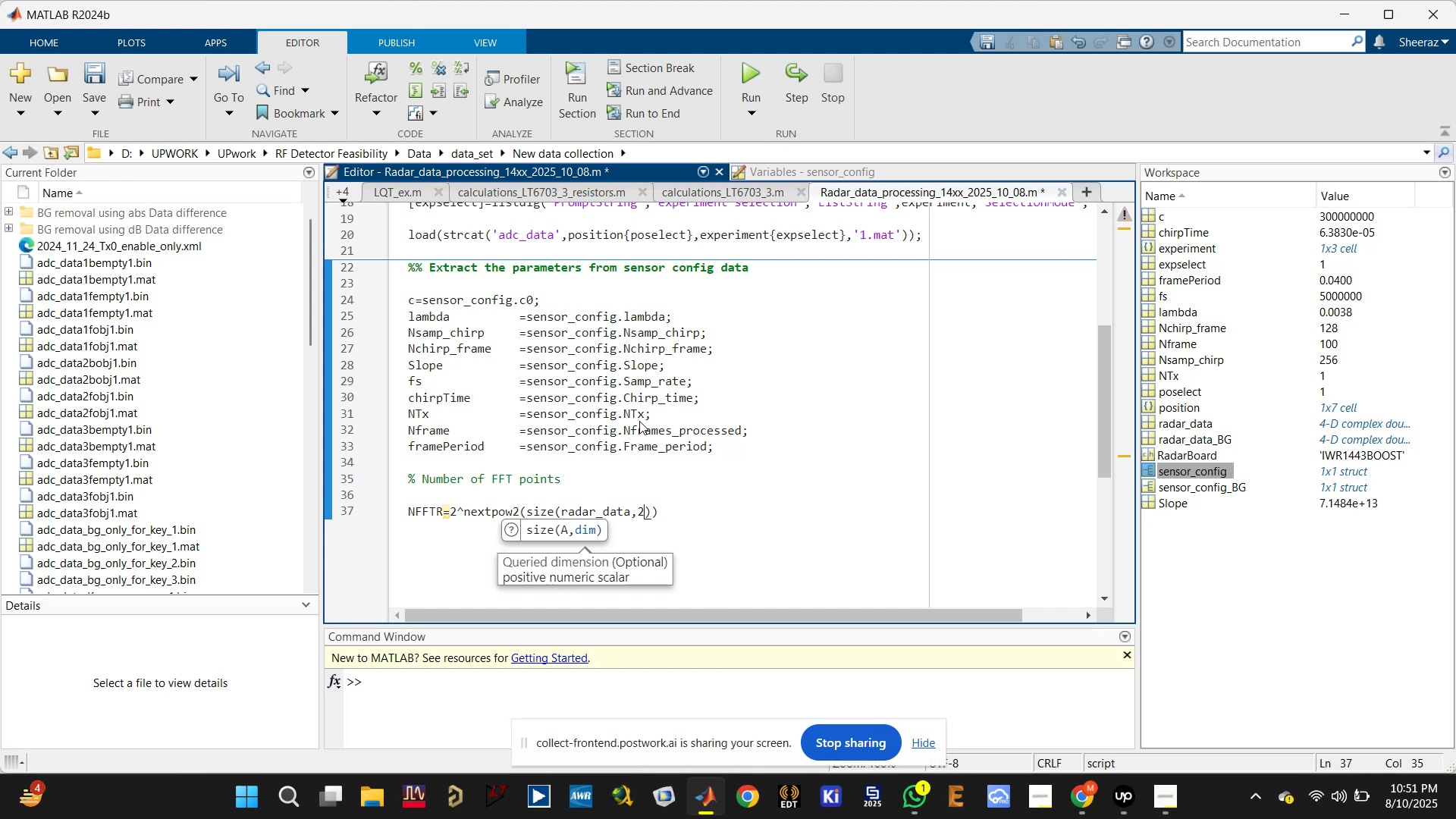 
key(ArrowRight)
 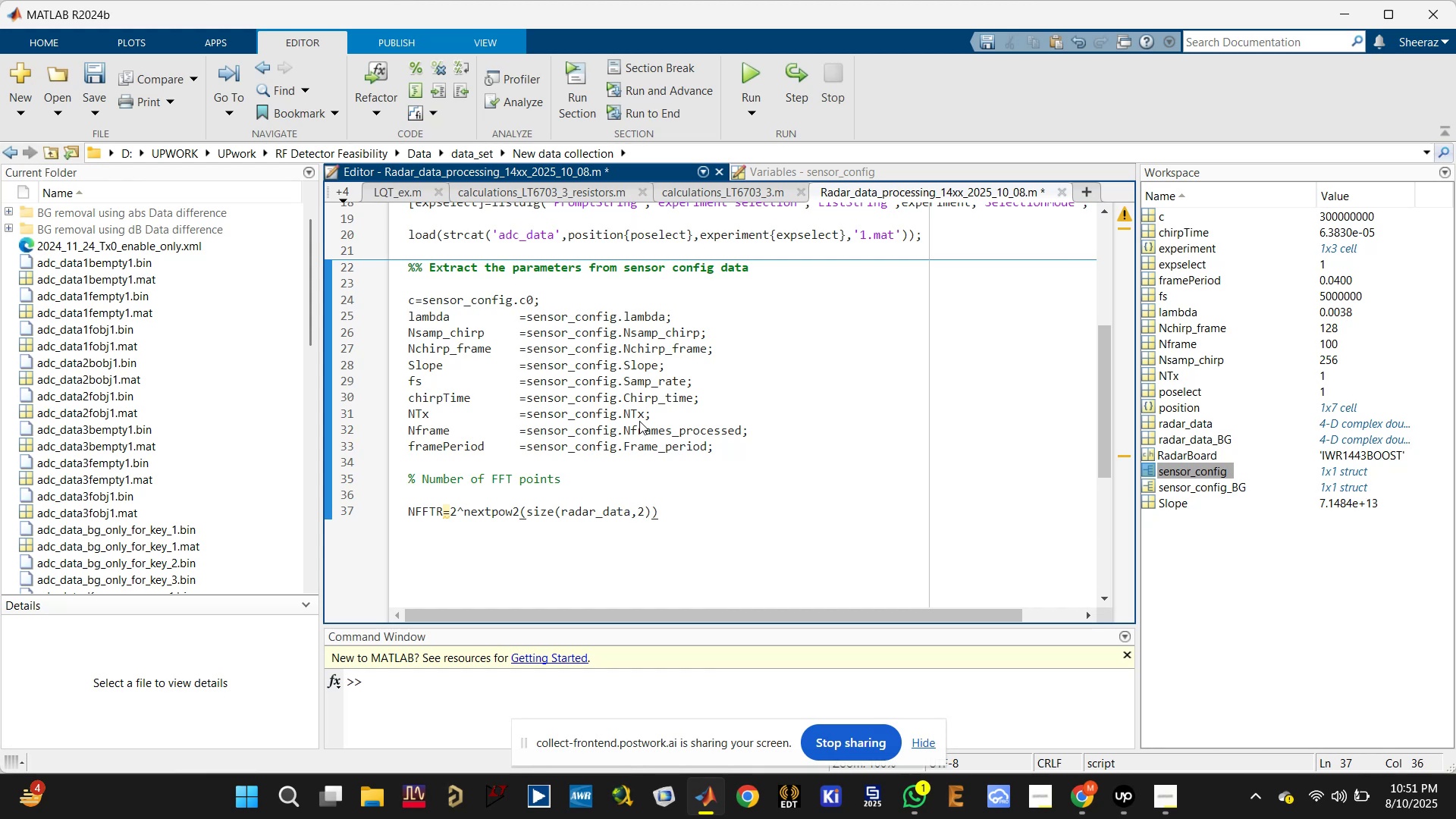 
key(ArrowRight)
 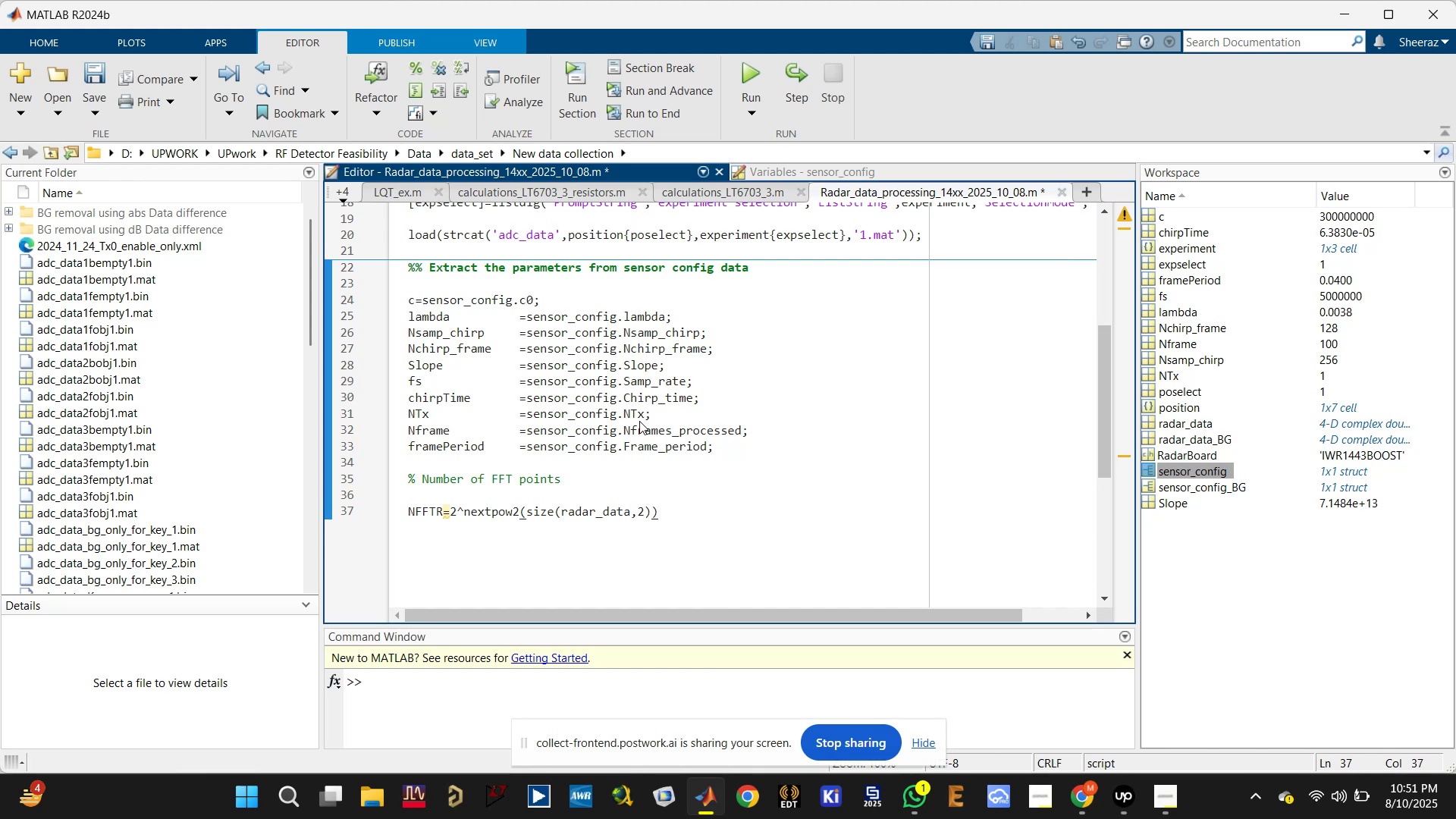 
type(; % Len)
key(Backspace)
key(Backspace)
key(Backspace)
key(Backspace)
type( FFT length Angle)
 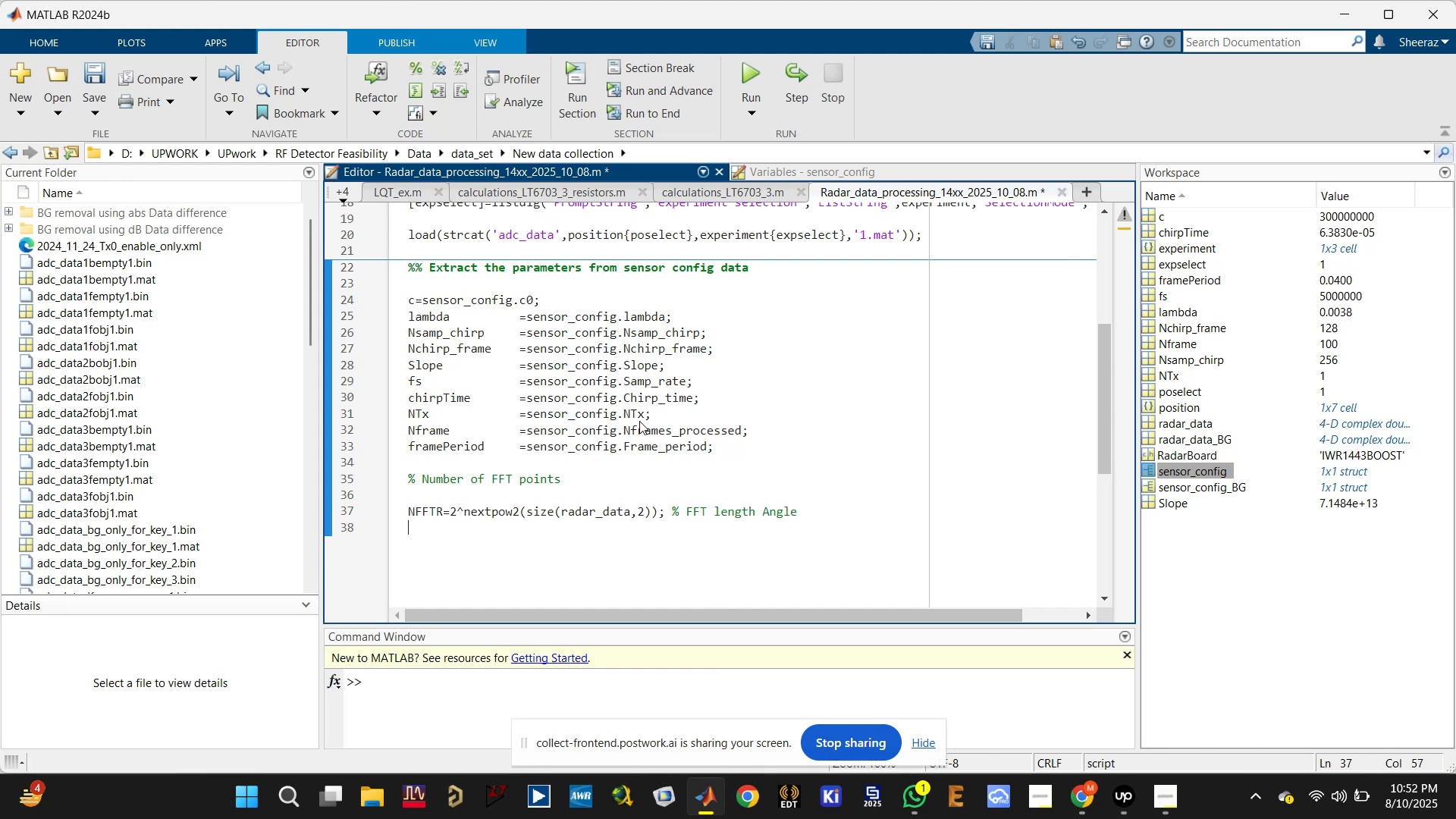 
 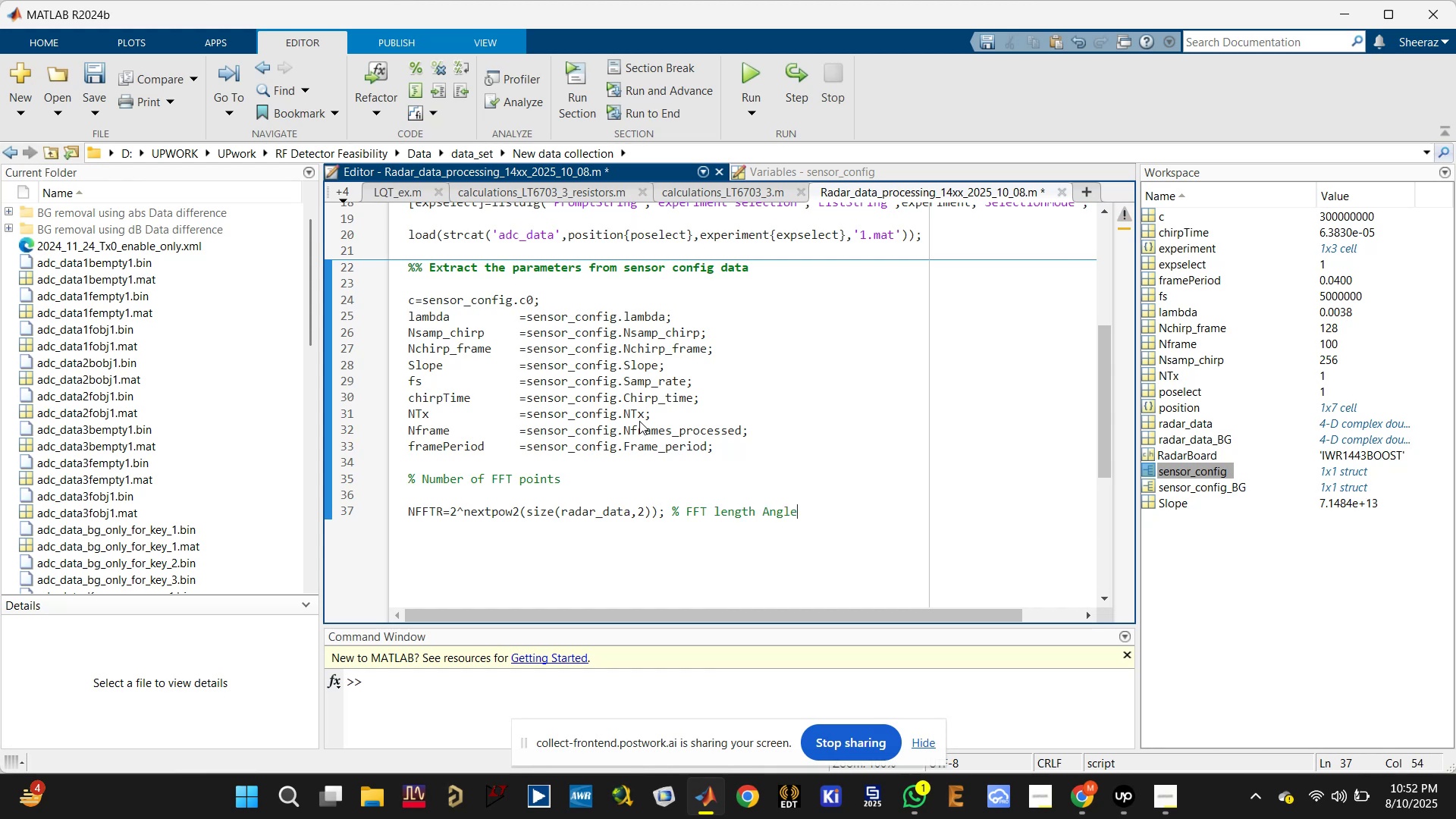 
key(Enter)
 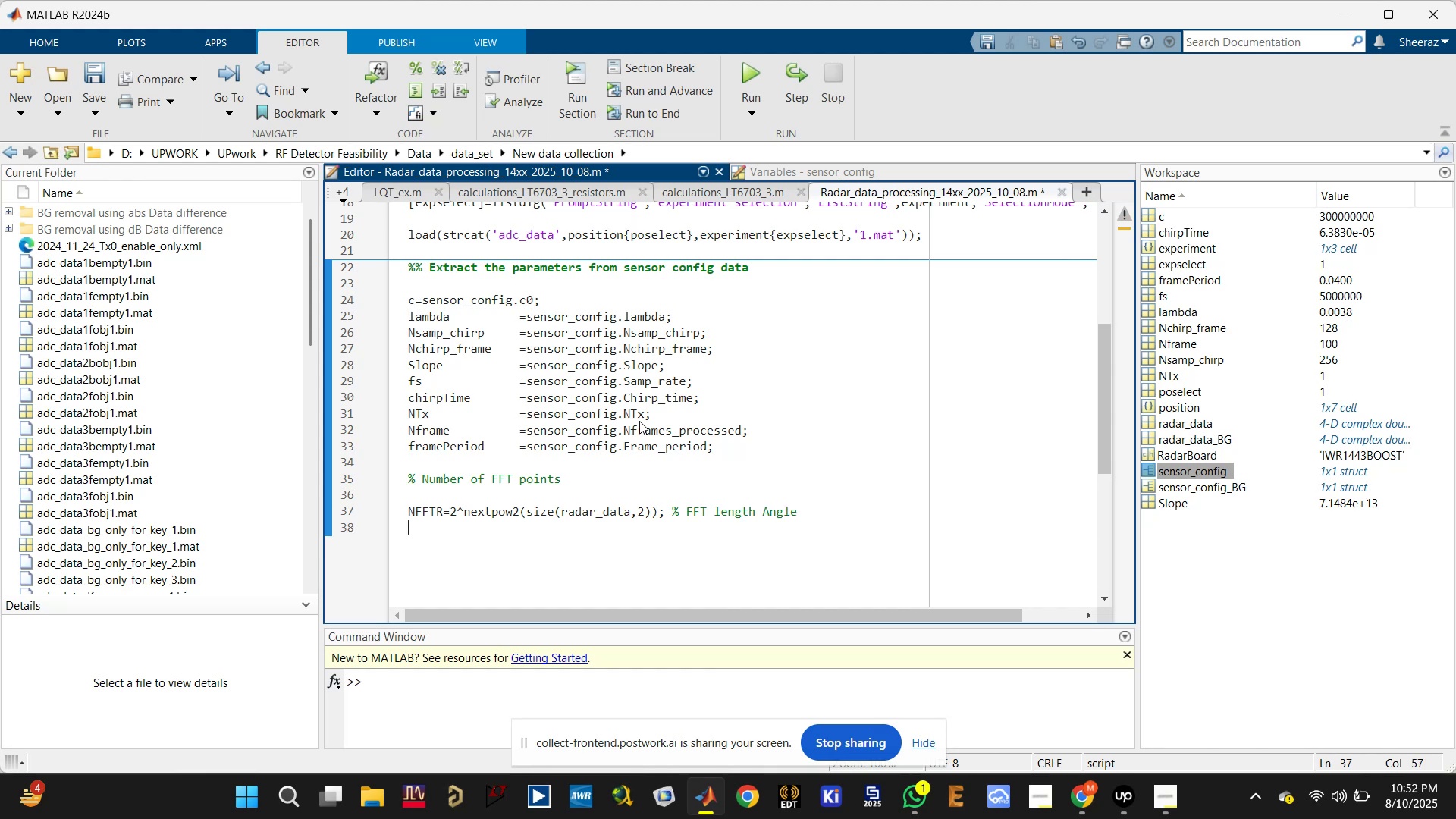 
key(Control+ControlLeft)
 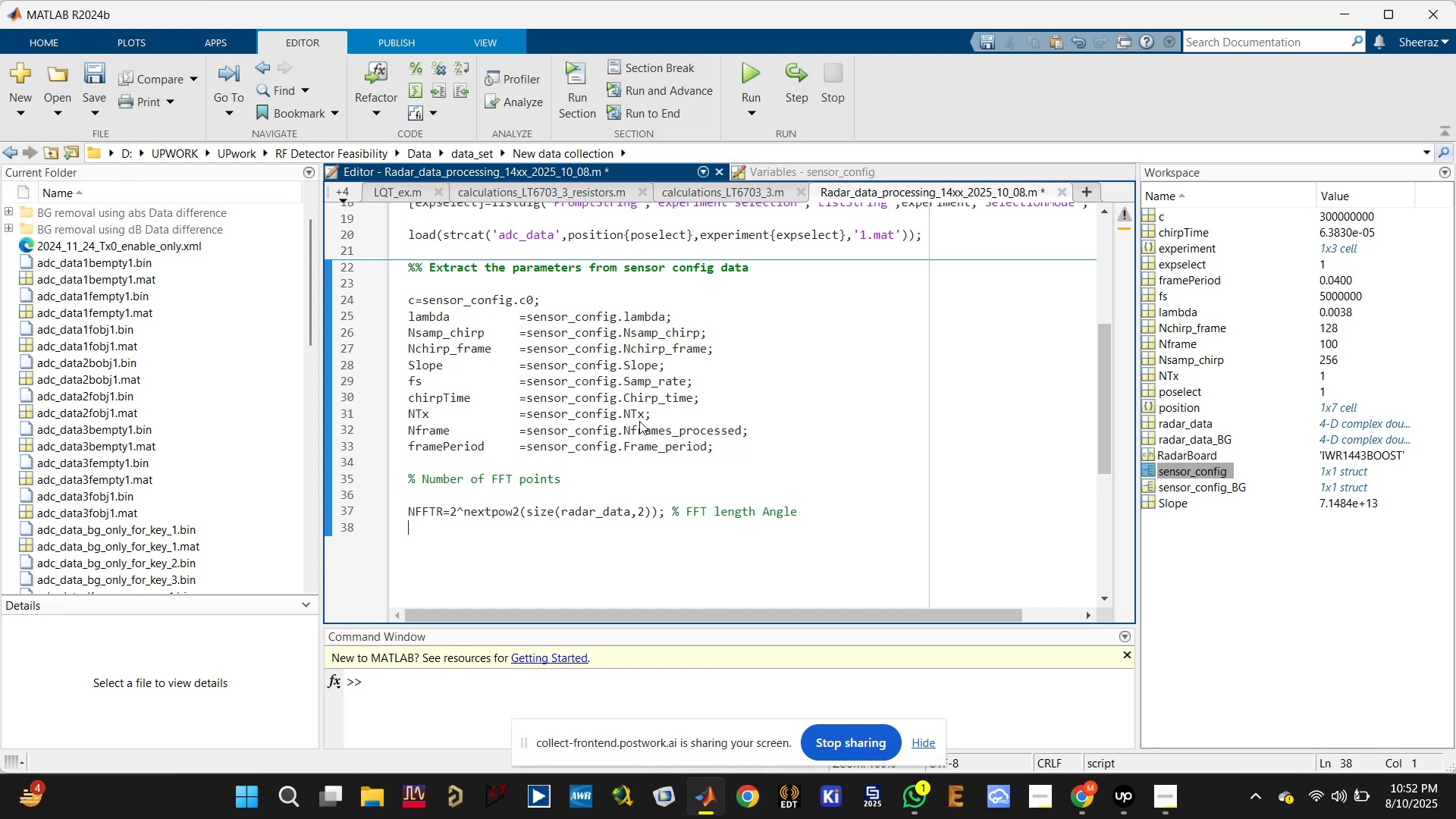 
hold_key(key=ControlLeft, duration=0.45)
 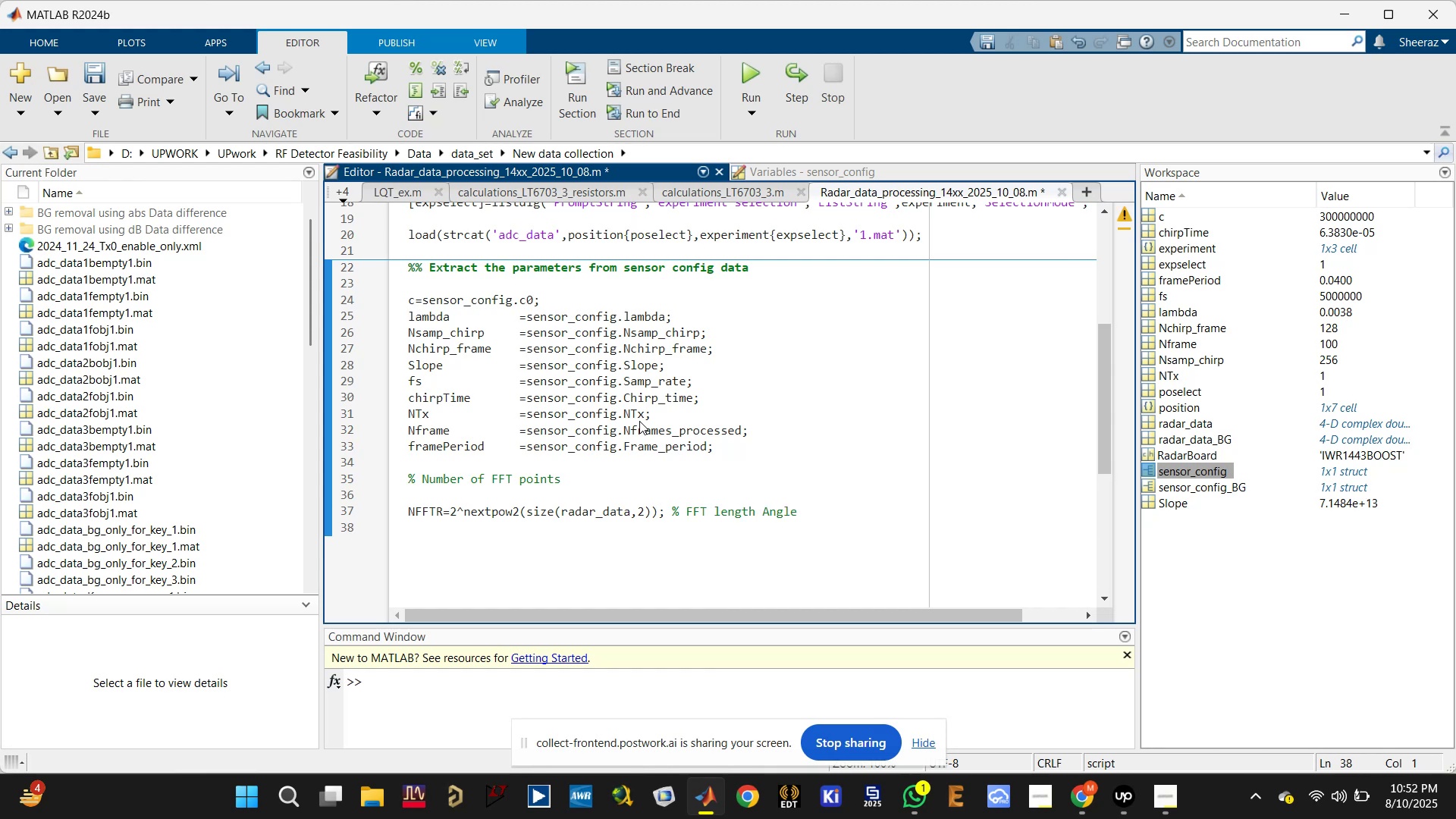 
key(Control+S)
 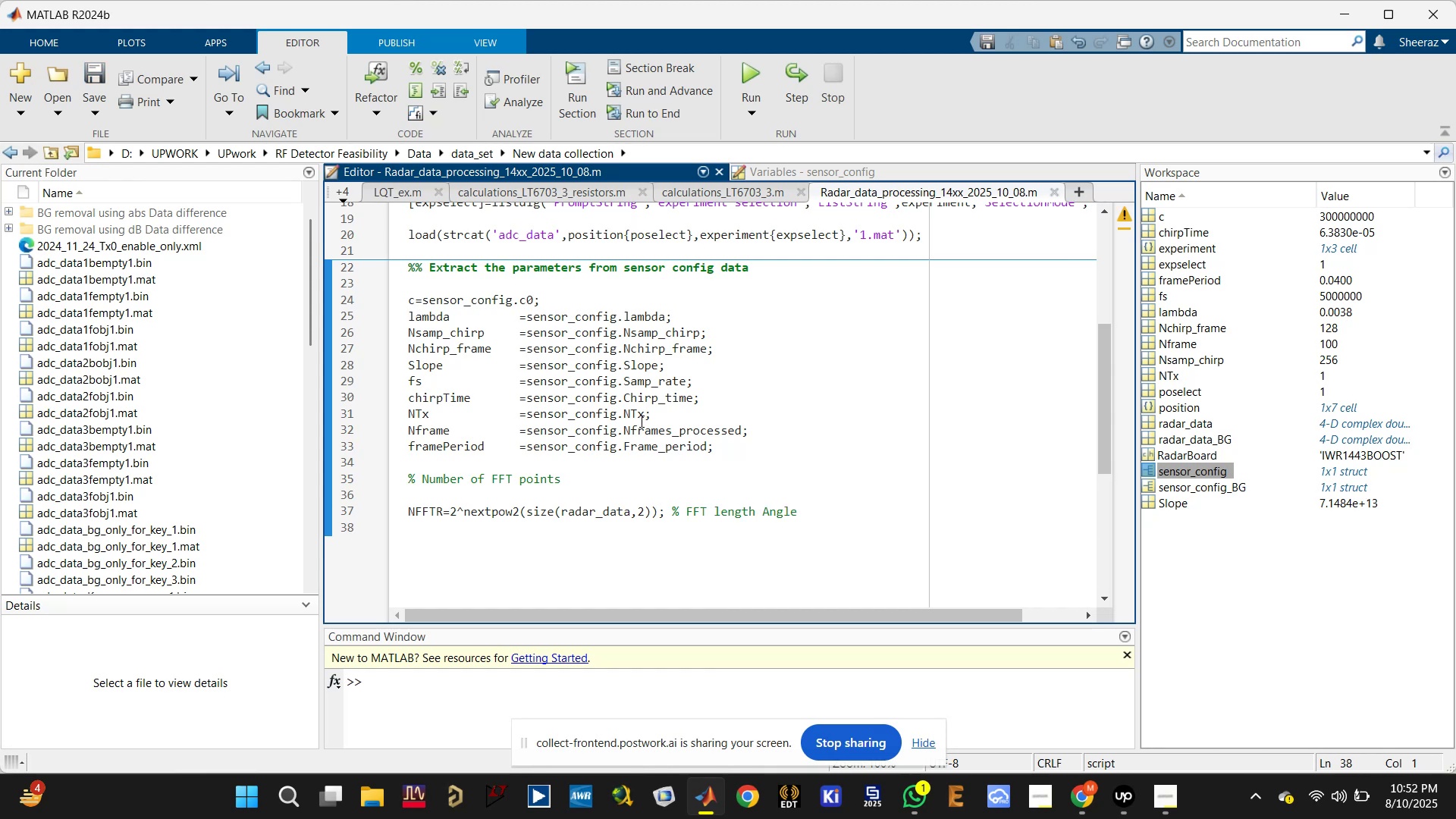 
double_click([774, 513])
 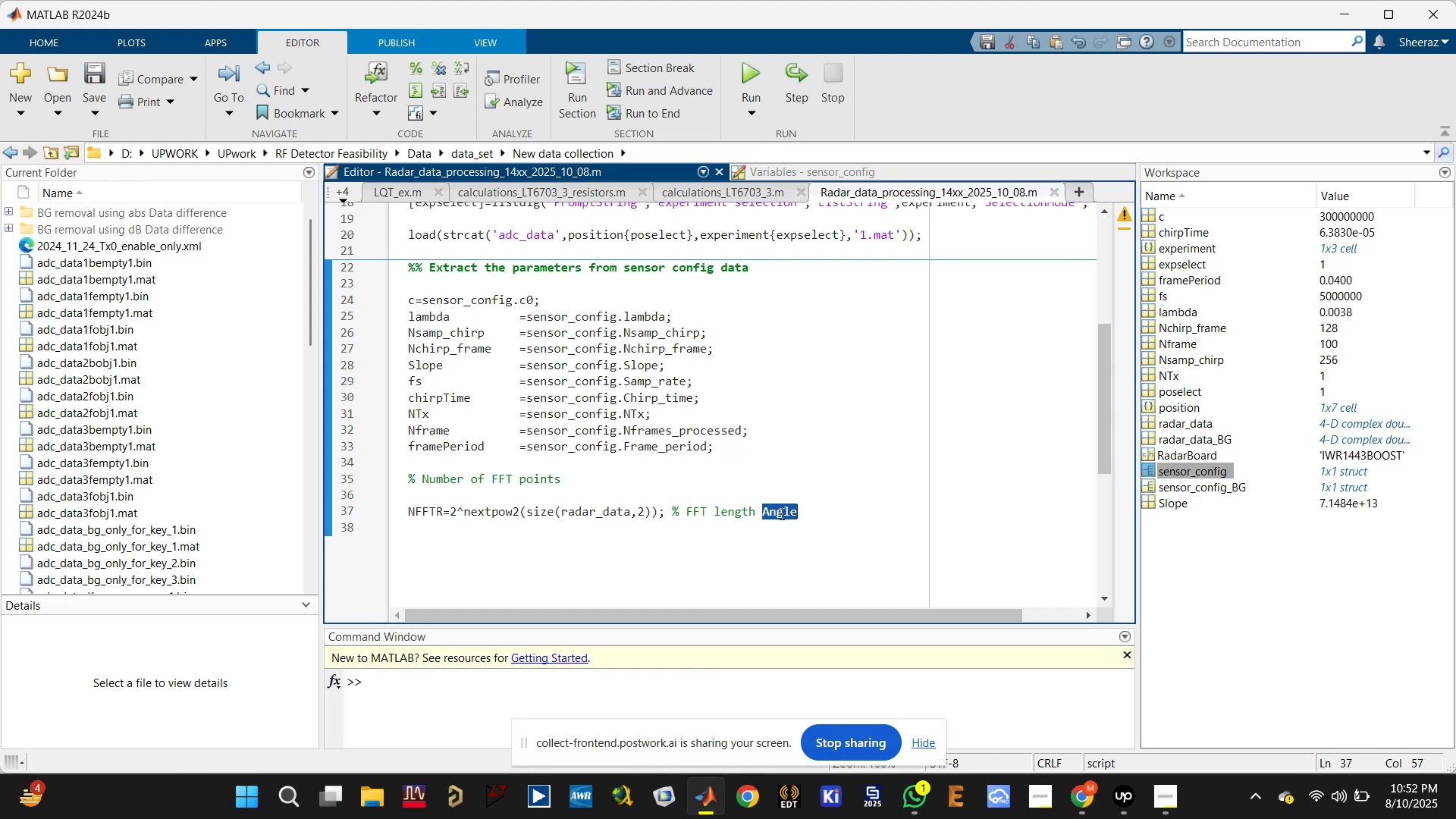 
type(Range)
 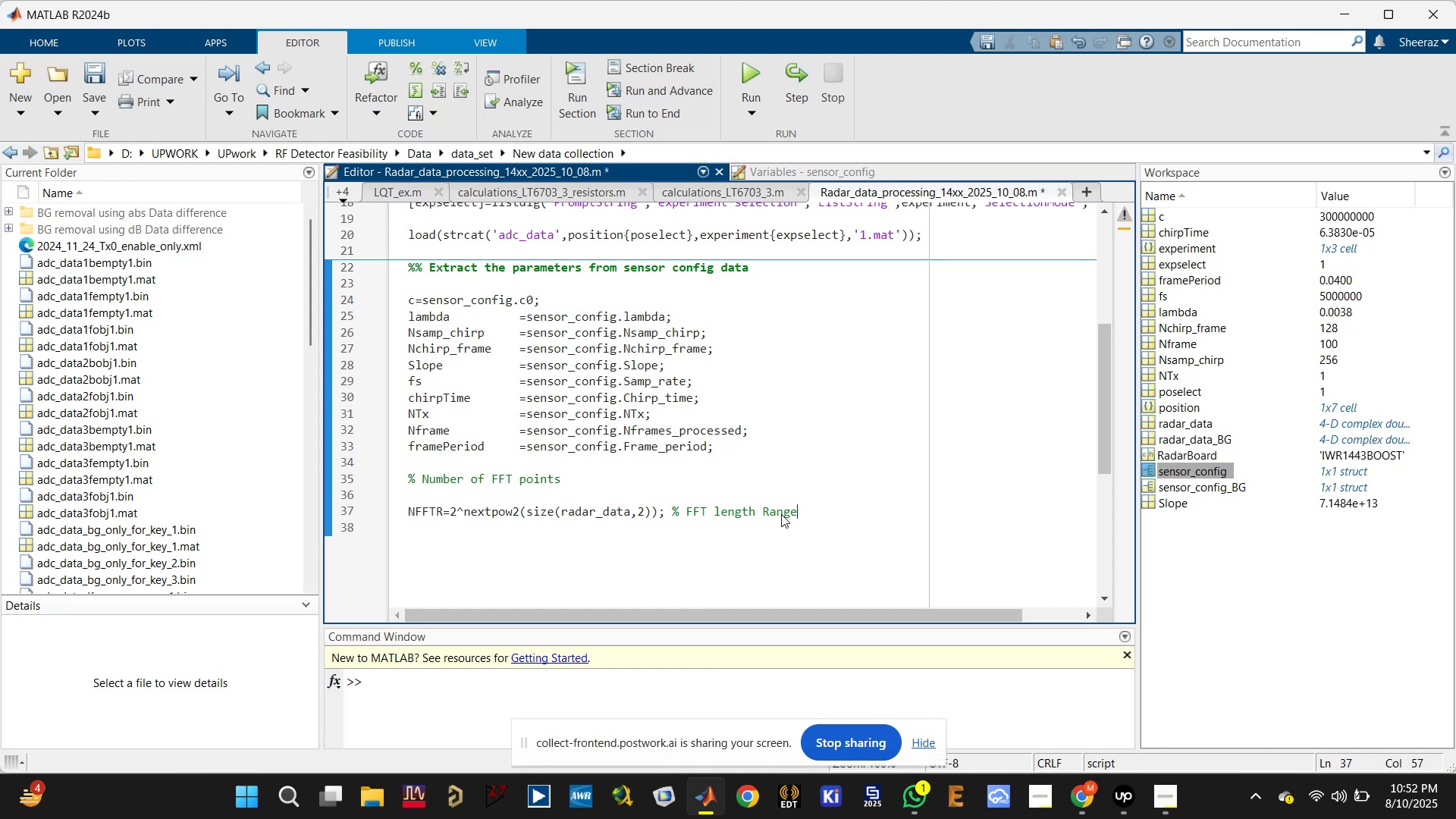 
key(Enter)
 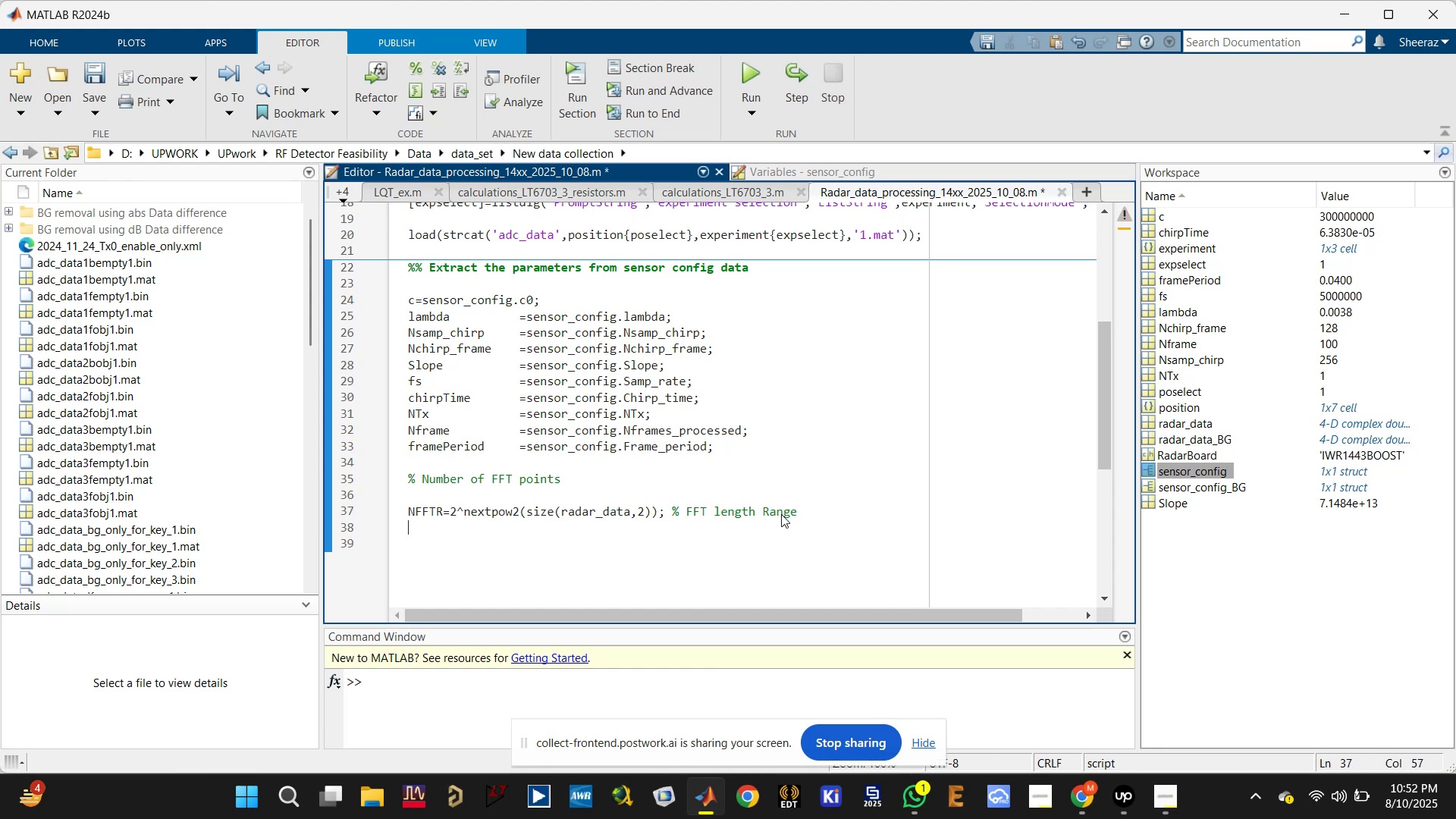 
key(Control+S)
 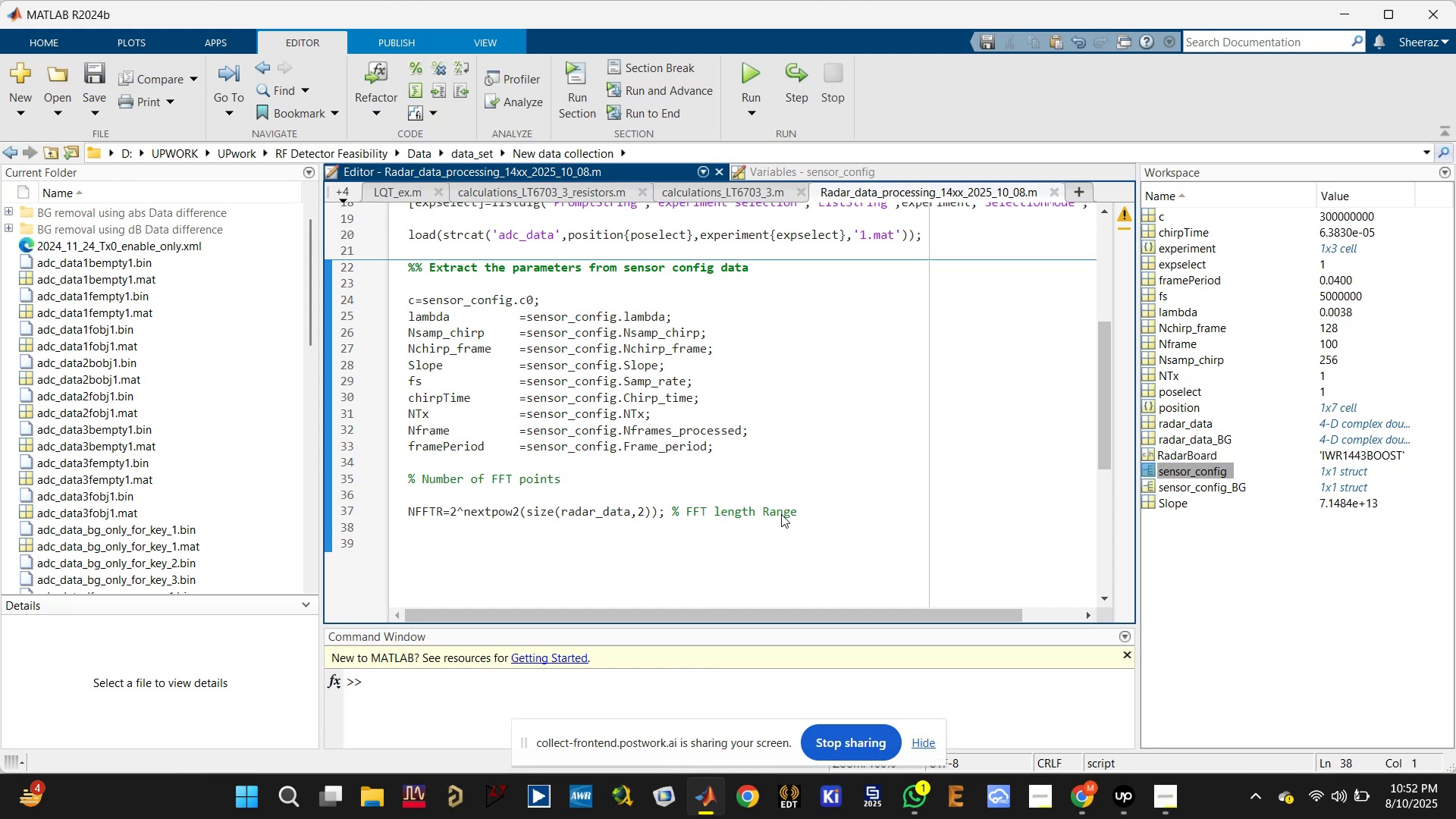 
type(NFFTD=)
 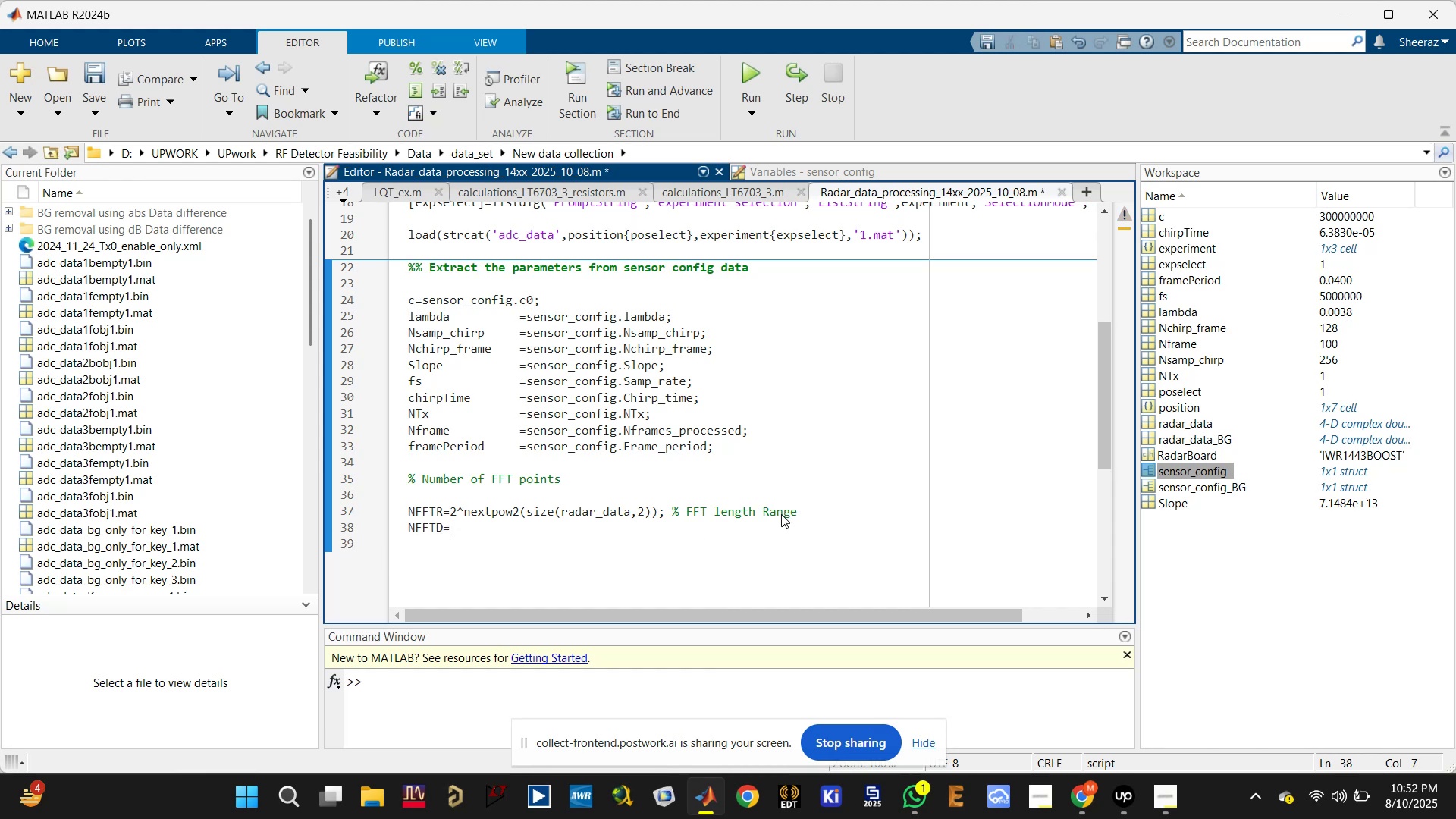 
key(ArrowUp)
 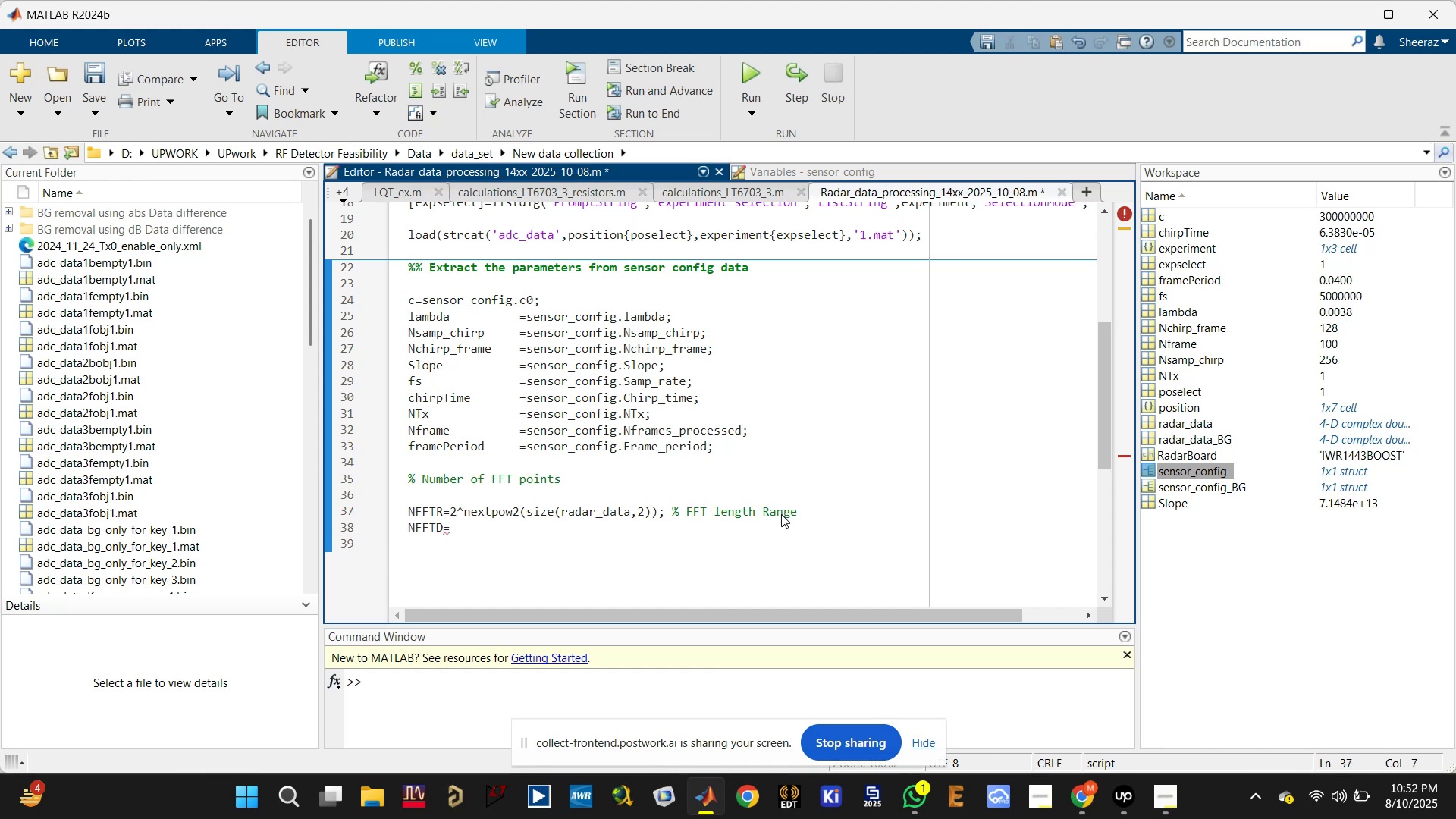 
key(ArrowLeft)
 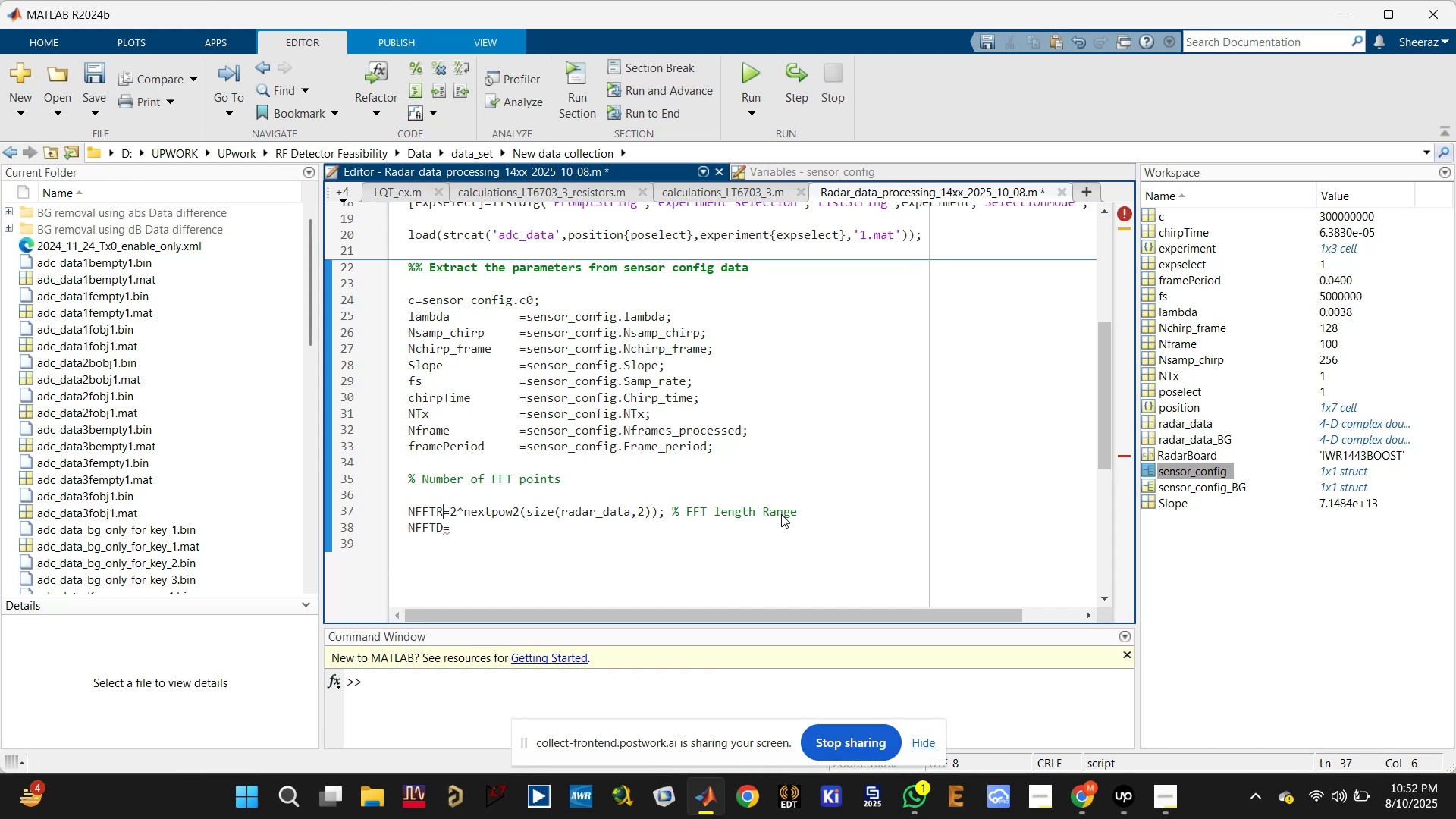 
key(Tab)
 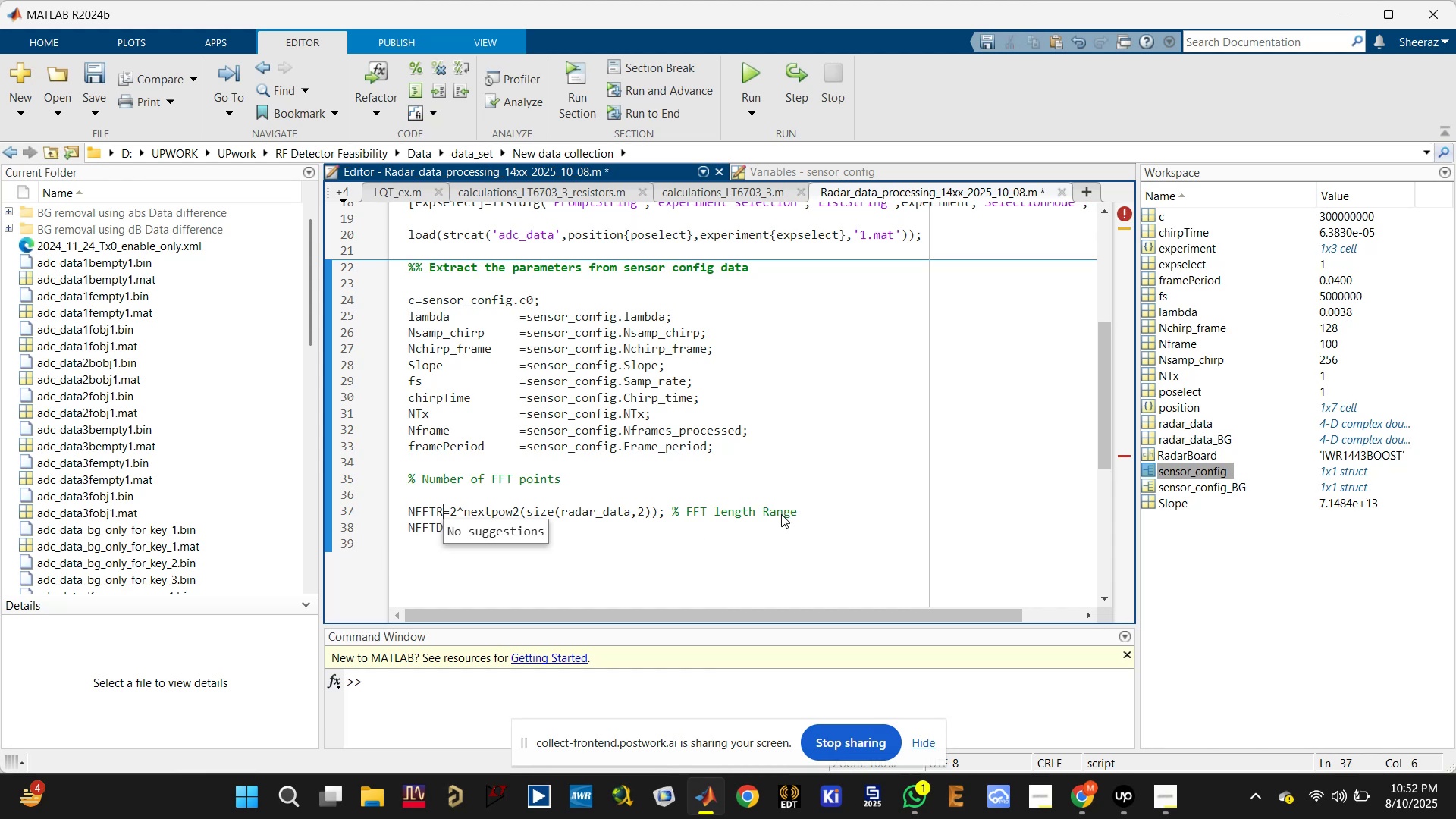 
key(Tab)
 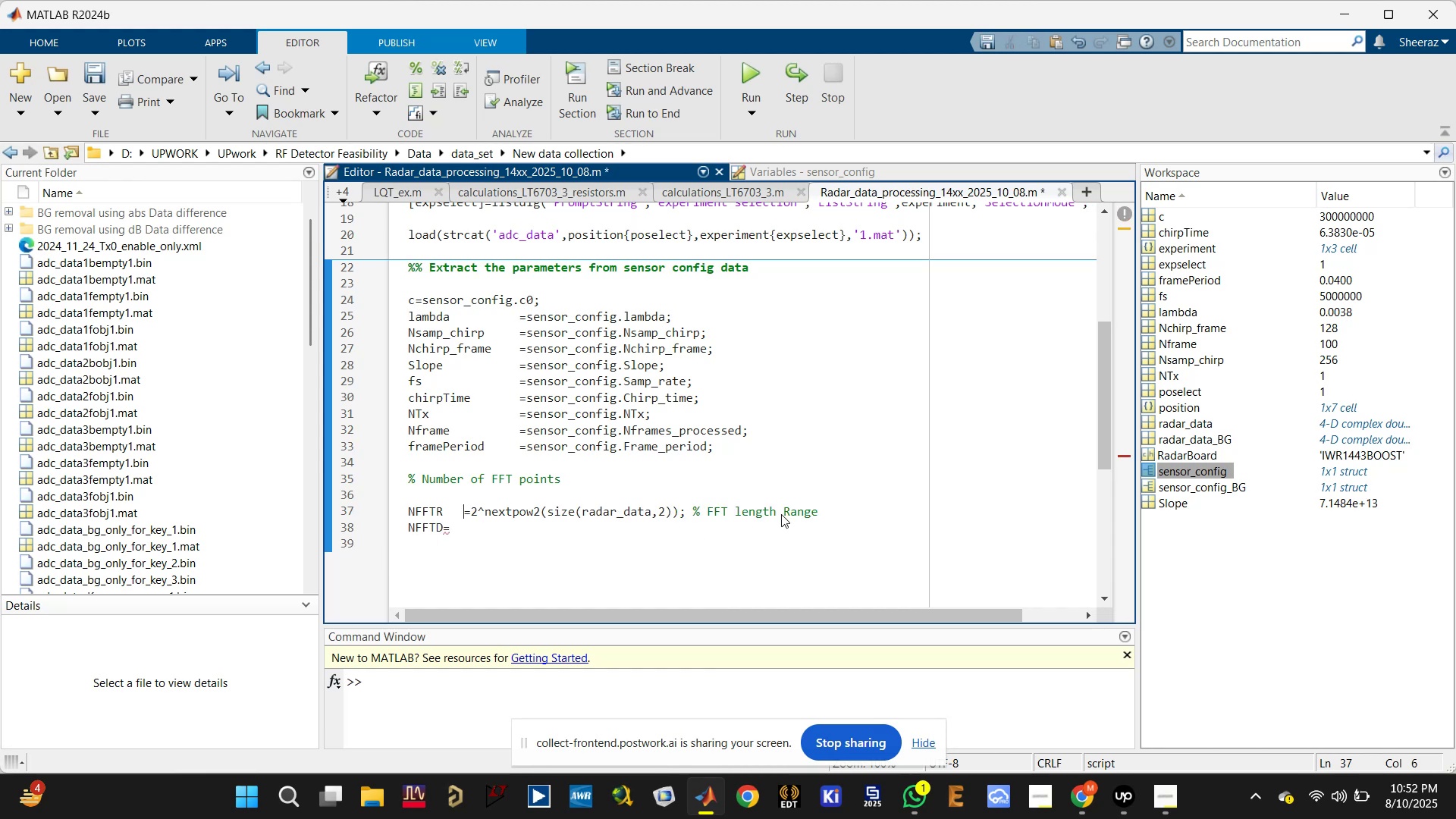 
key(Tab)
 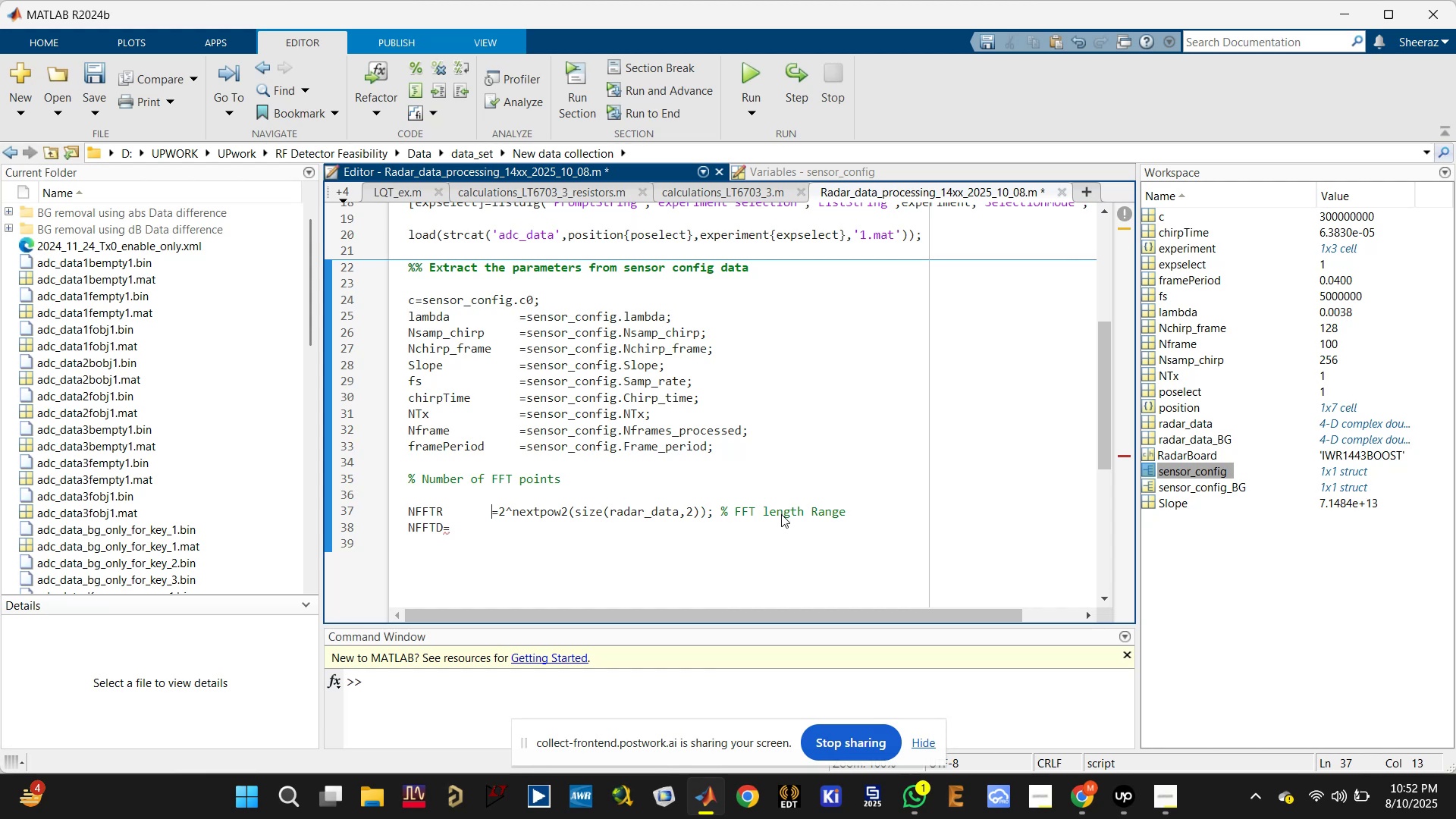 
key(Tab)
 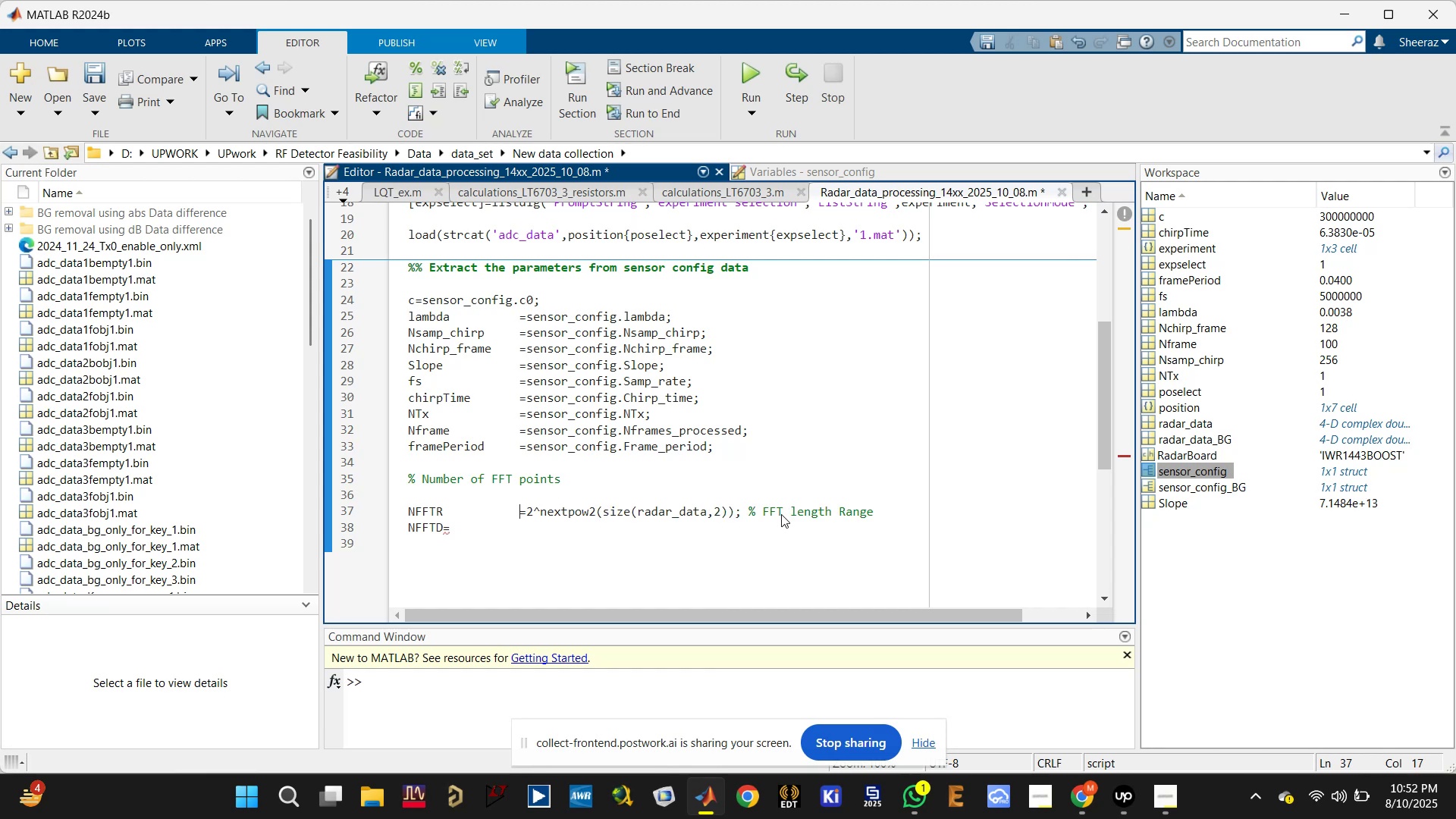 
key(ArrowDown)
 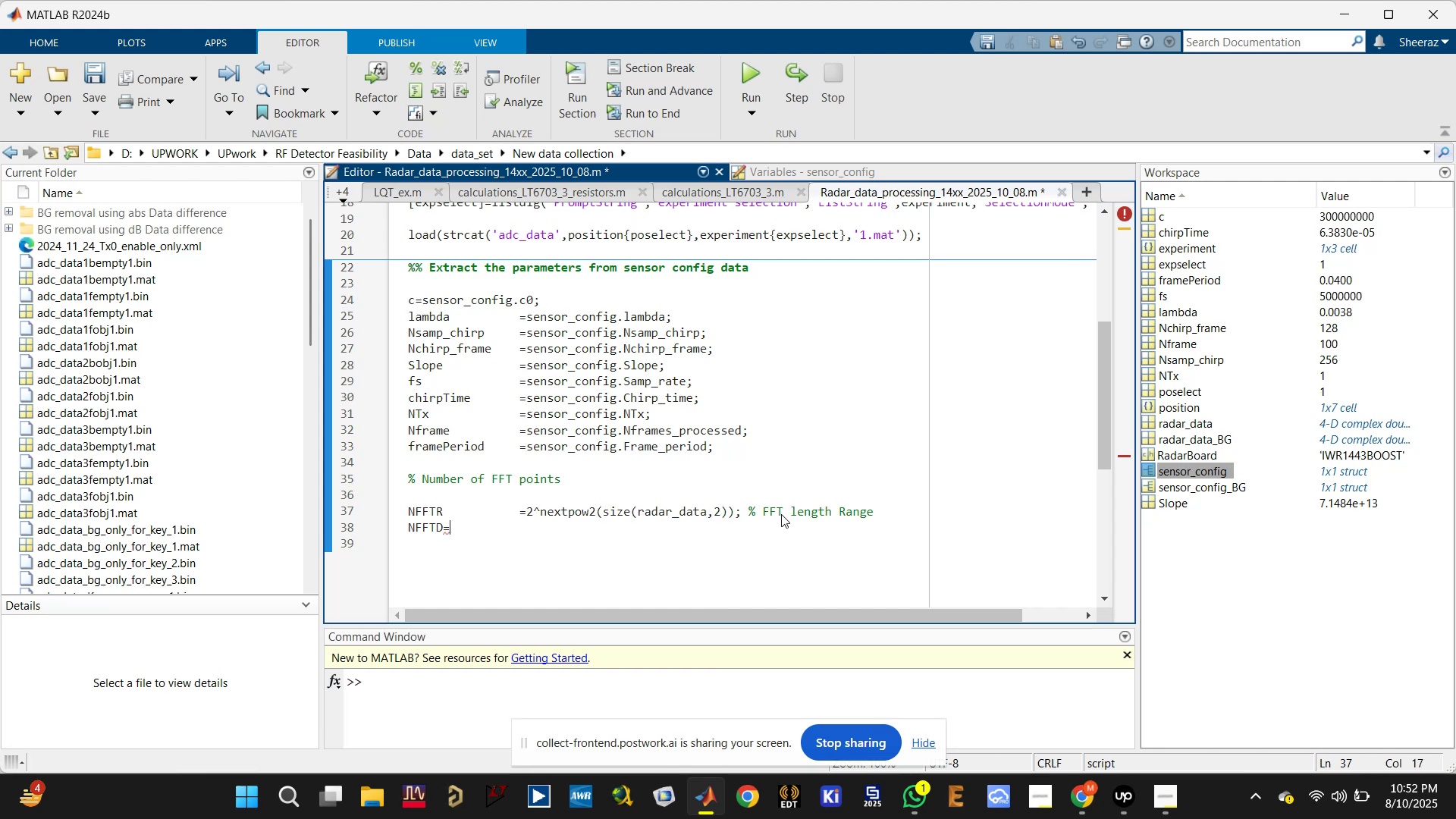 
key(ArrowLeft)
 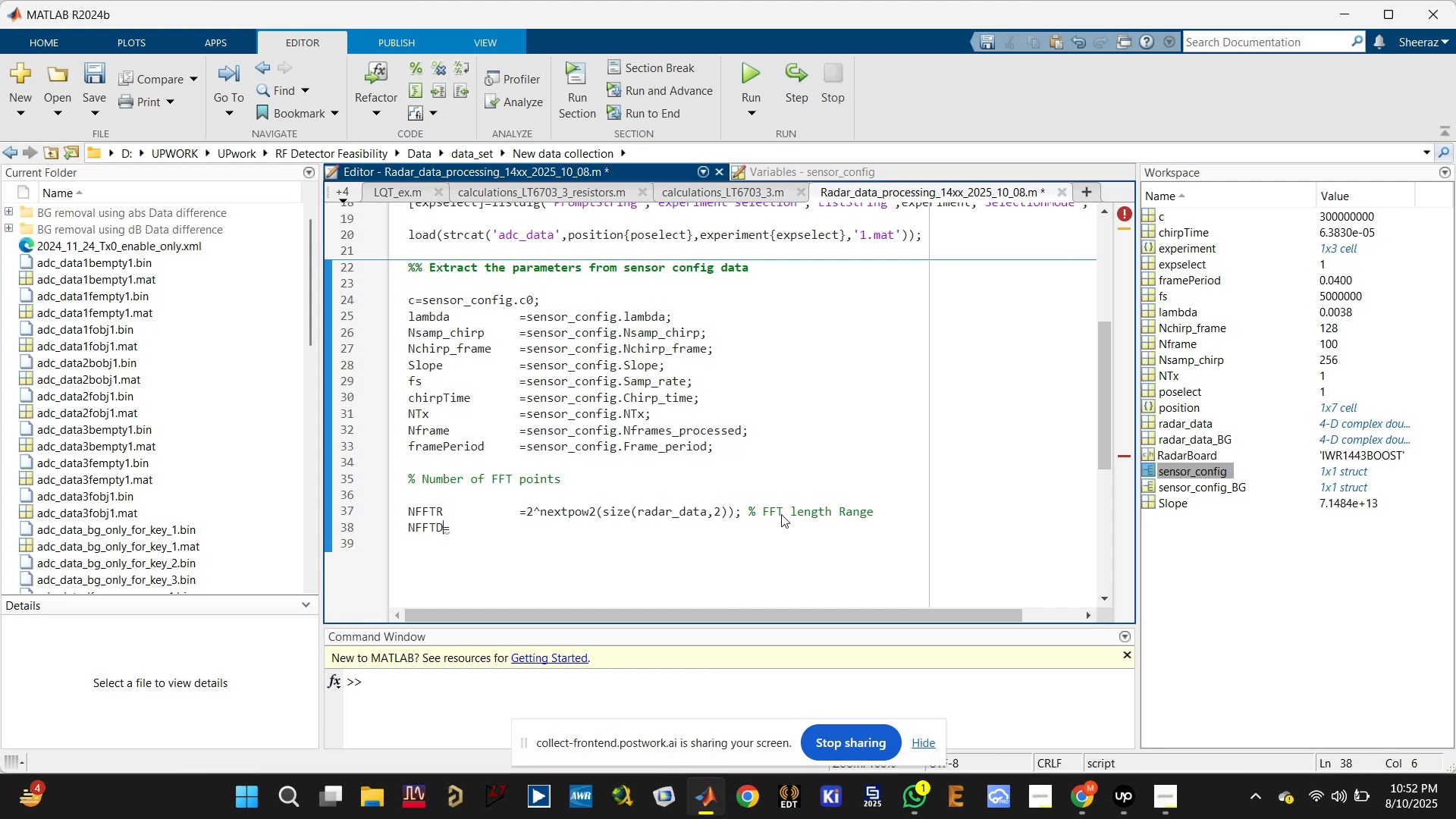 
key(Tab)
 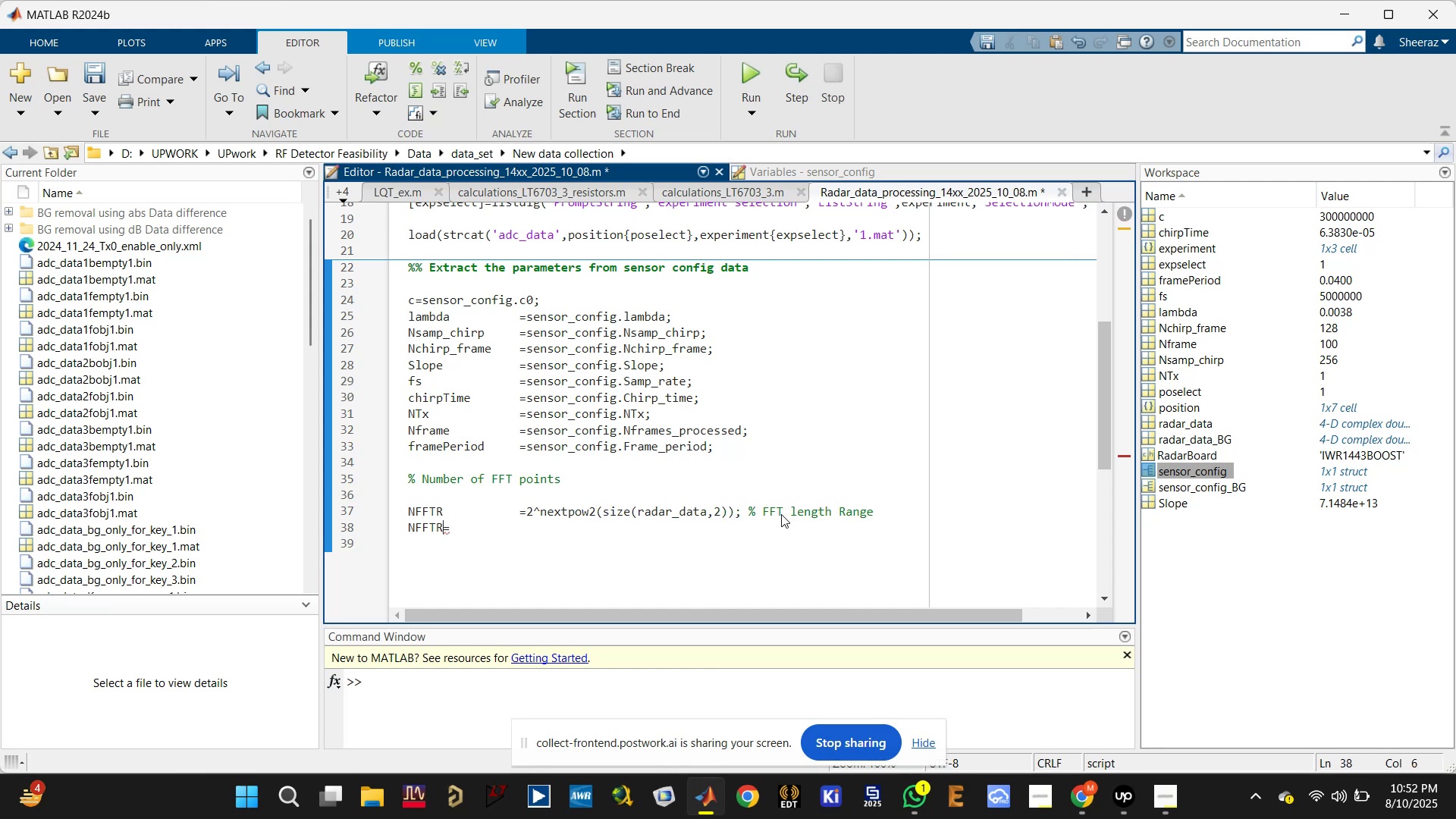 
key(Tab)
 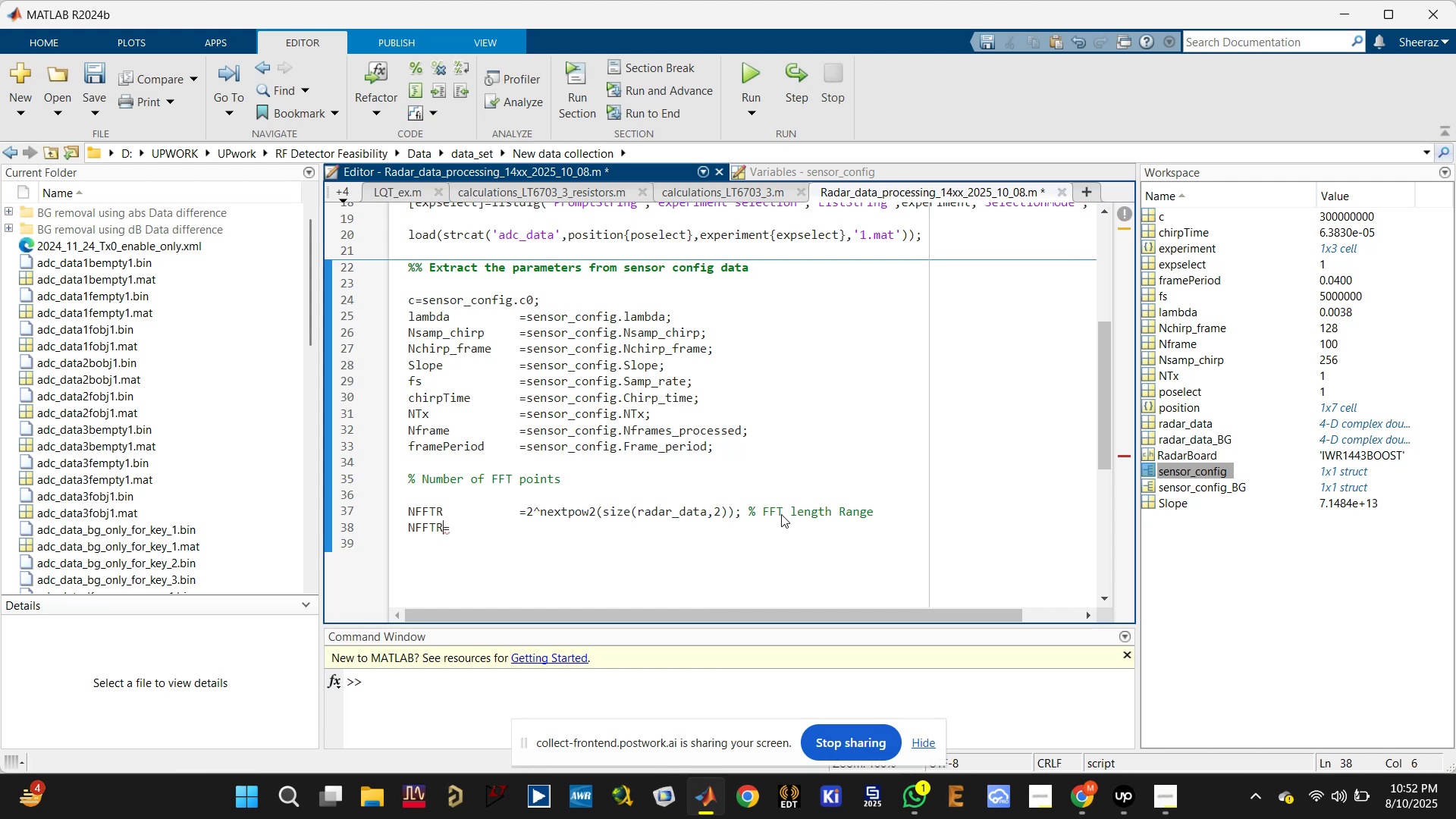 
key(Tab)
 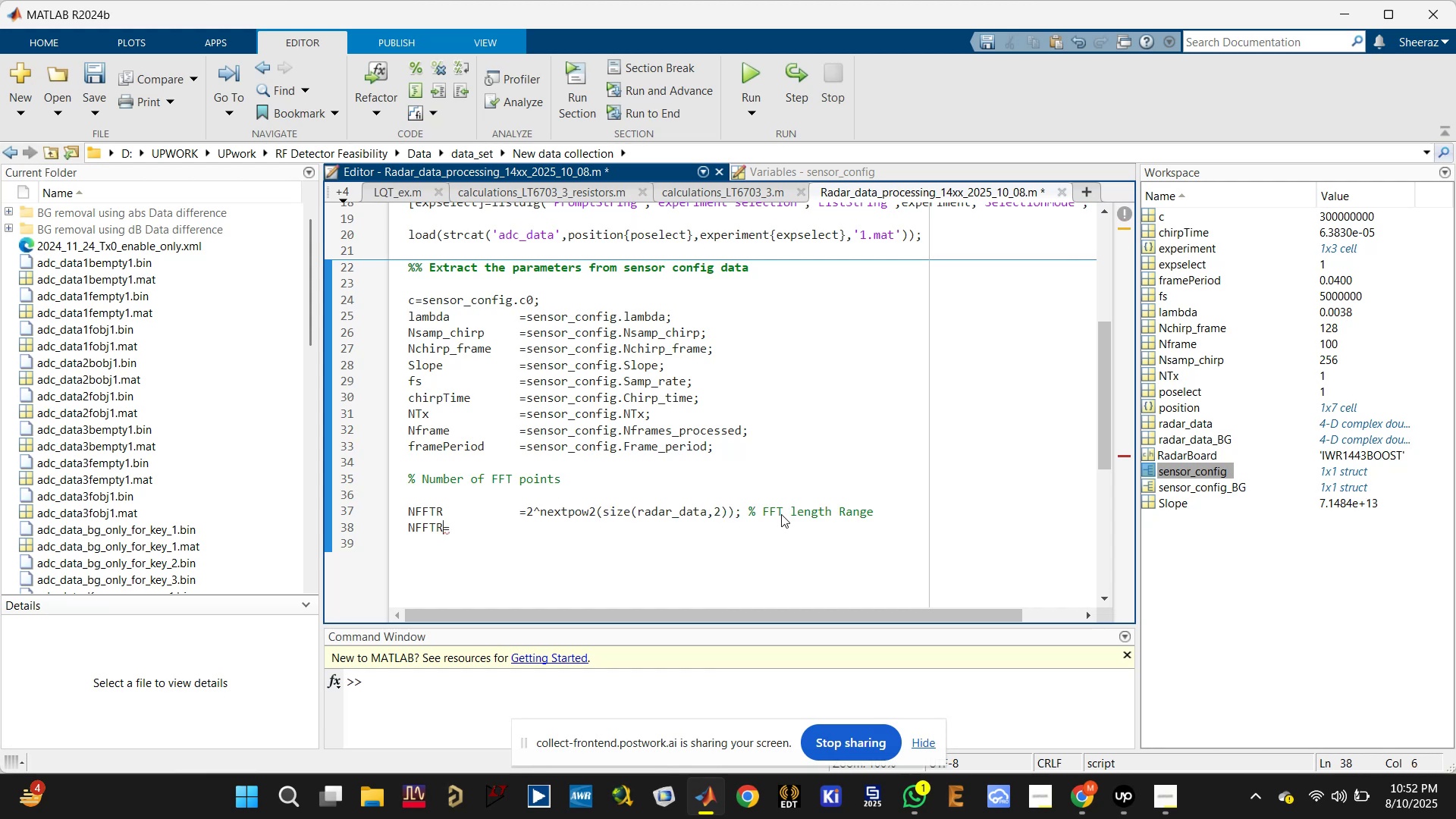 
key(Tab)
 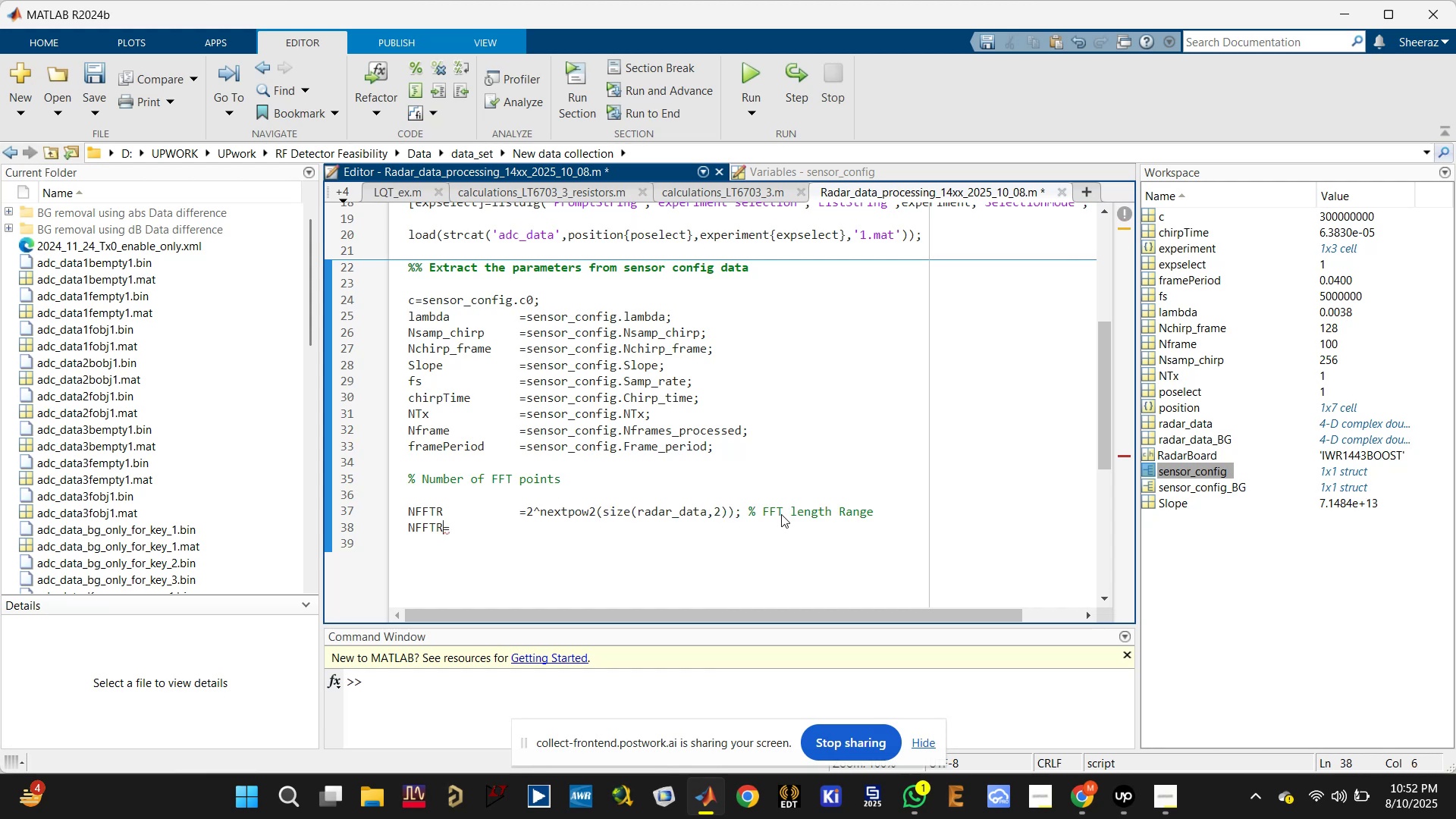 
key(Tab)
 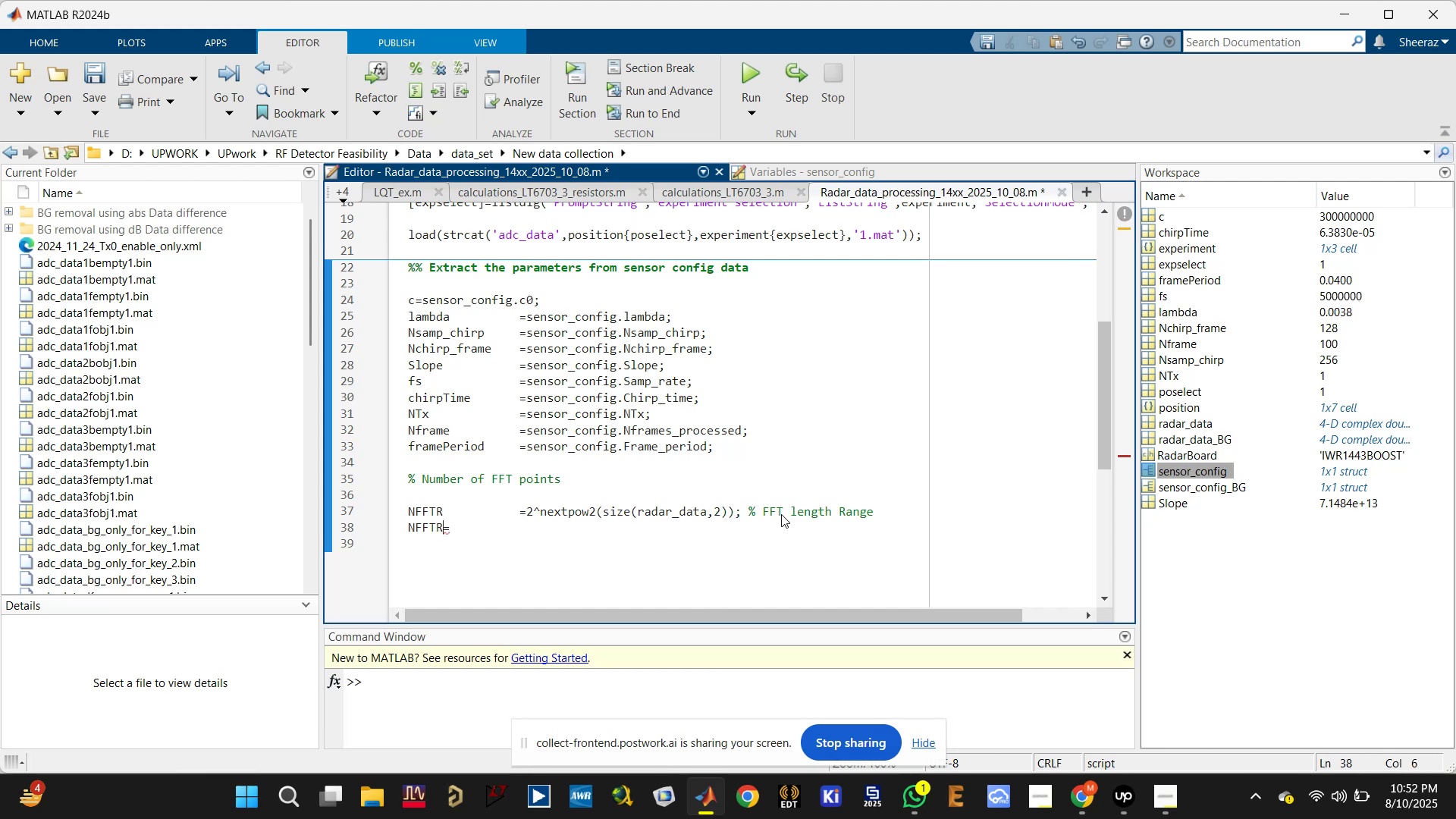 
key(Tab)
 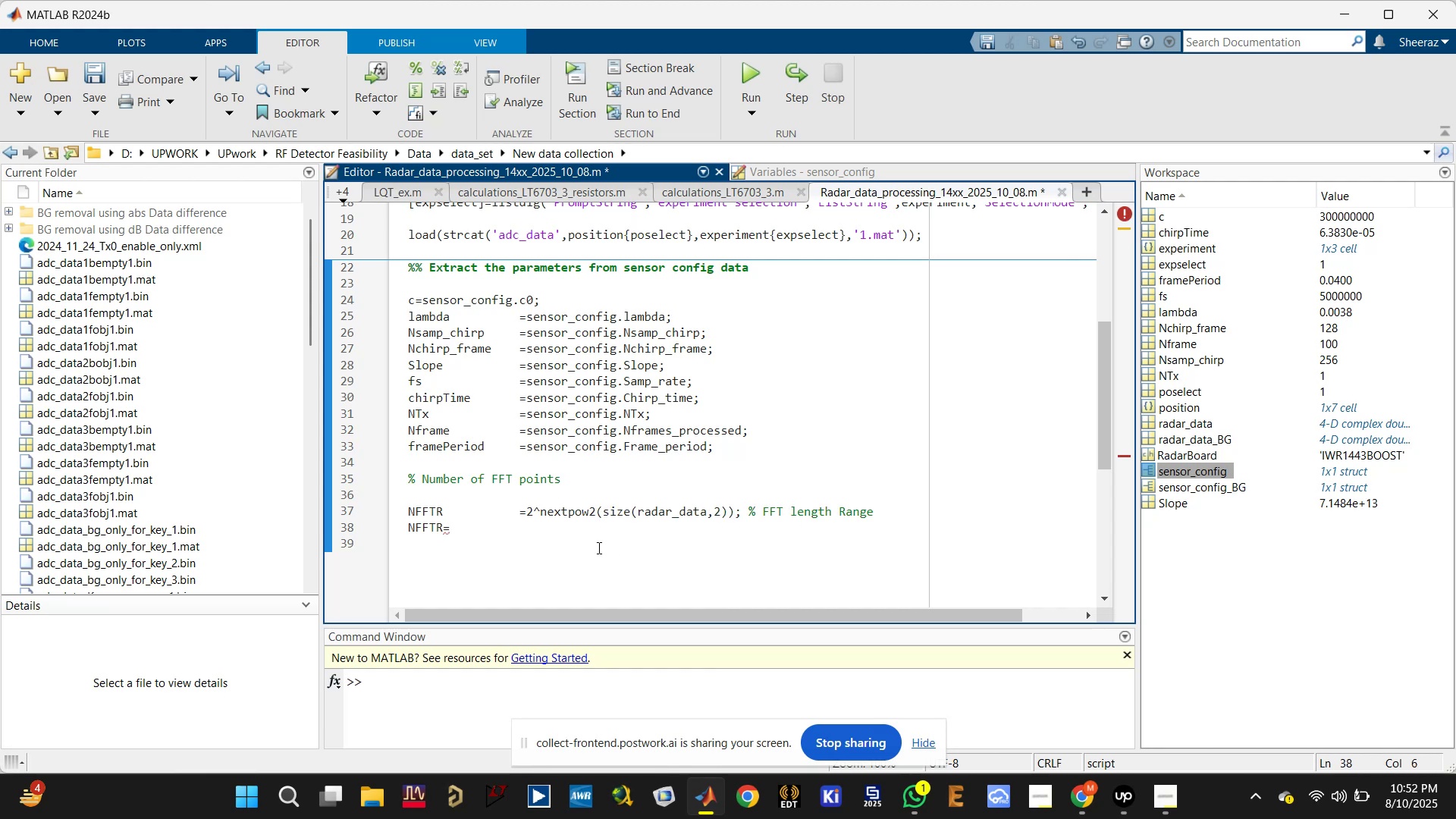 
left_click([606, 538])
 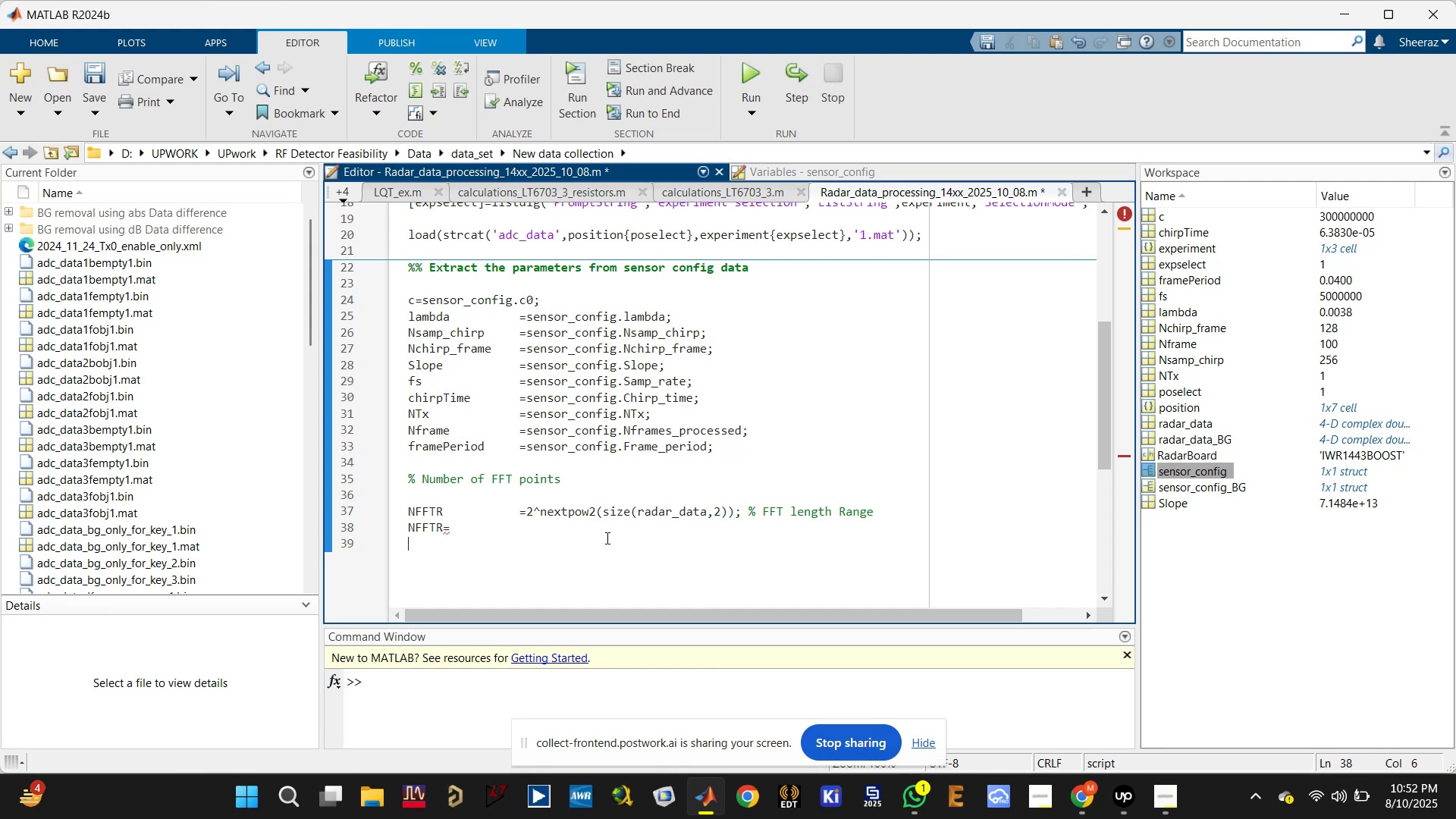 
key(Control+S)
 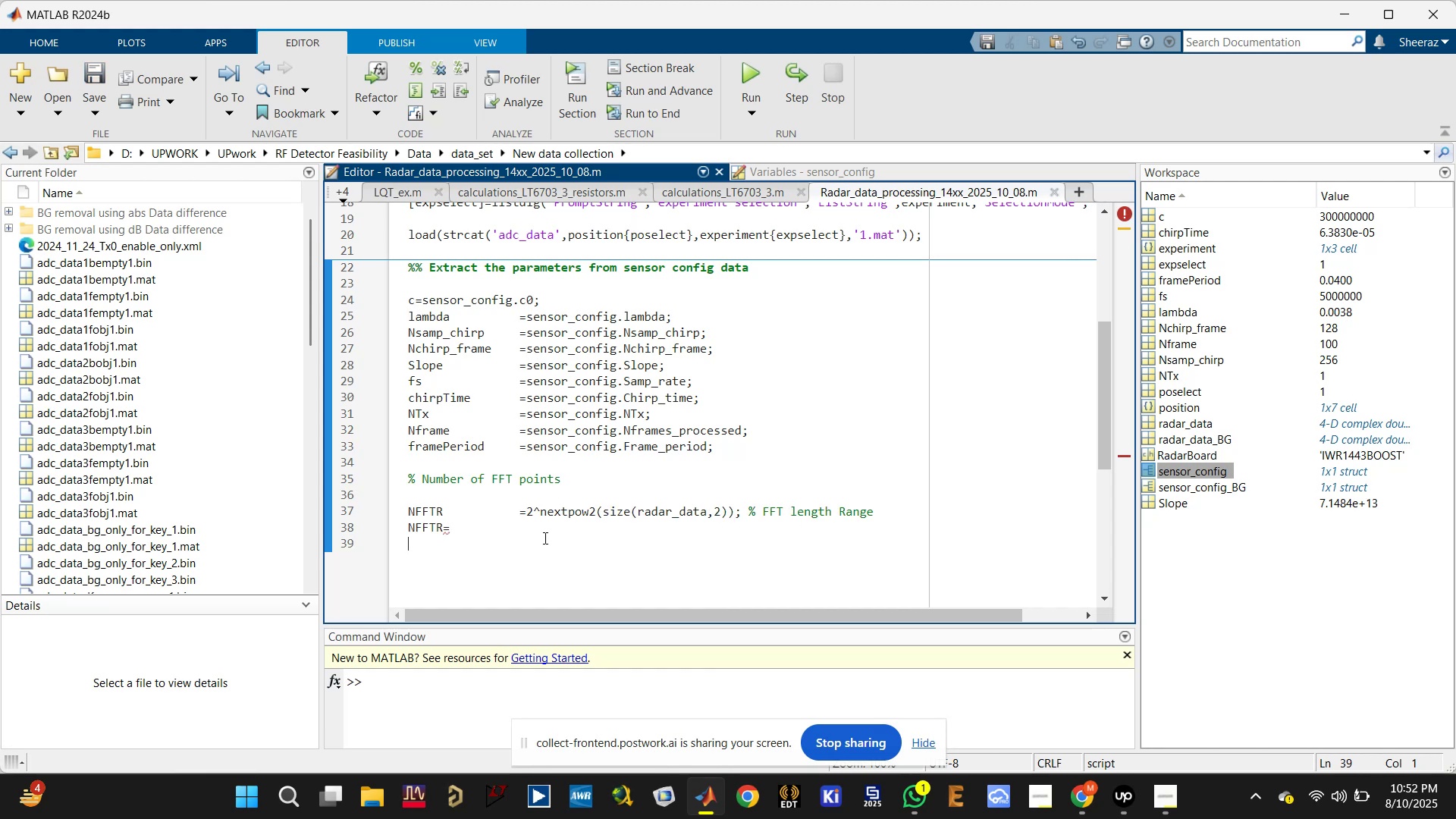 
left_click([543, 534])
 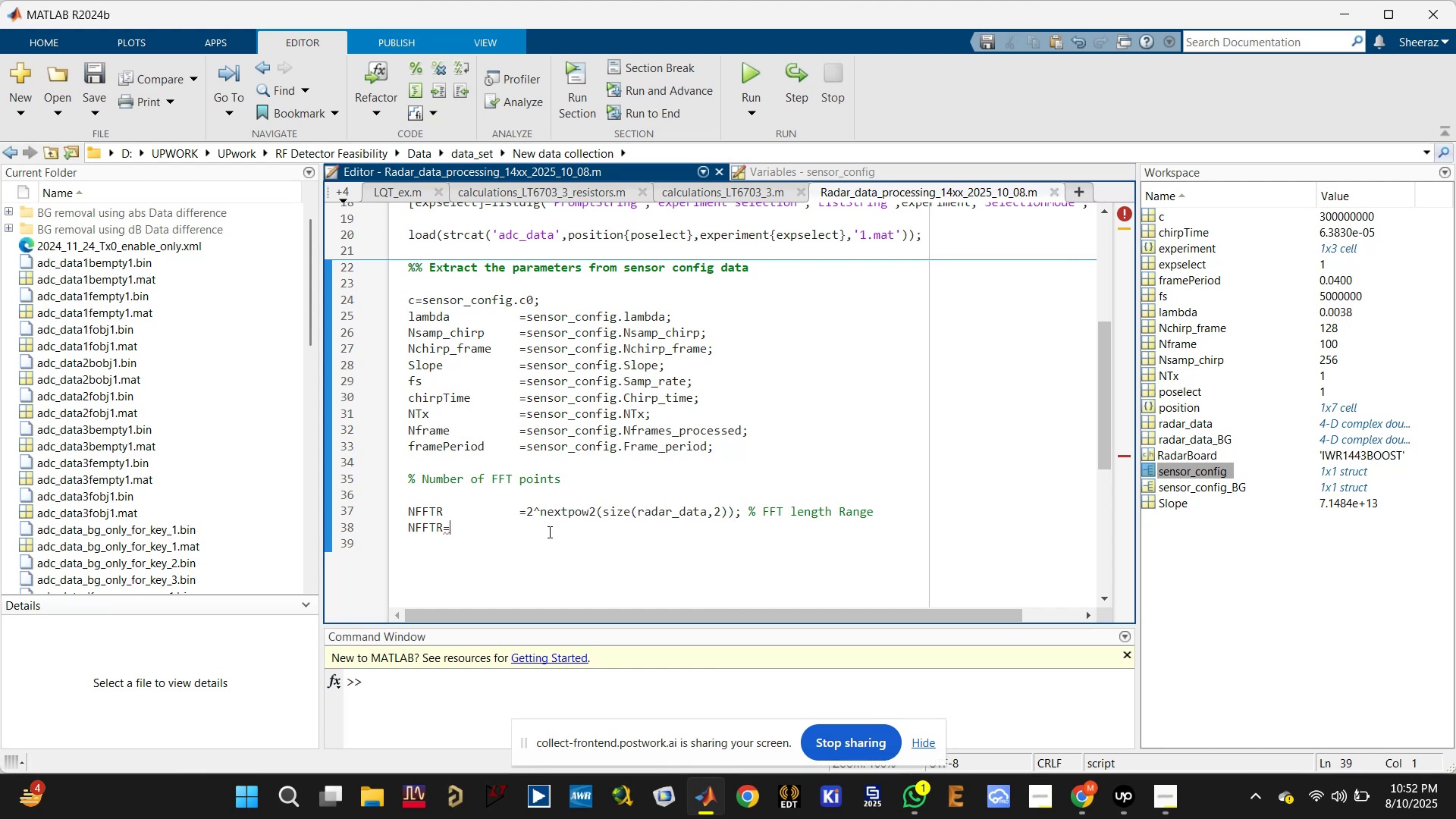 
key(Control+S)
 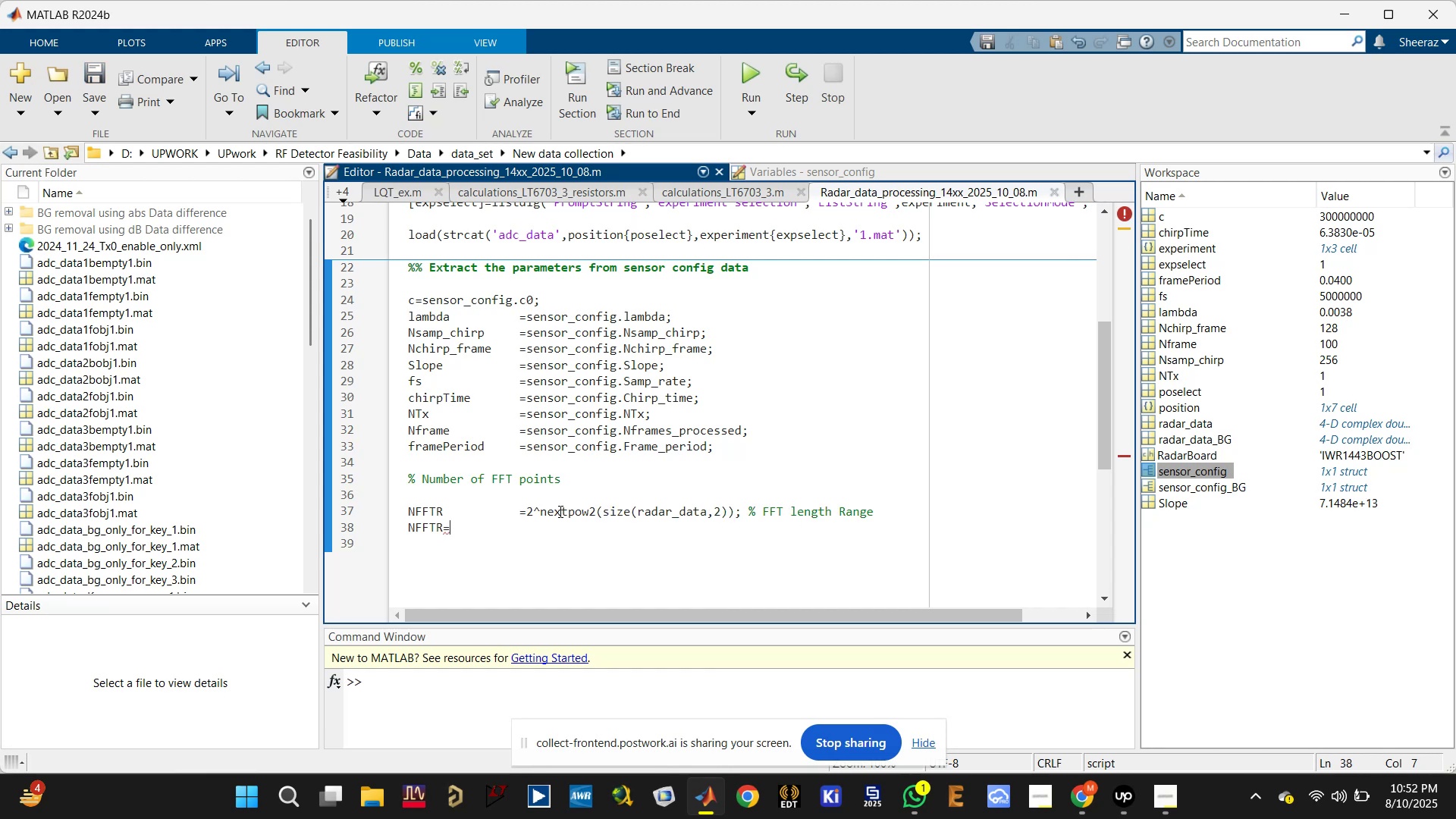 
left_click_drag(start_coordinate=[516, 506], to_coordinate=[755, 513])
 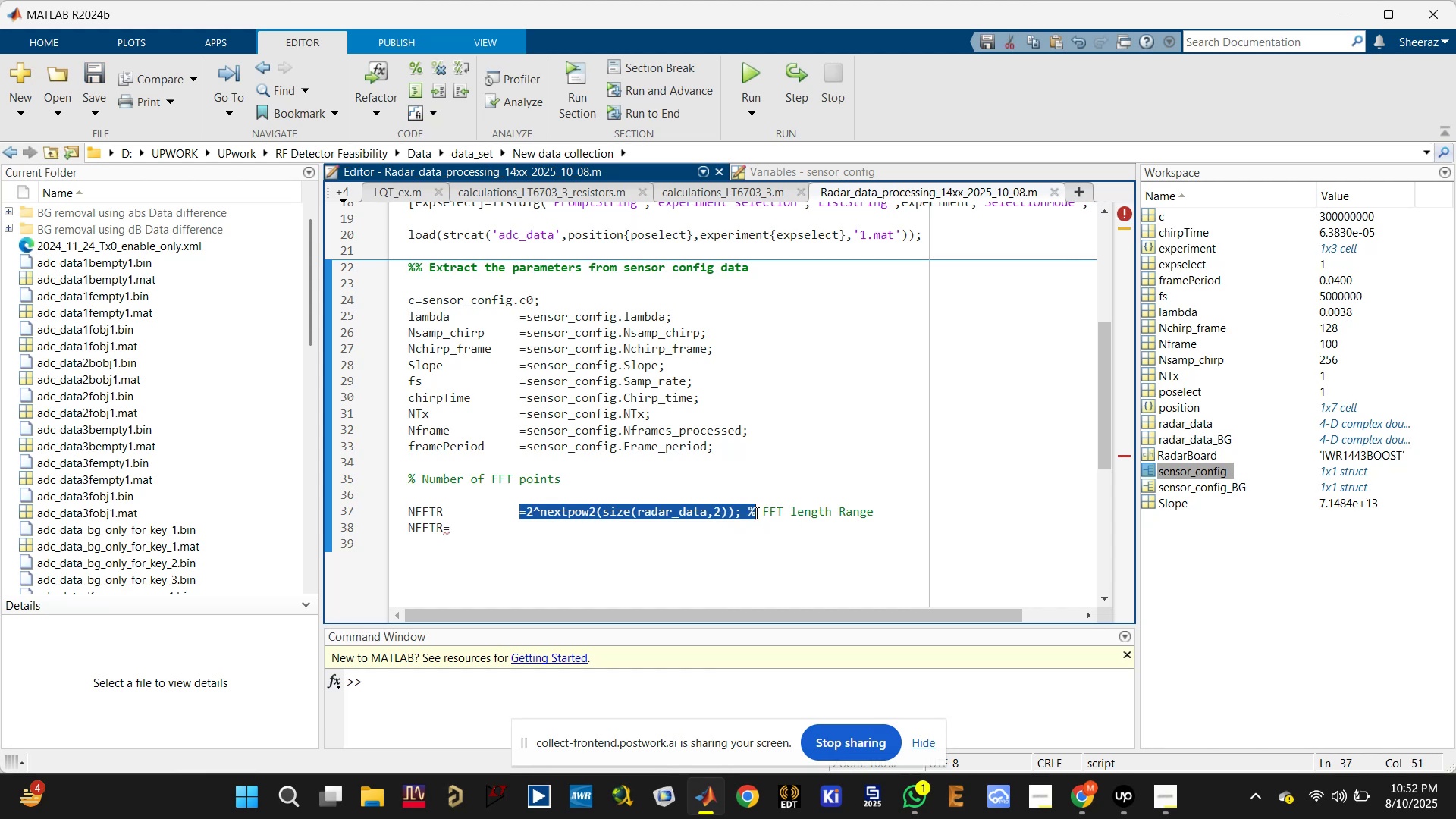 
key(Control+C)
 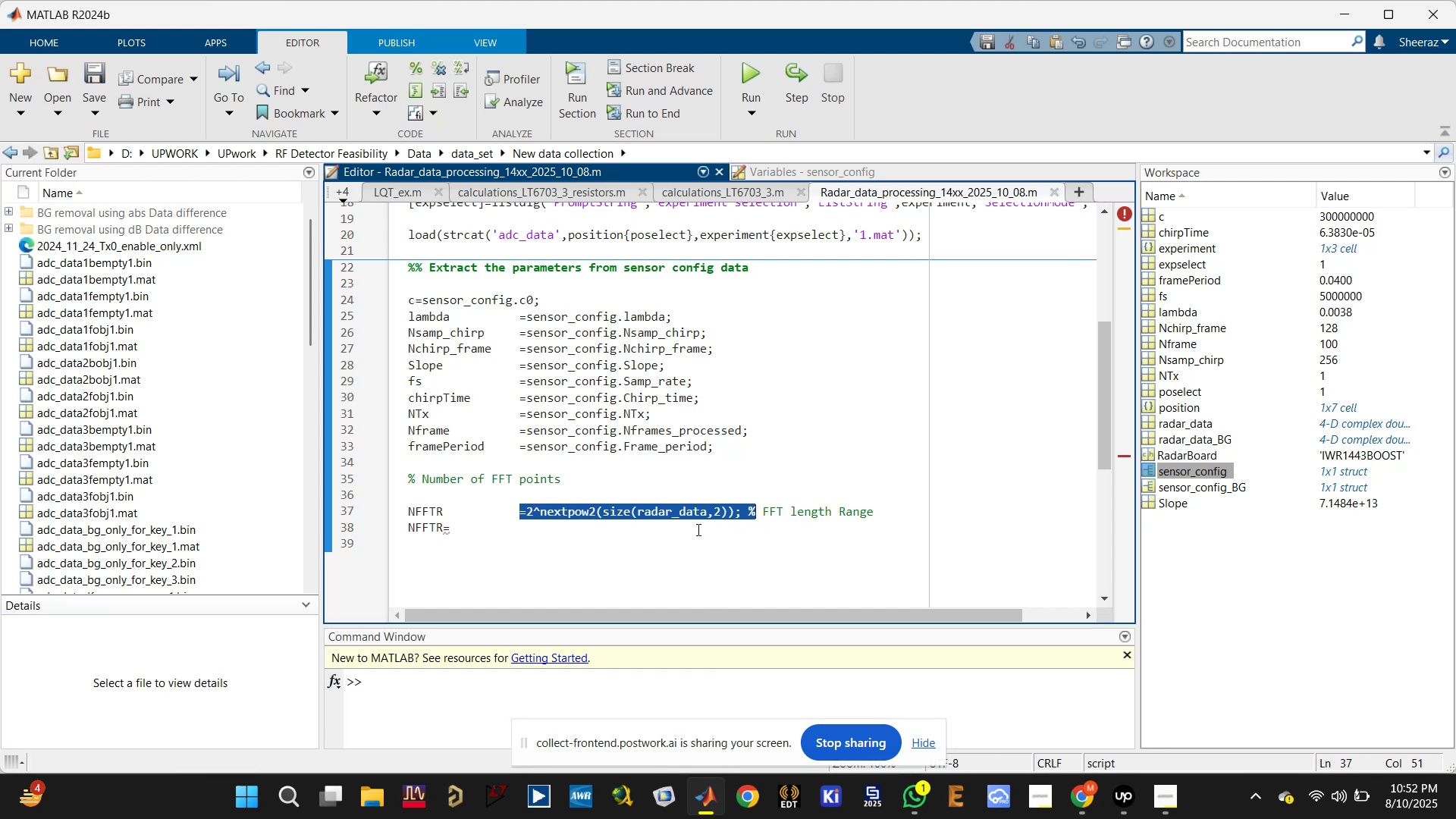 
left_click([697, 529])
 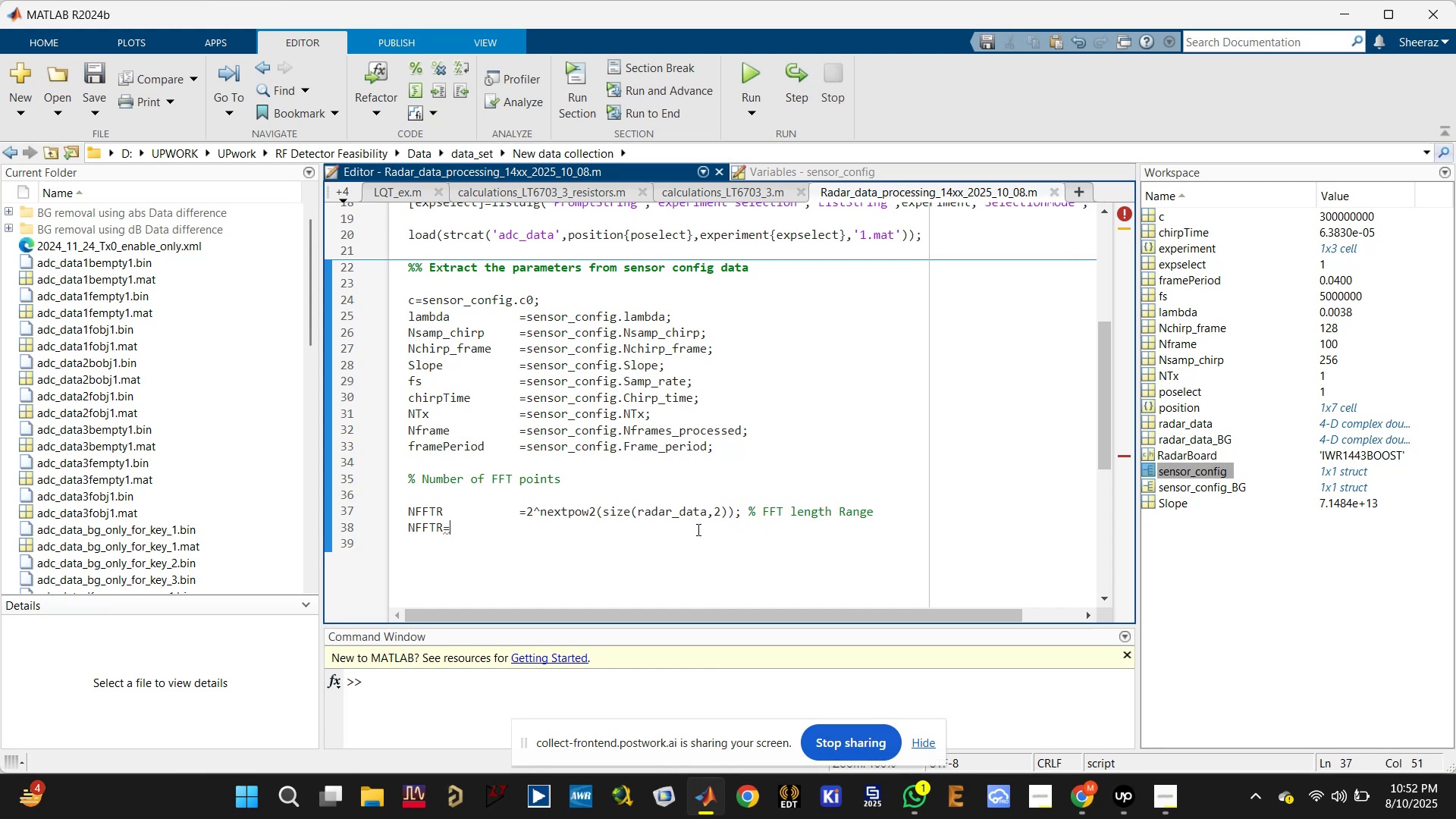 
key(Control+V)
 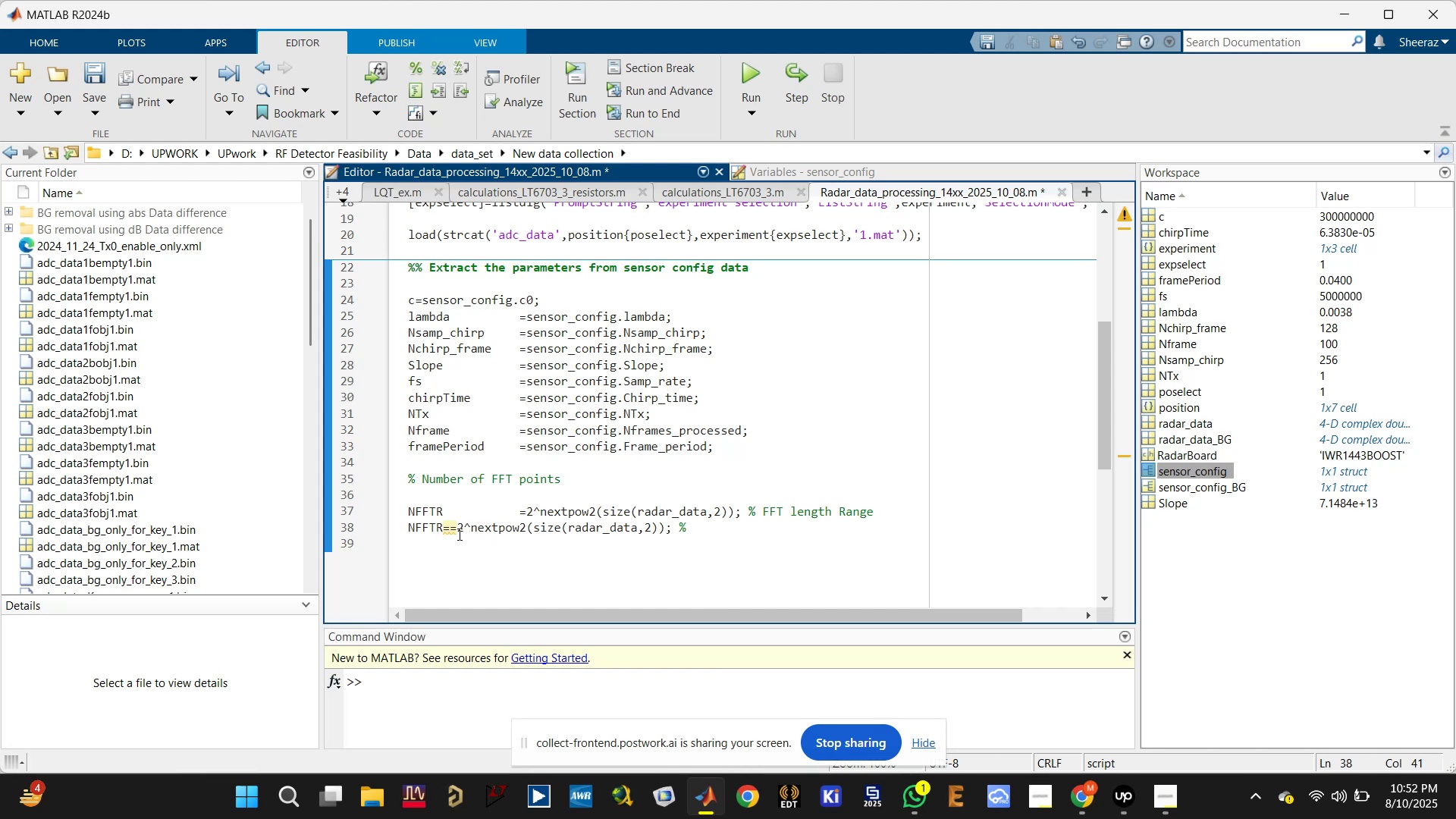 
left_click([453, 527])
 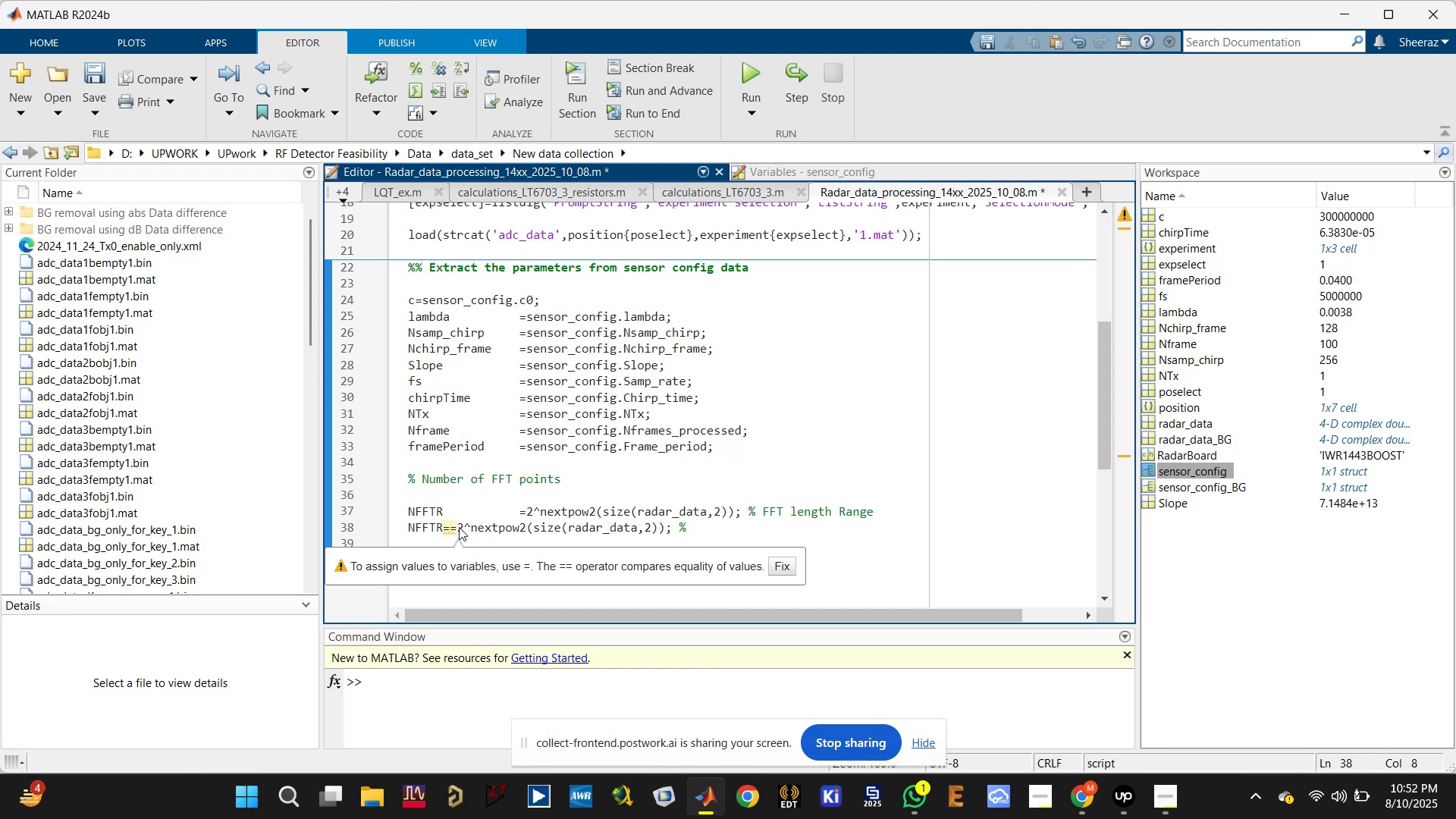 
key(Backspace)
 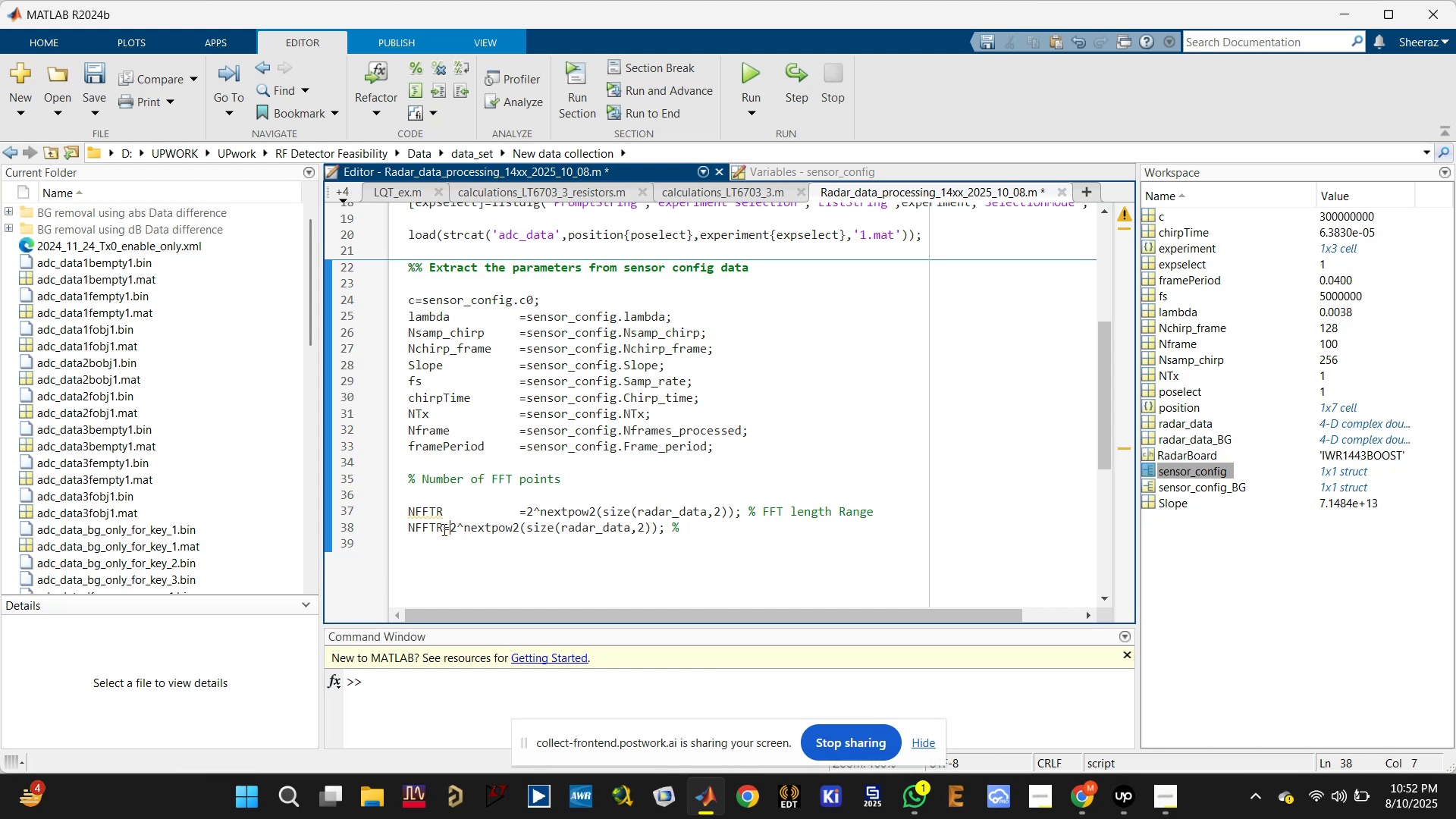 
left_click([443, 529])
 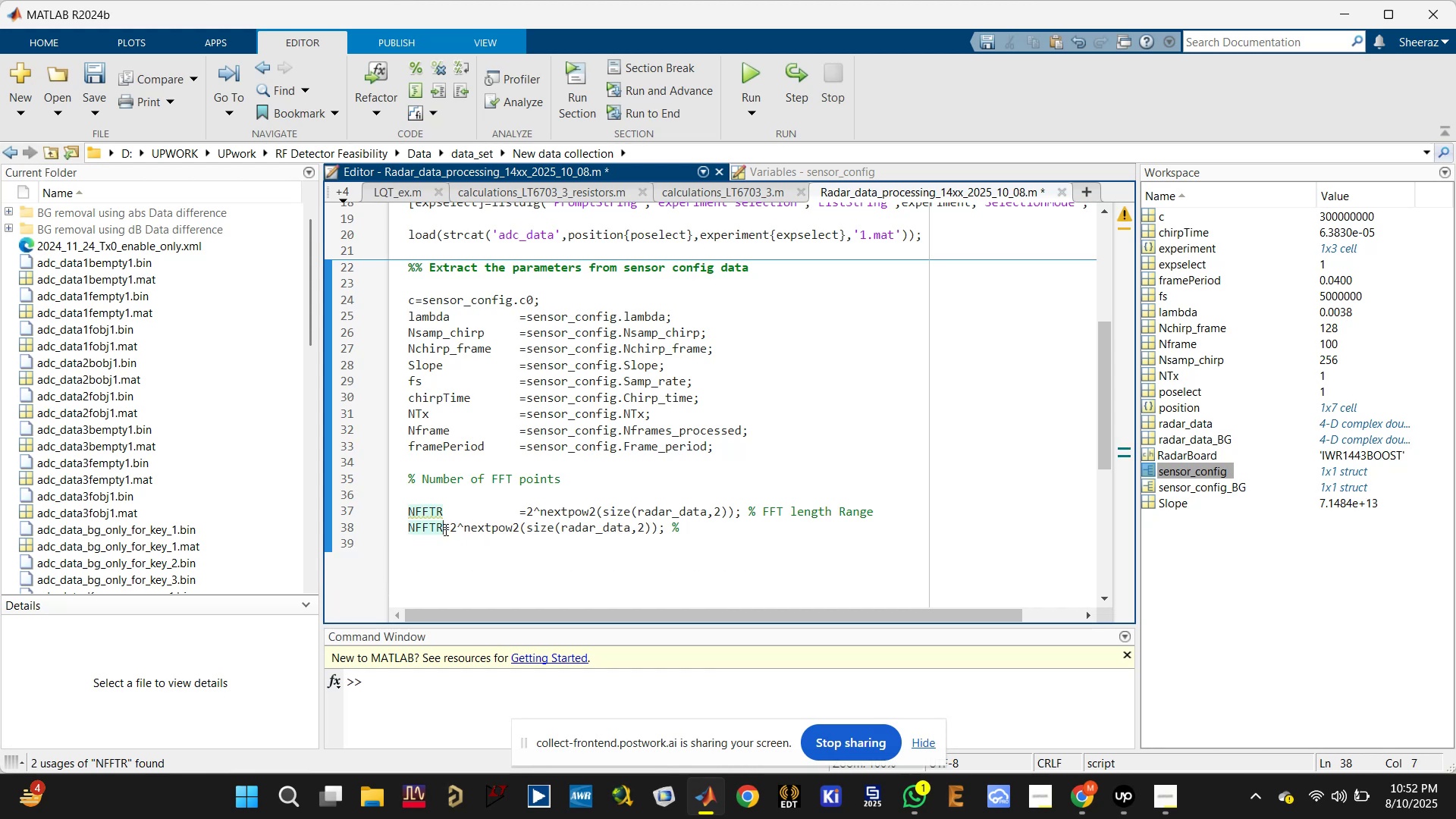 
key(Tab)
 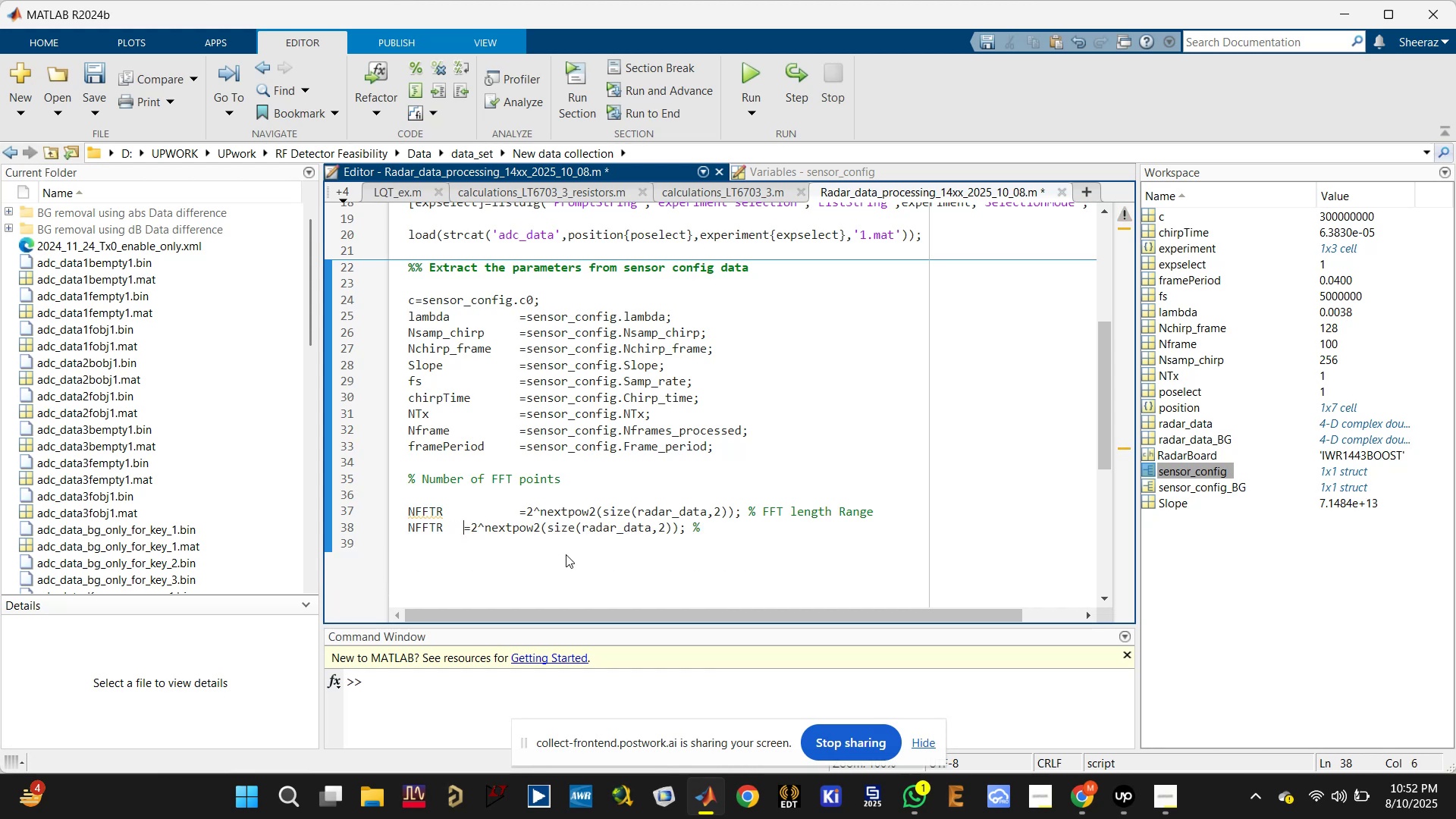 
key(Tab)
 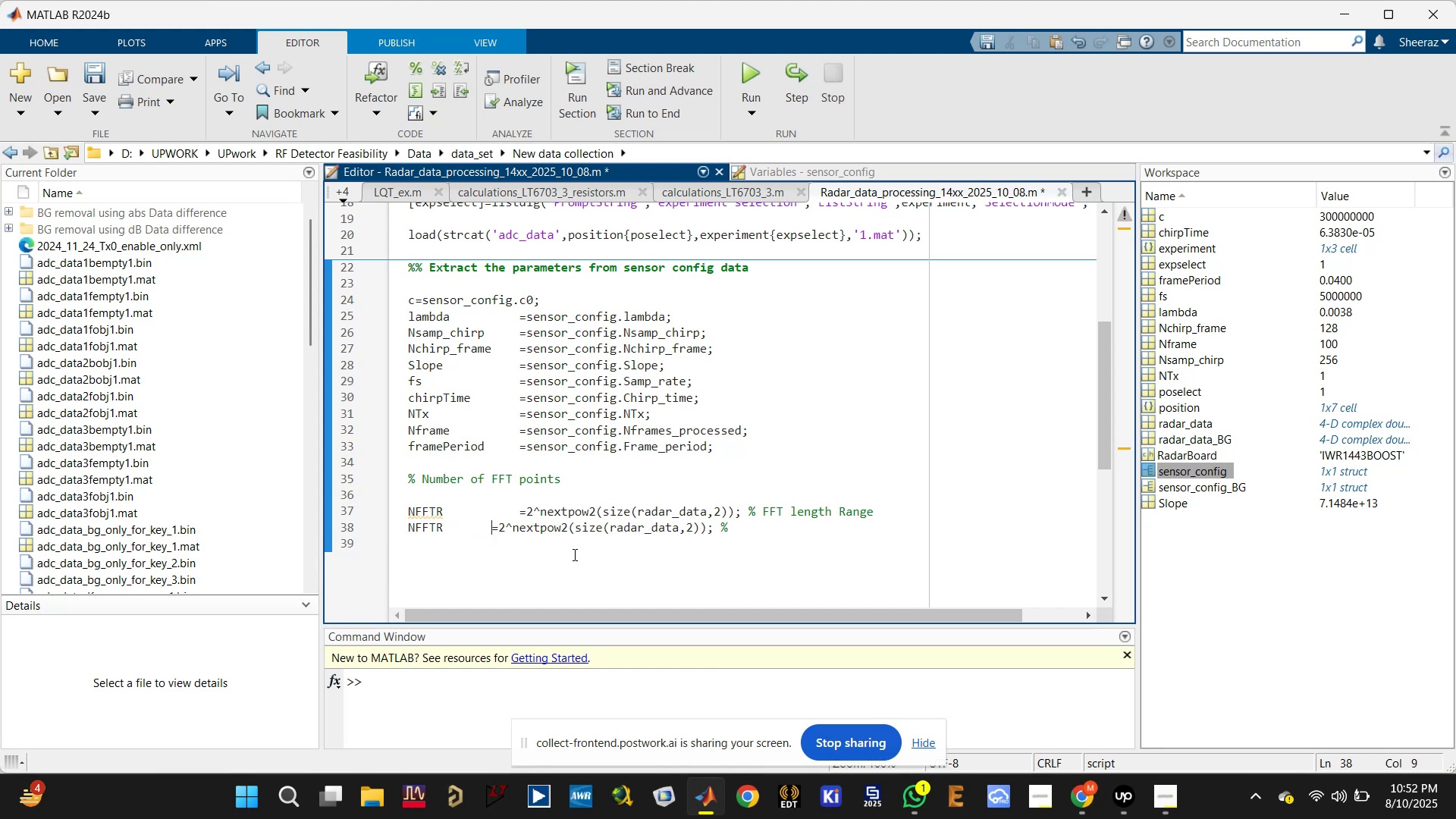 
key(Tab)
 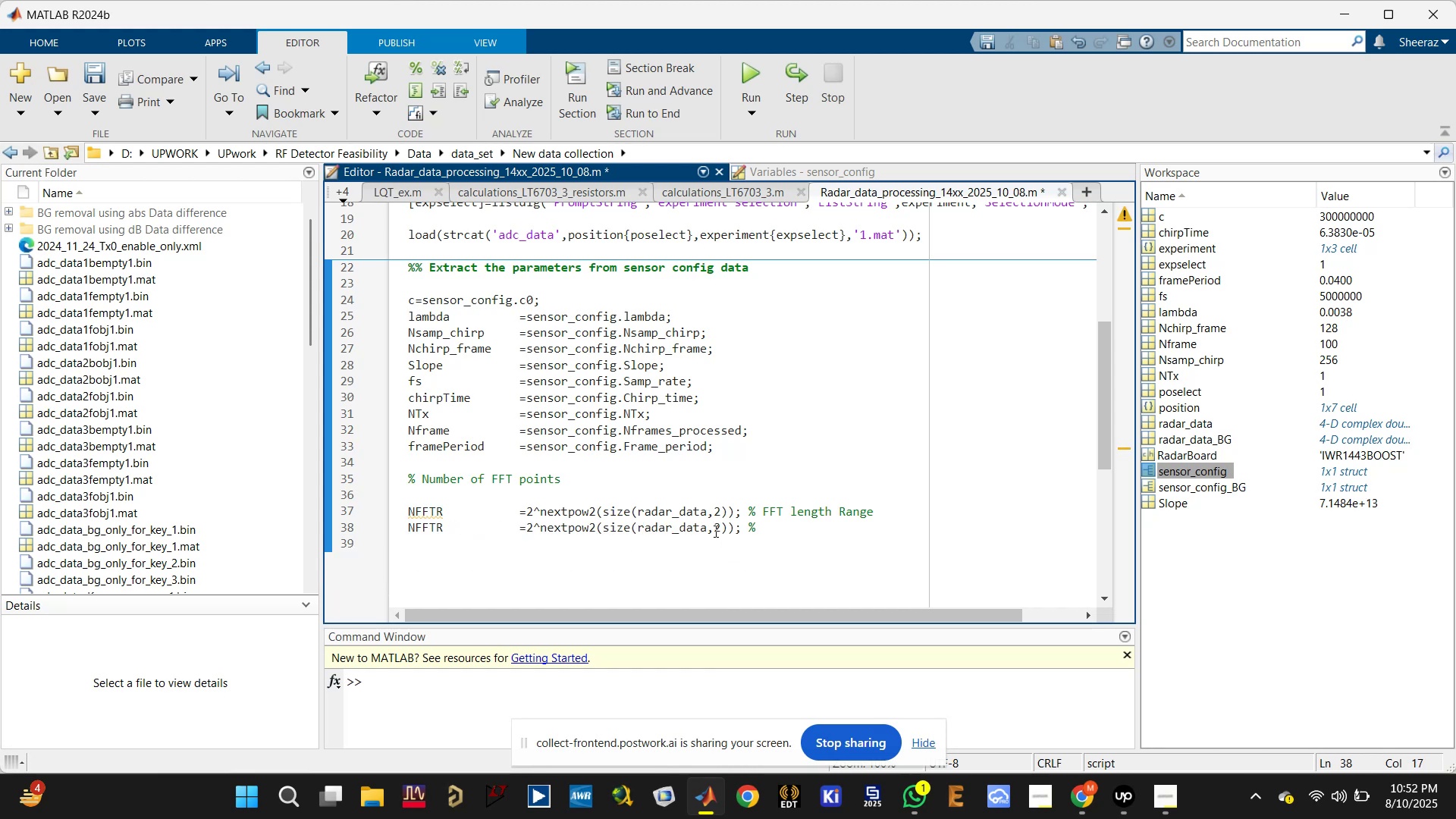 
left_click([717, 523])
 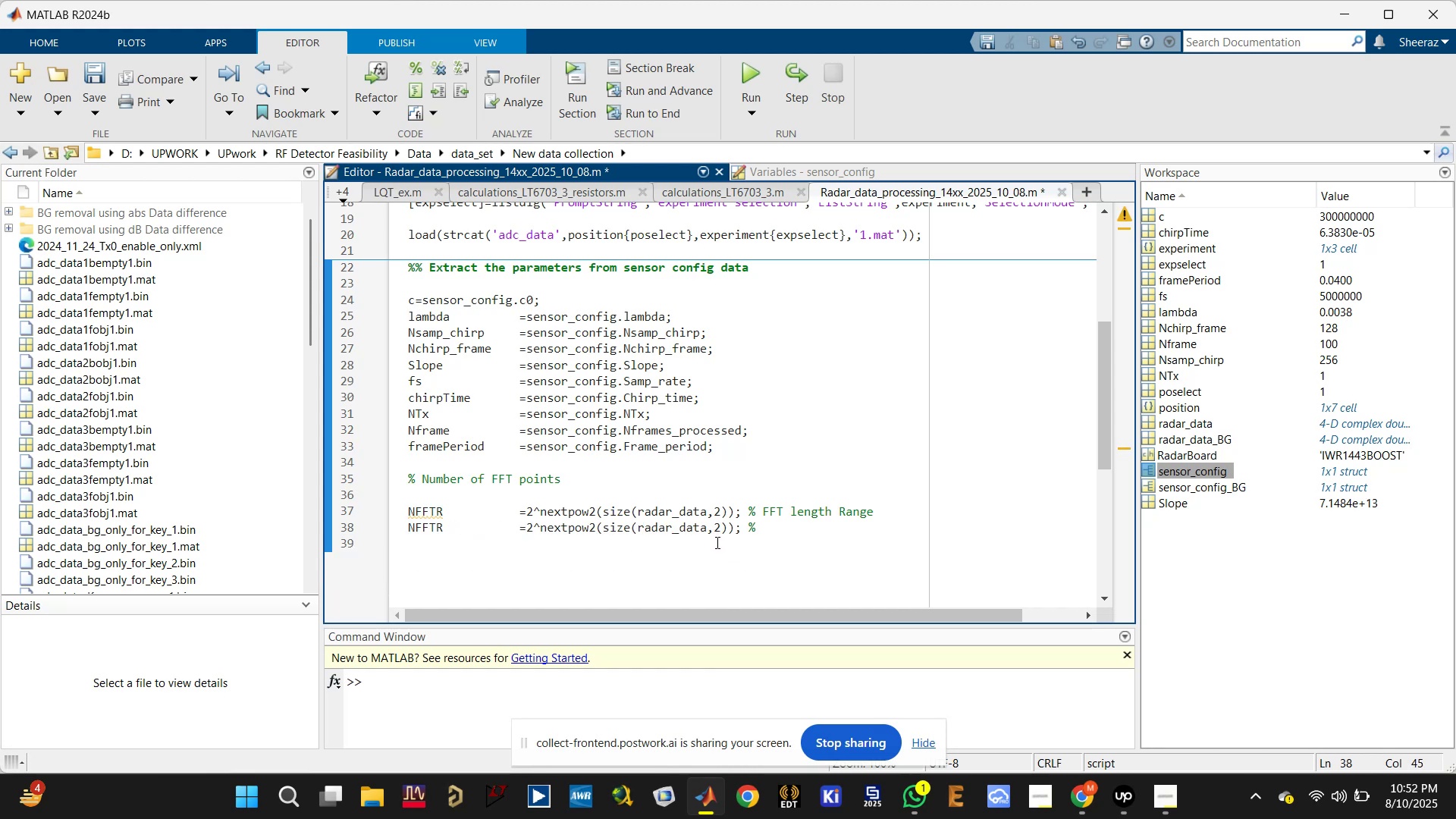 
key(Delete)
 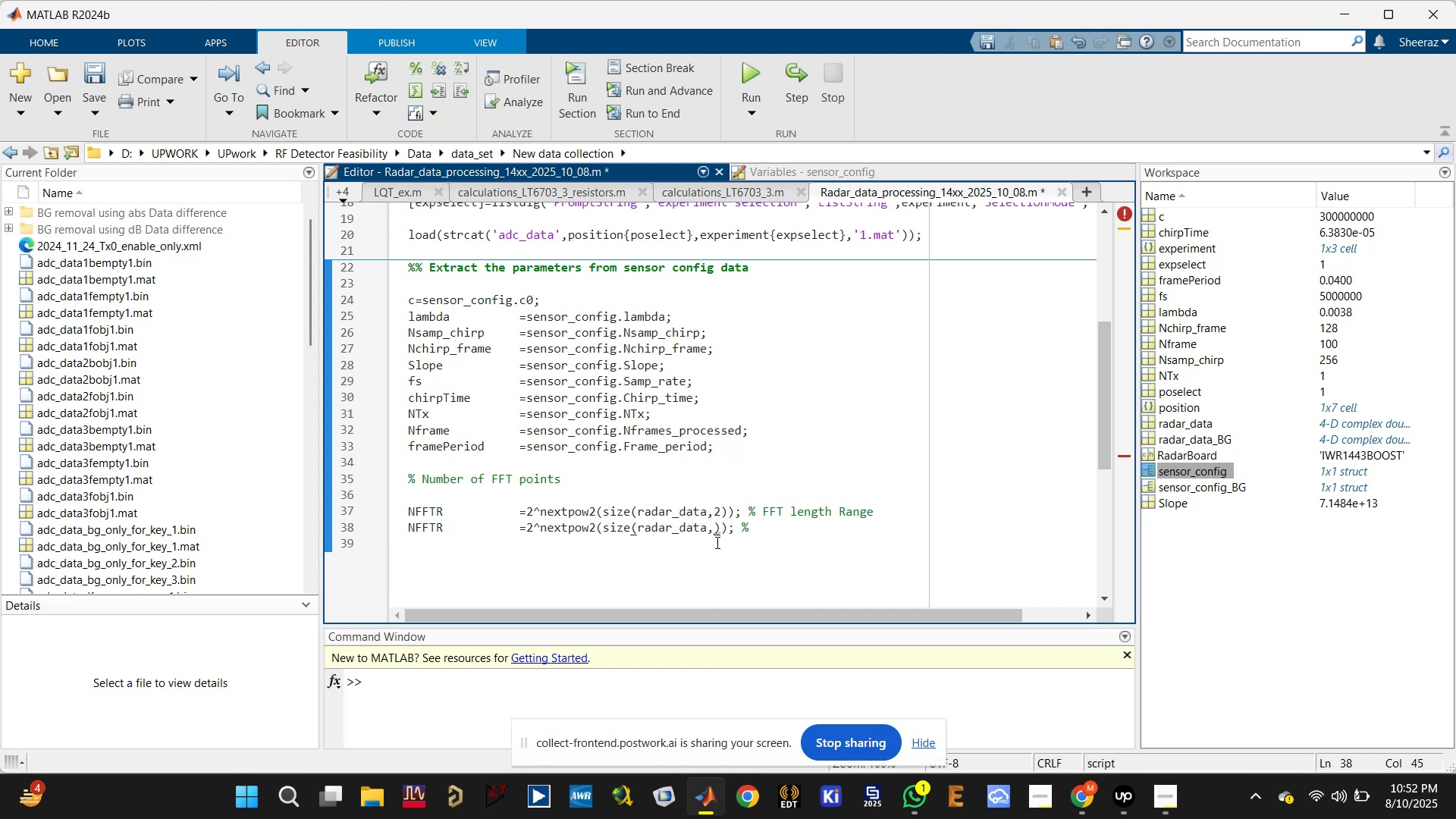 
key(3)
 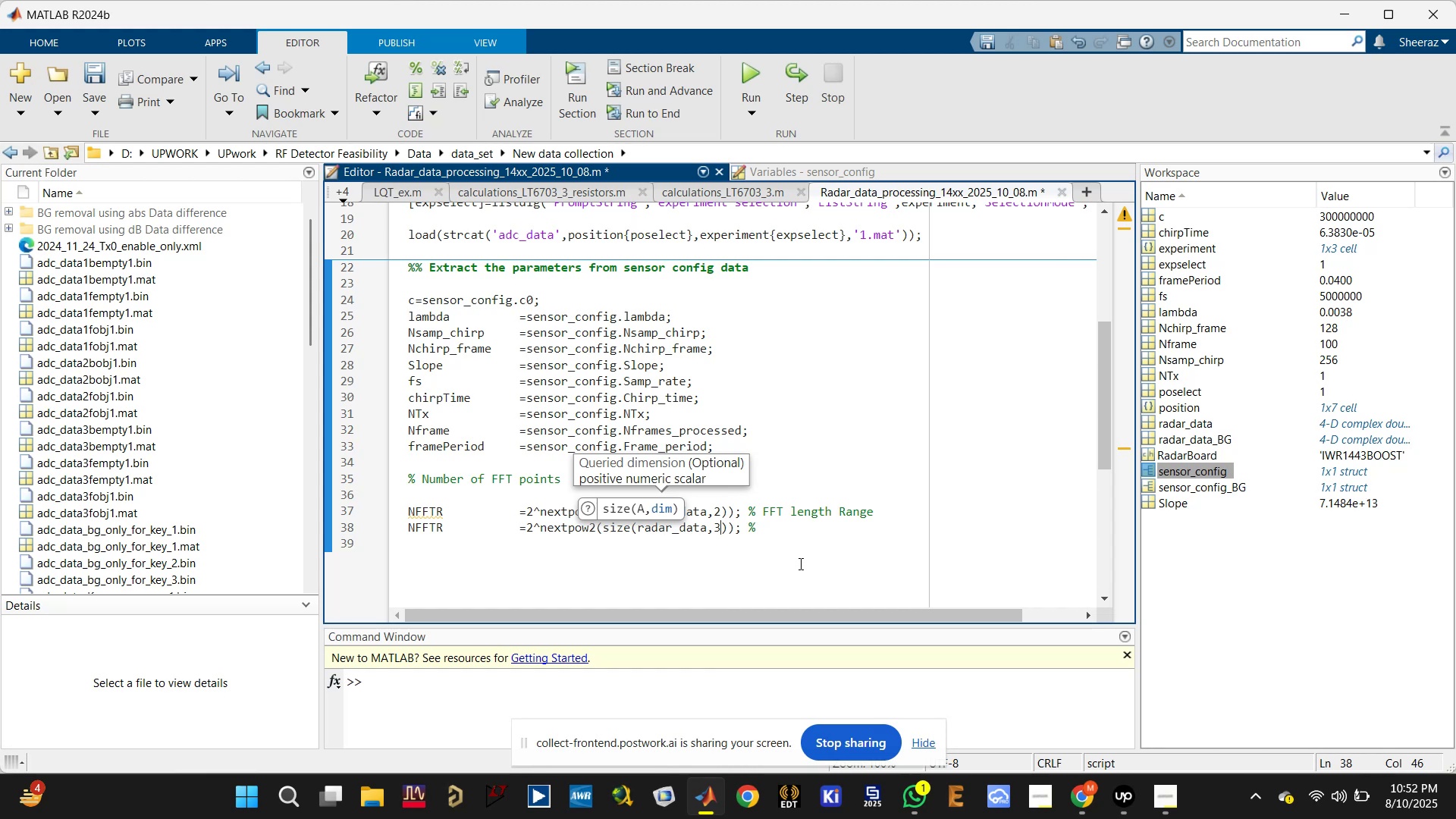 
left_click([799, 529])
 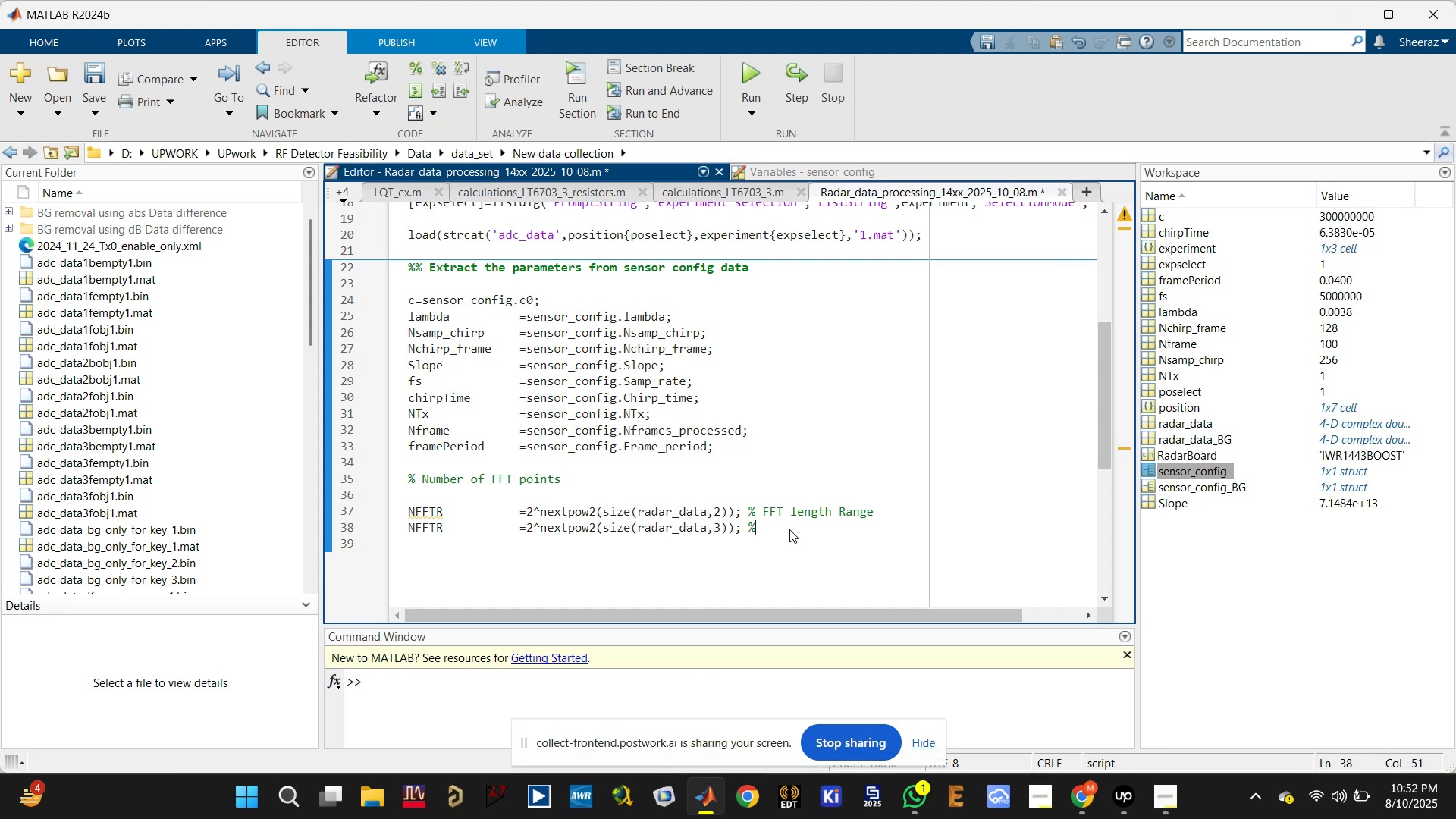 
type( FFT length Doppler)
 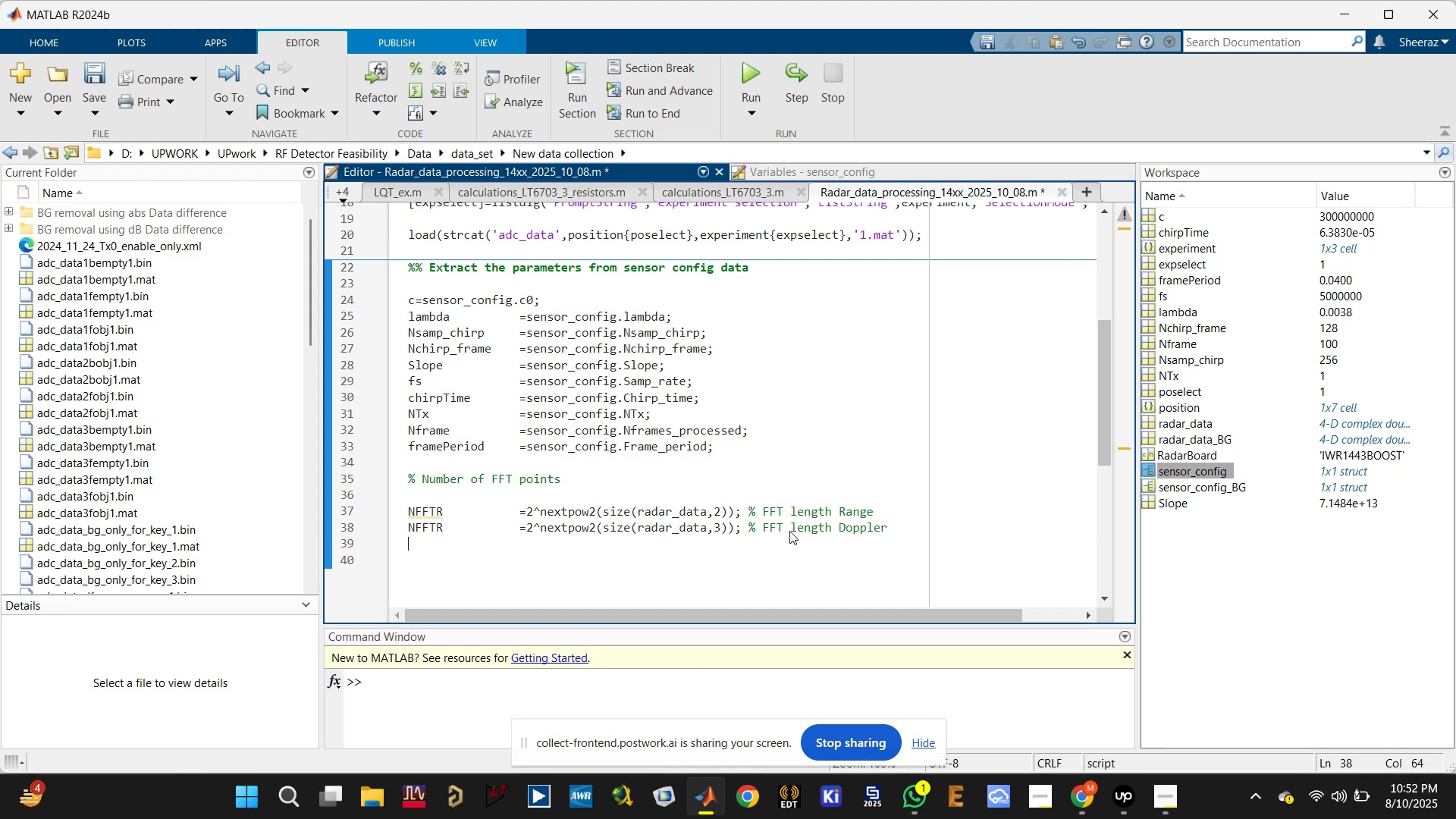 
 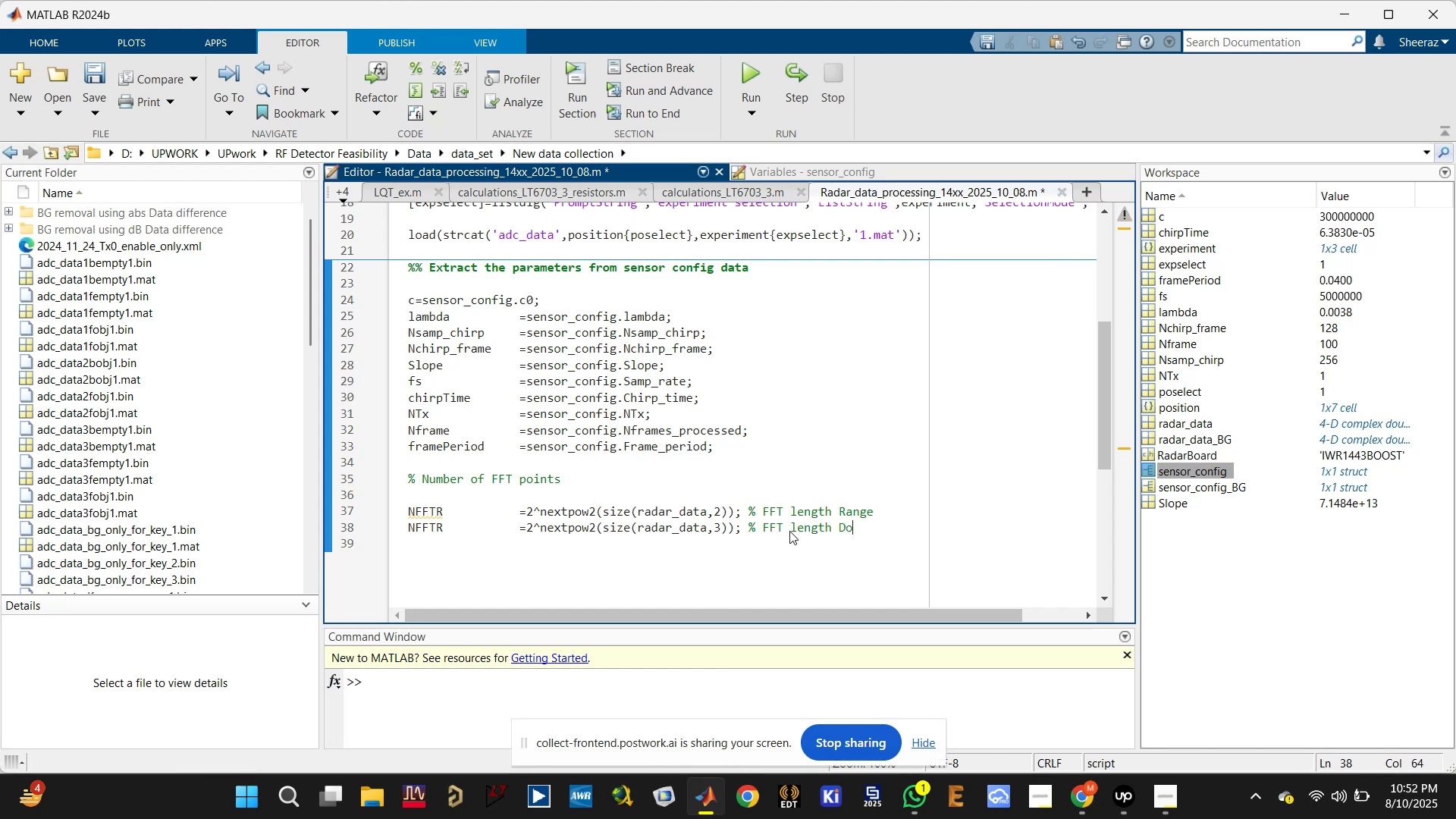 
key(Enter)
 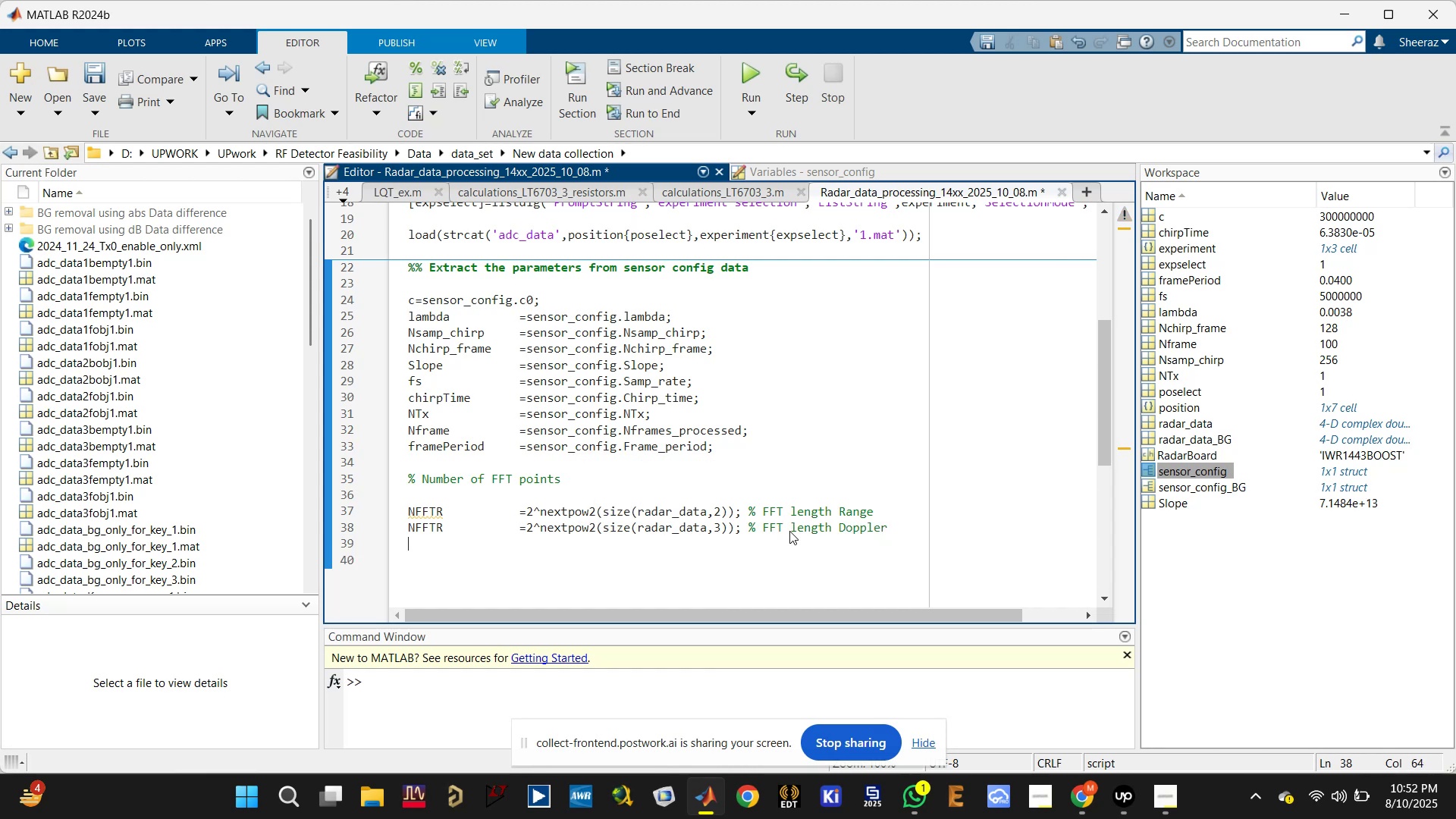 
key(Control+S)
 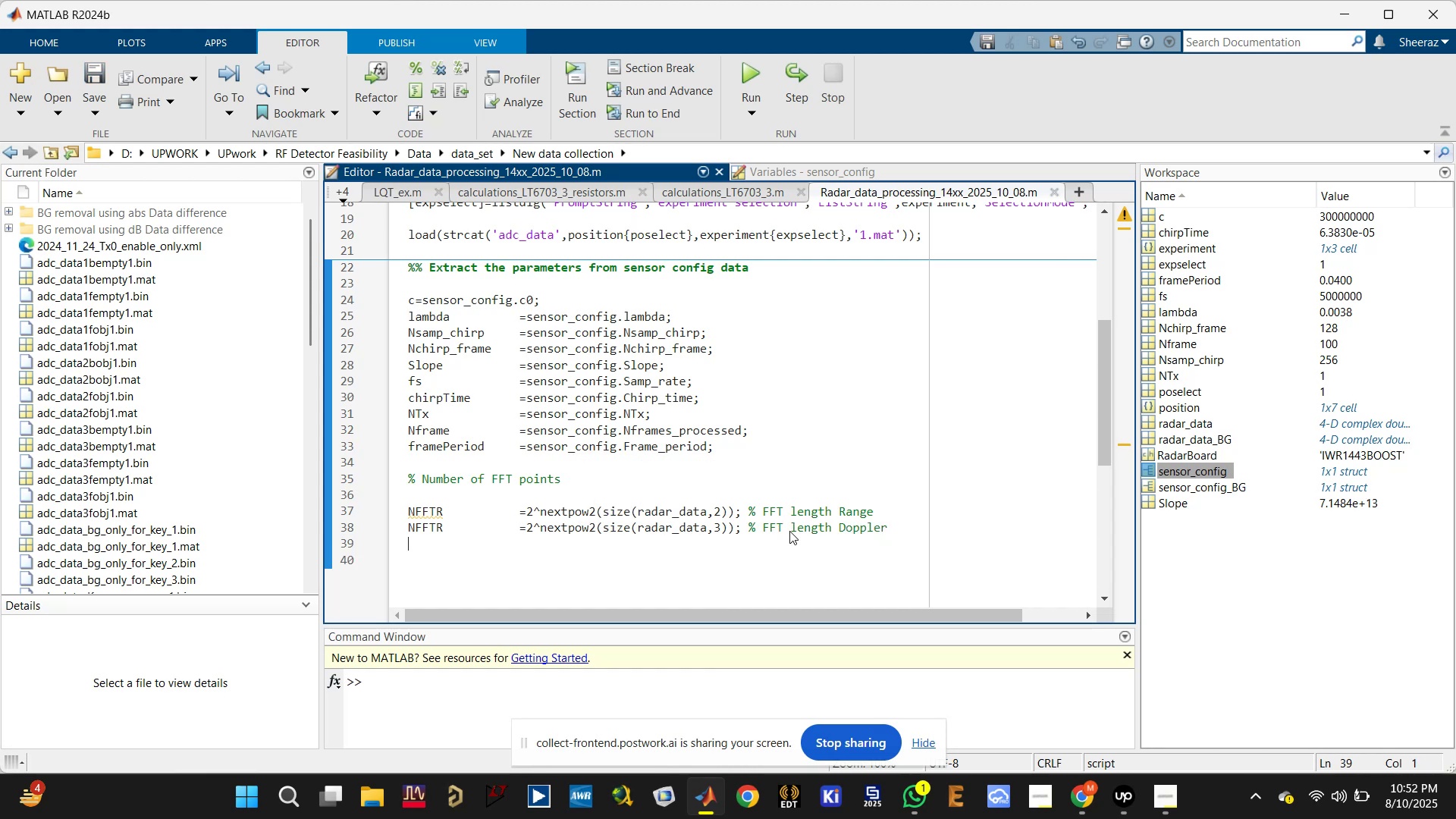 
type(NFFTA =)
 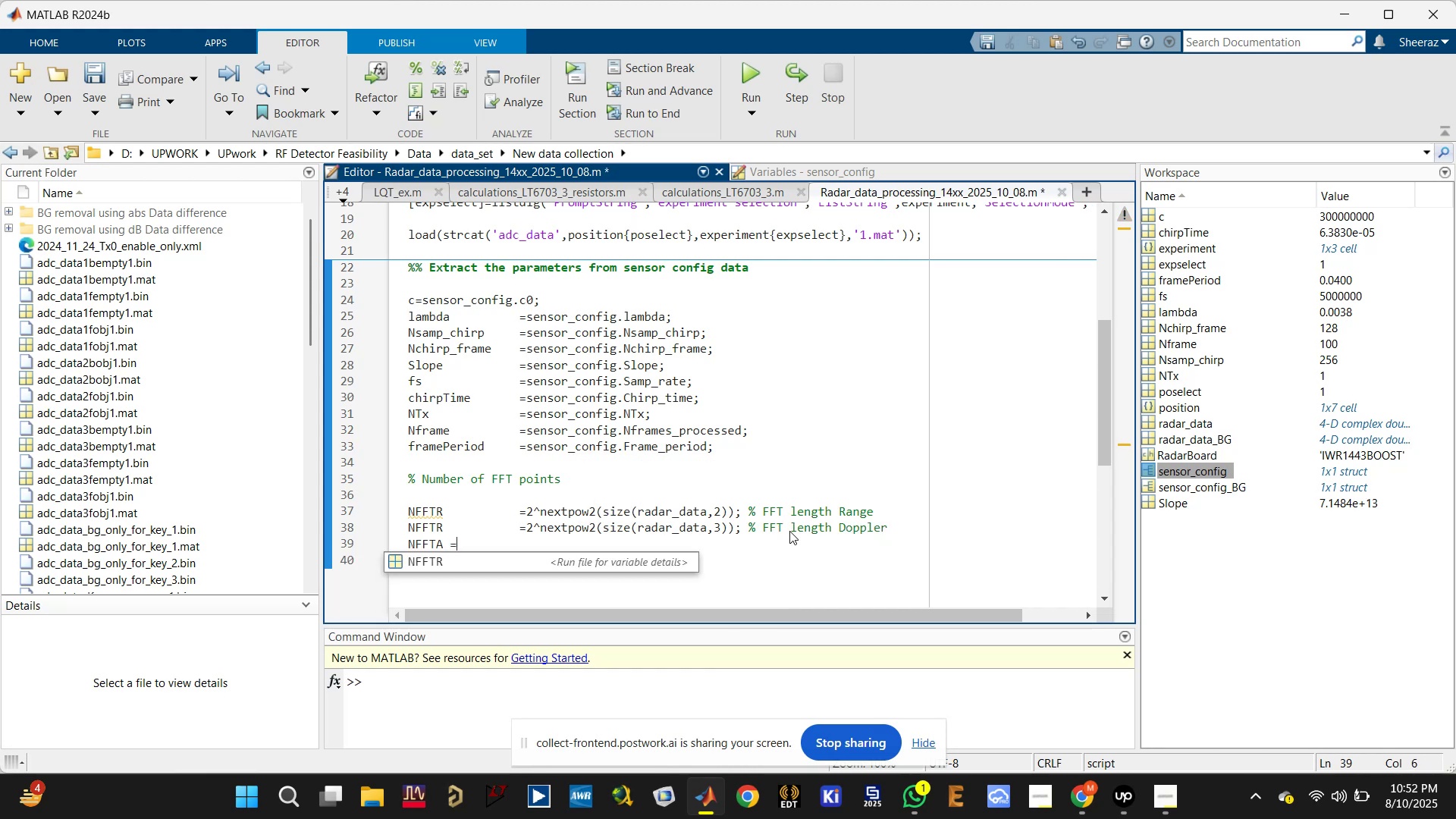 
hold_key(key=ControlLeft, duration=0.44)
 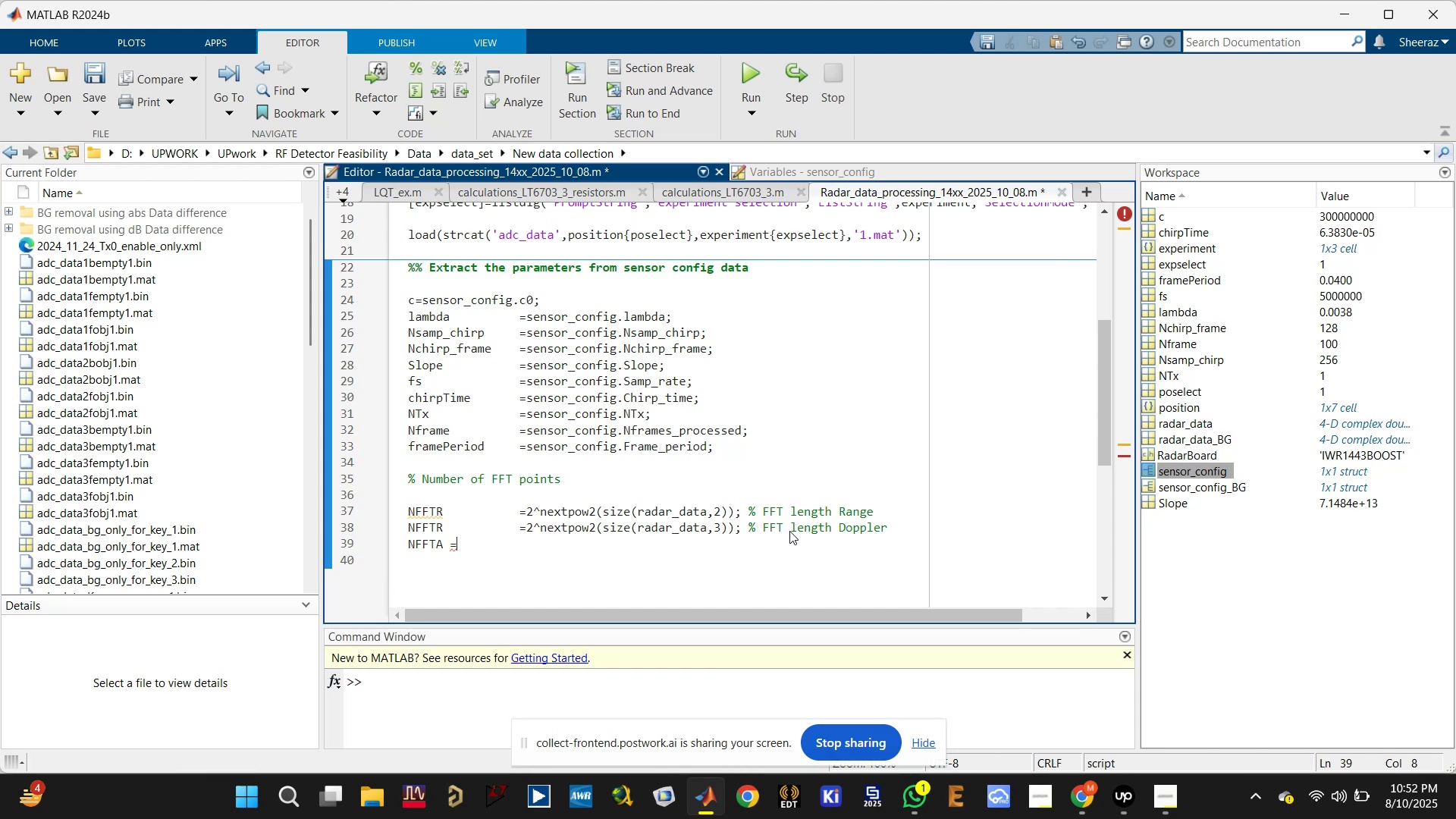 
key(Control+V)
 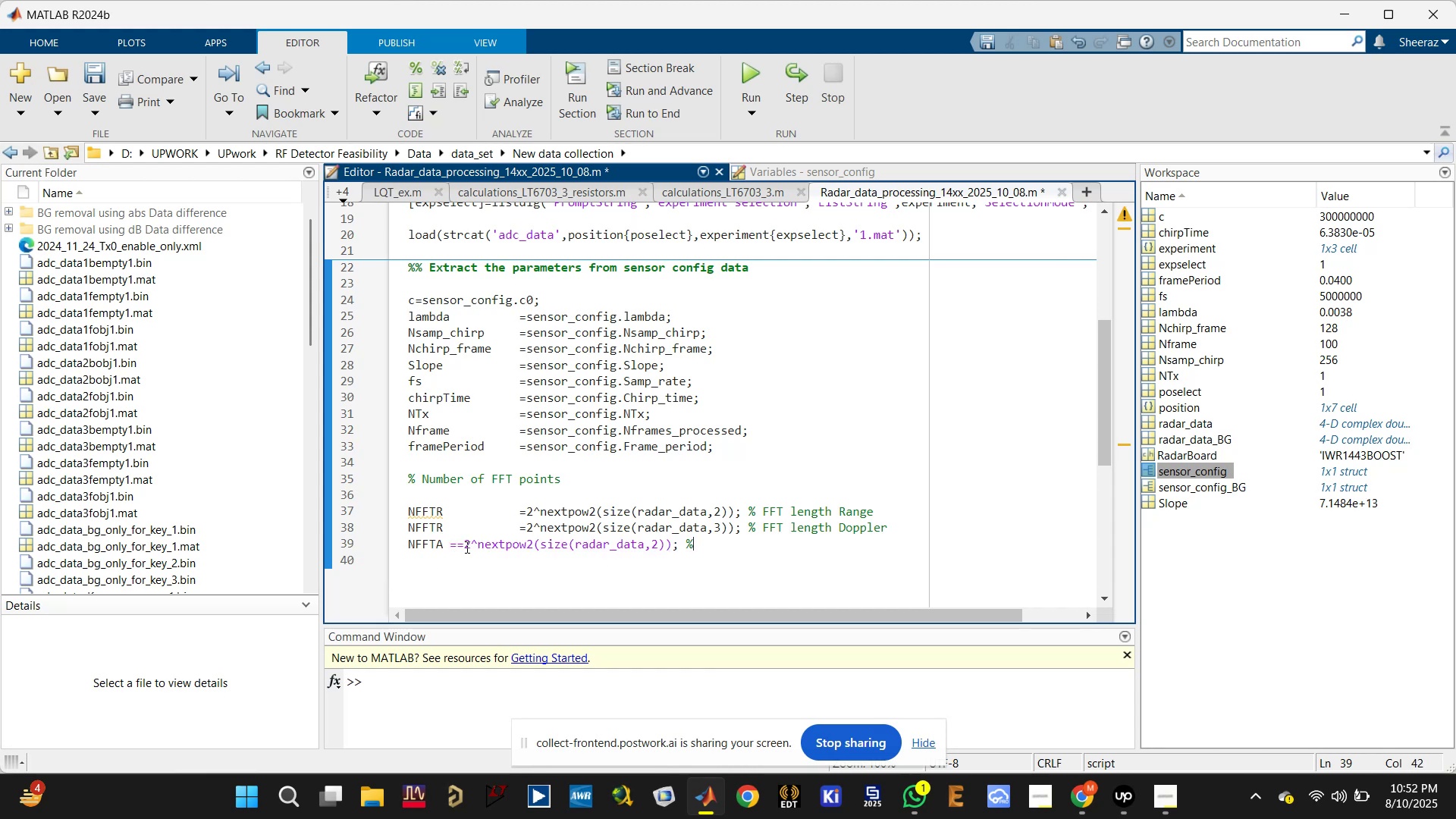 
key(Backspace)
 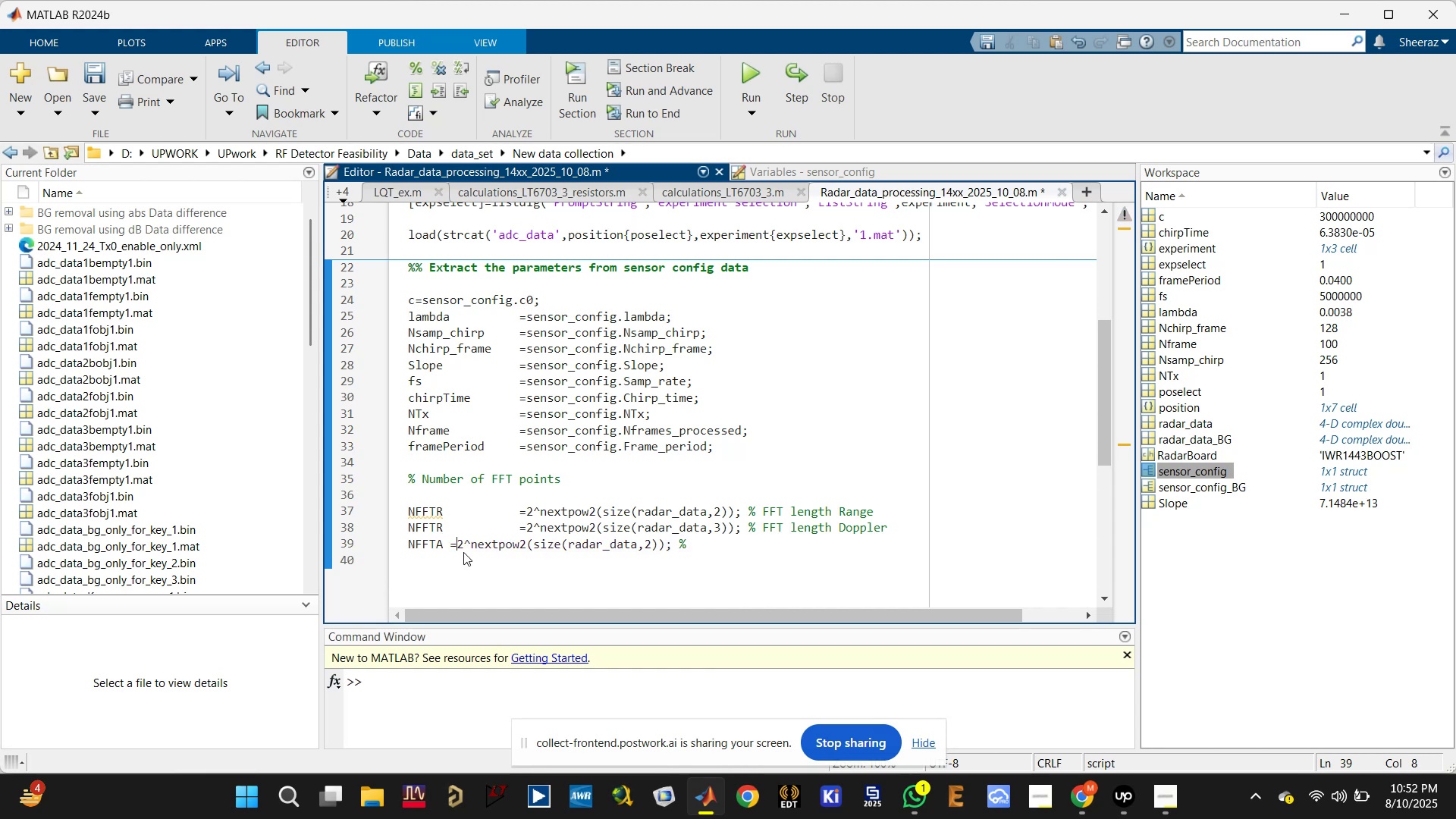 
key(ArrowLeft)
 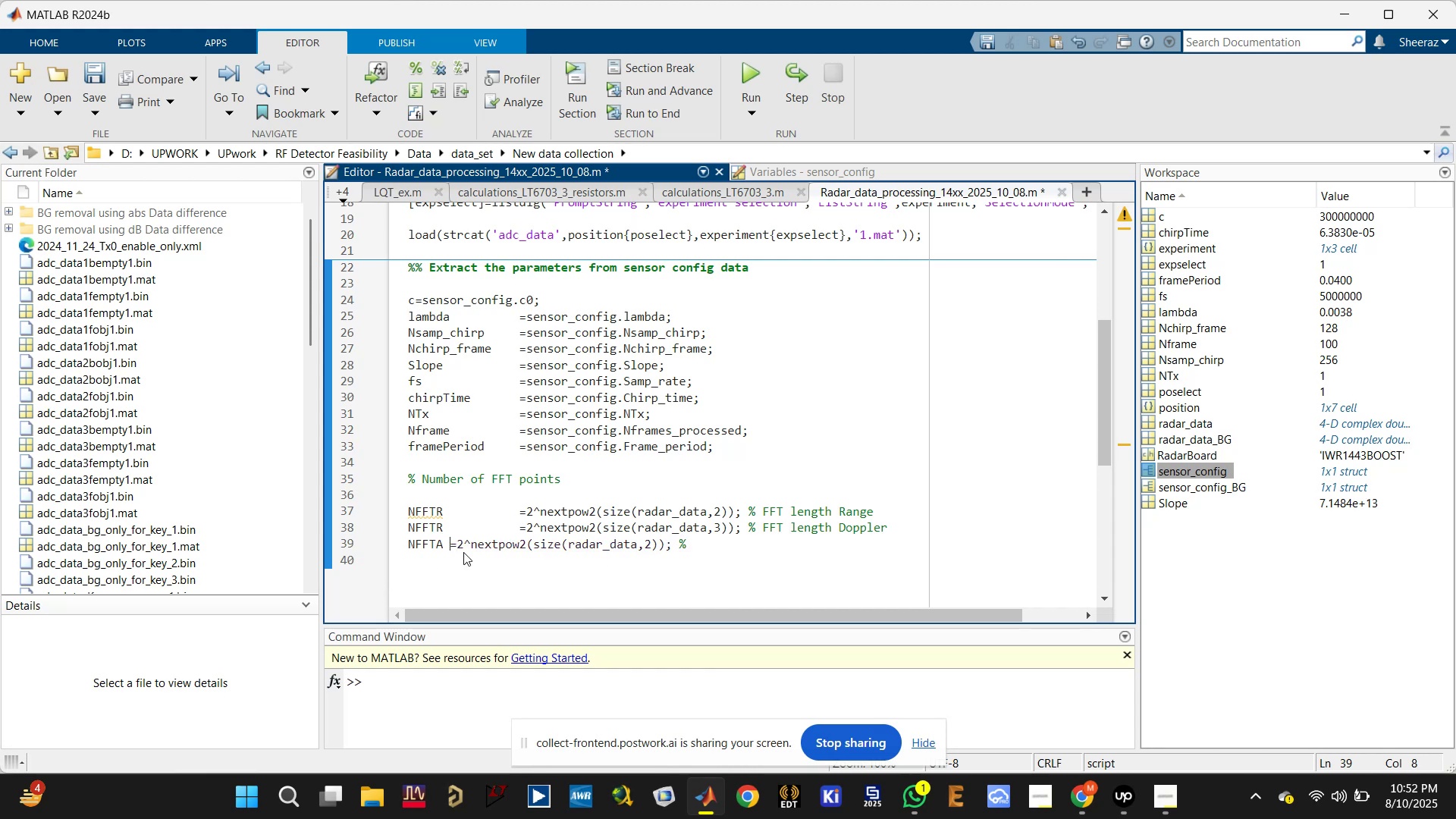 
key(Tab)
 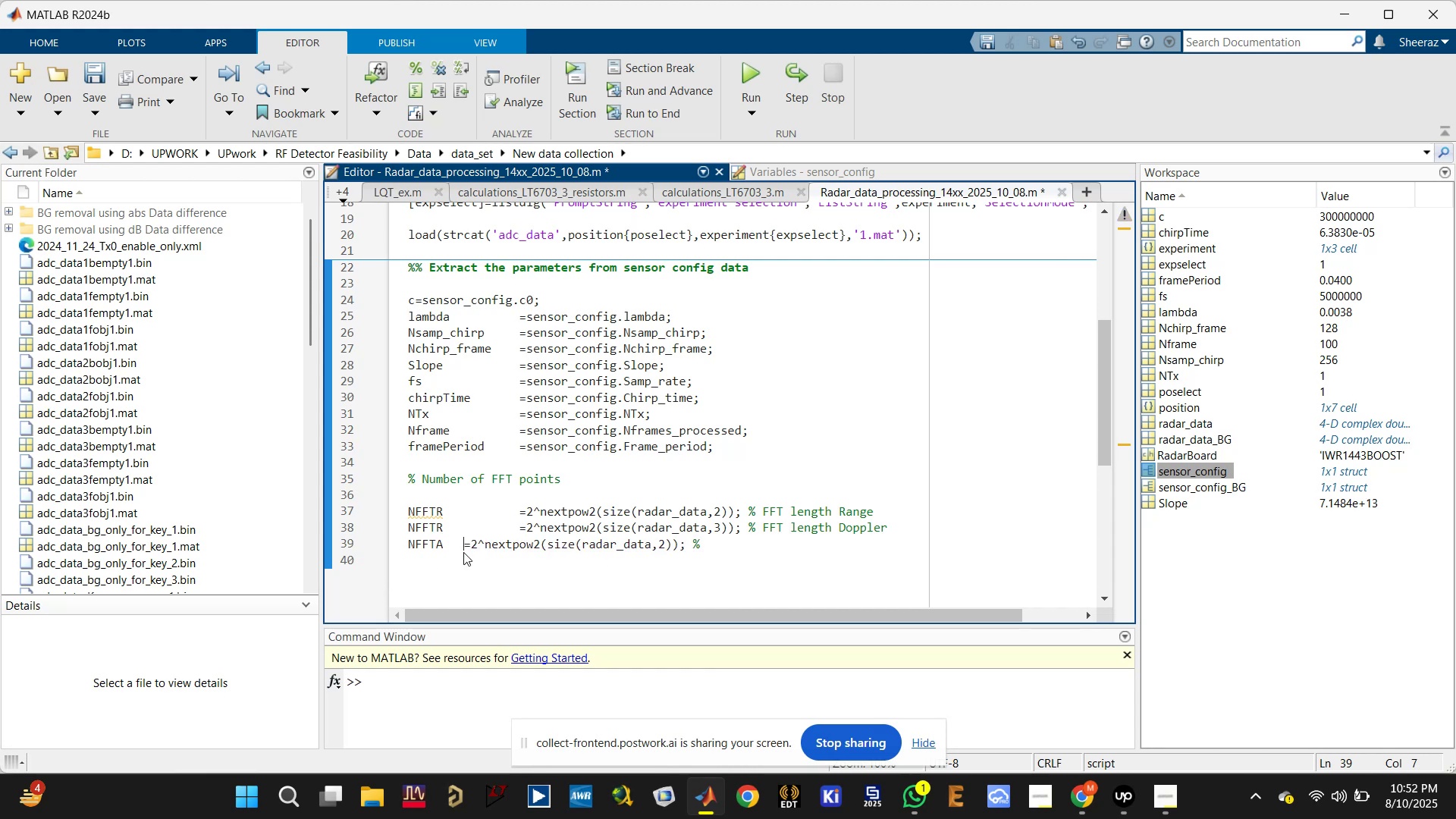 
key(Tab)
 